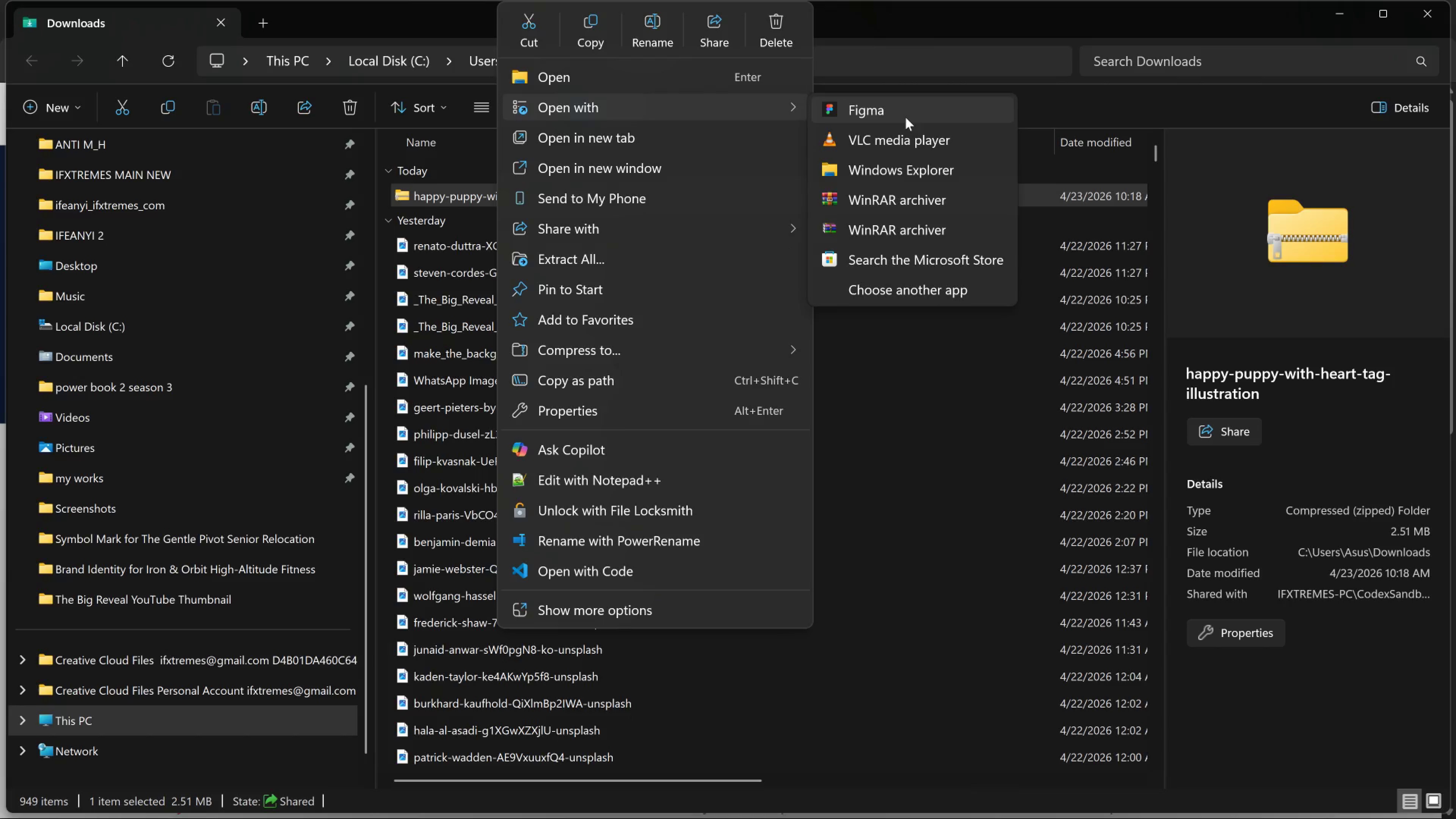 
wait(45.06)
 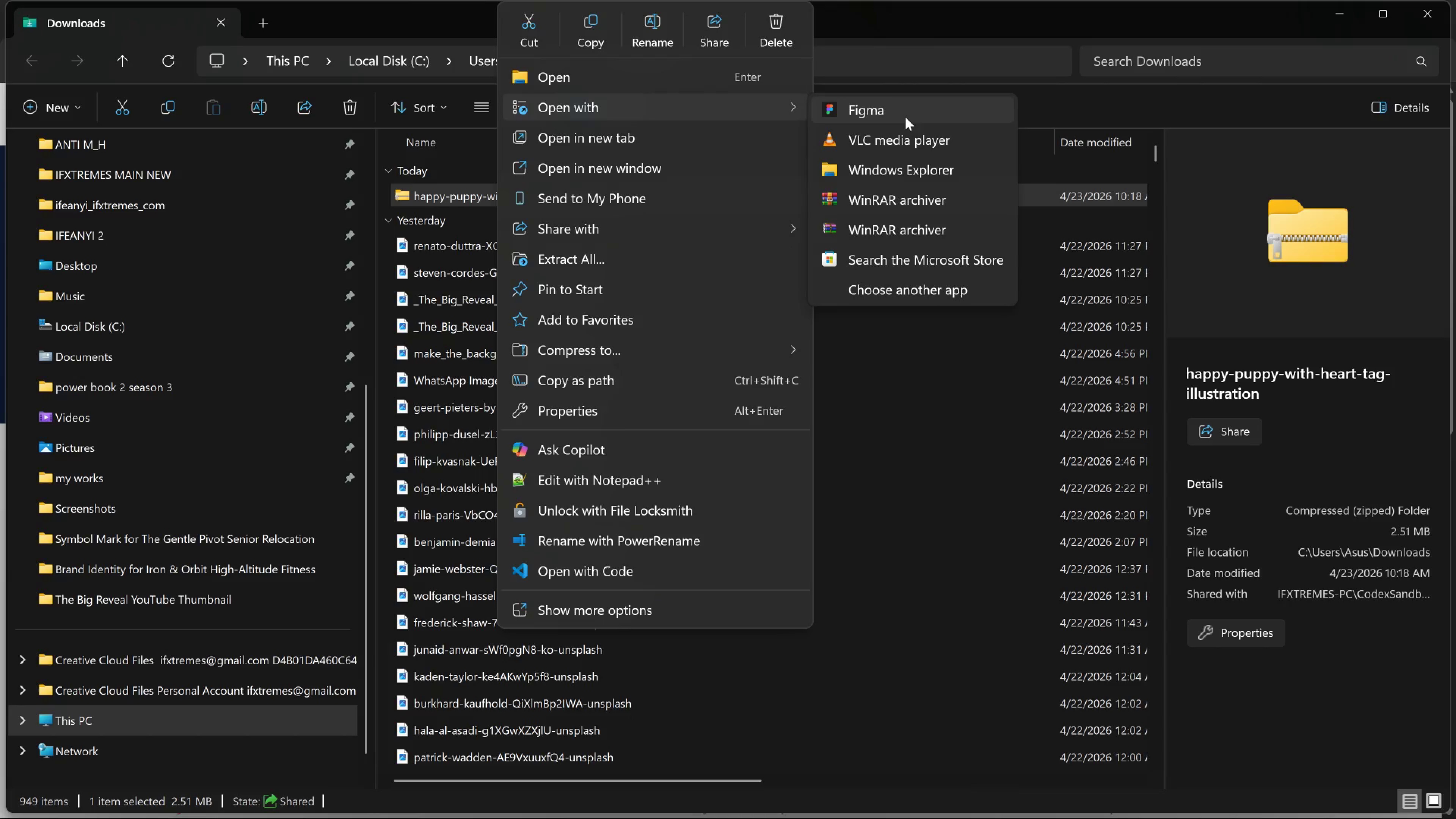 
left_click([615, 251])
 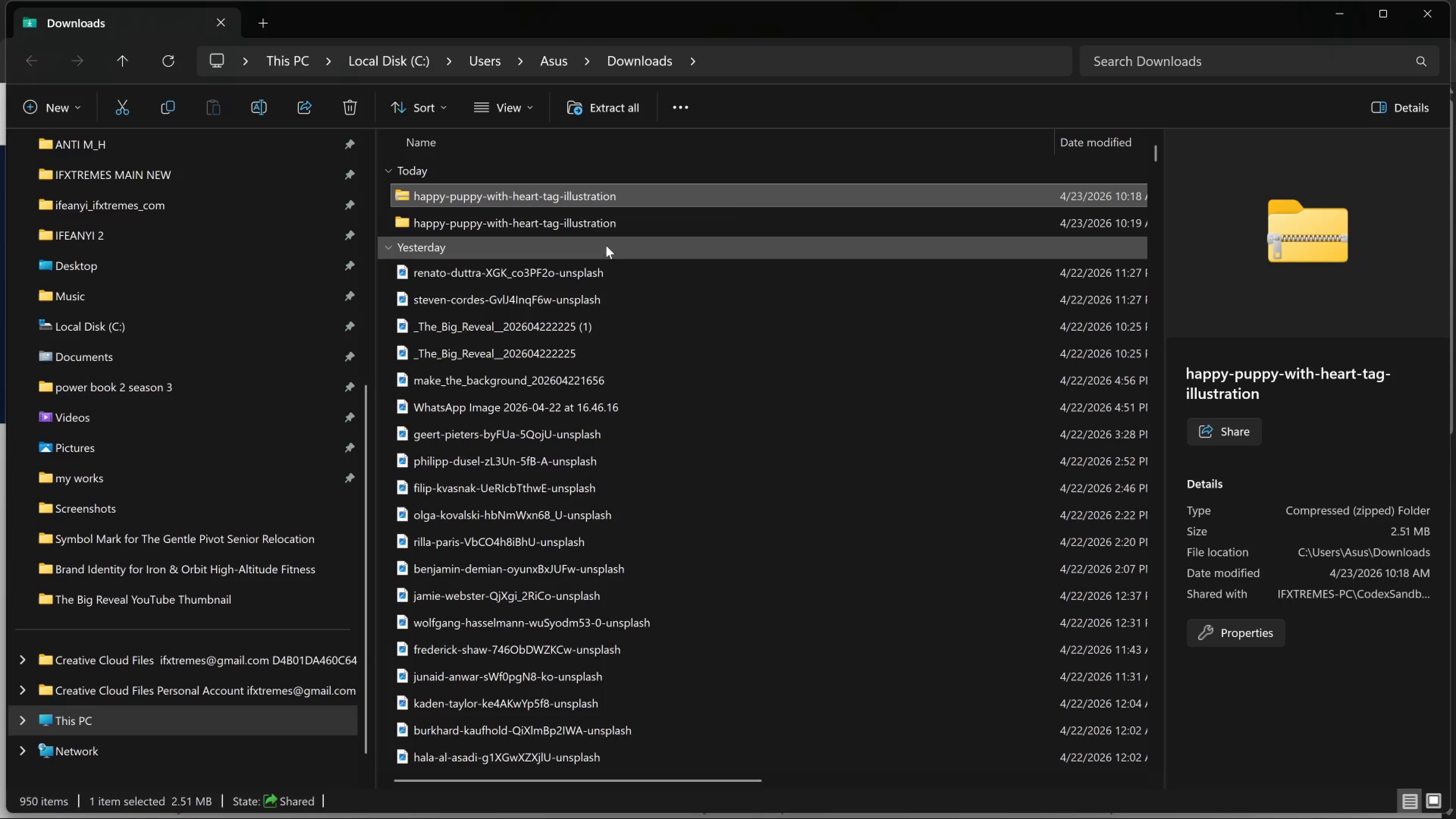 
double_click([592, 227])
 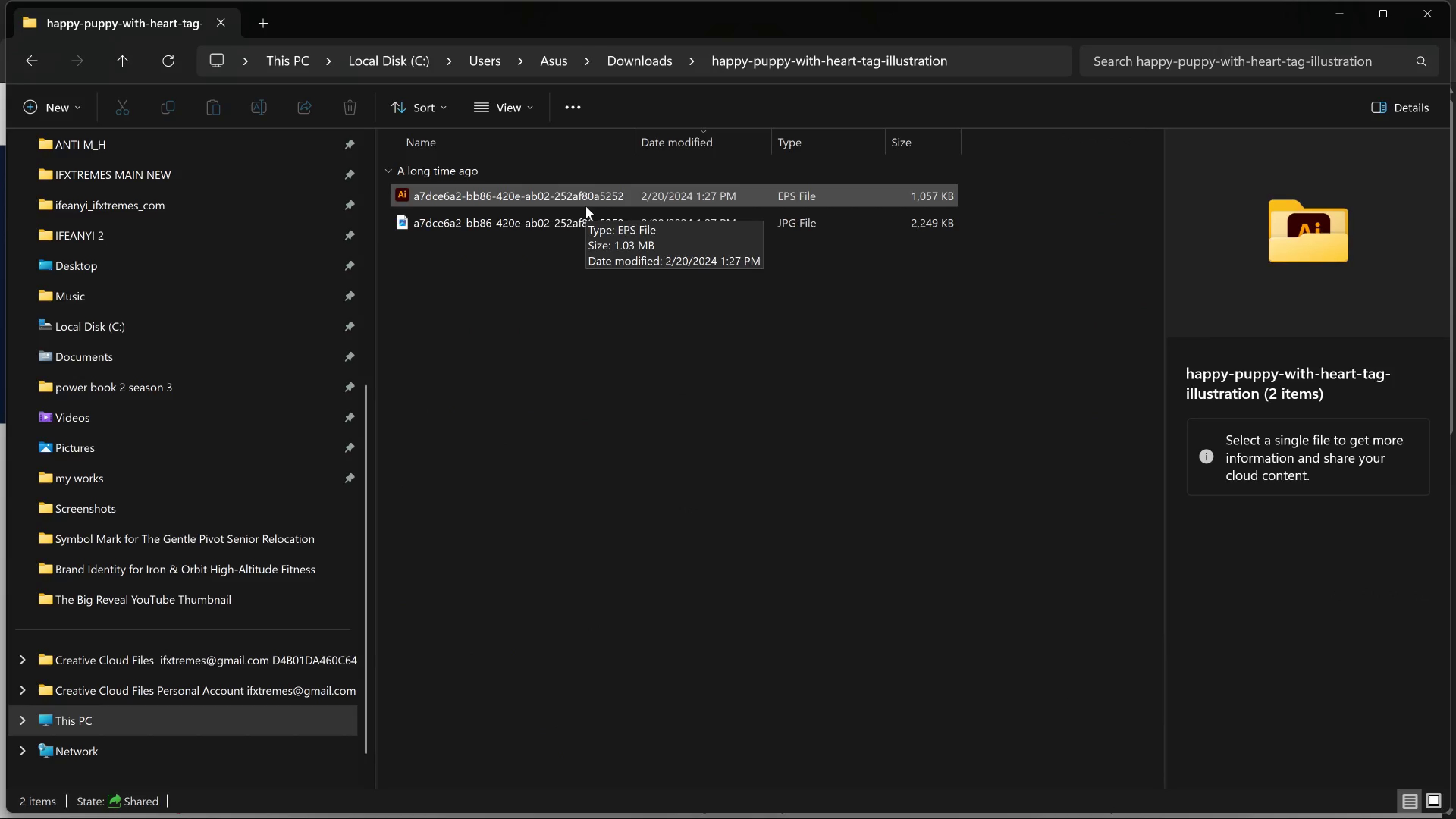 
double_click([586, 206])
 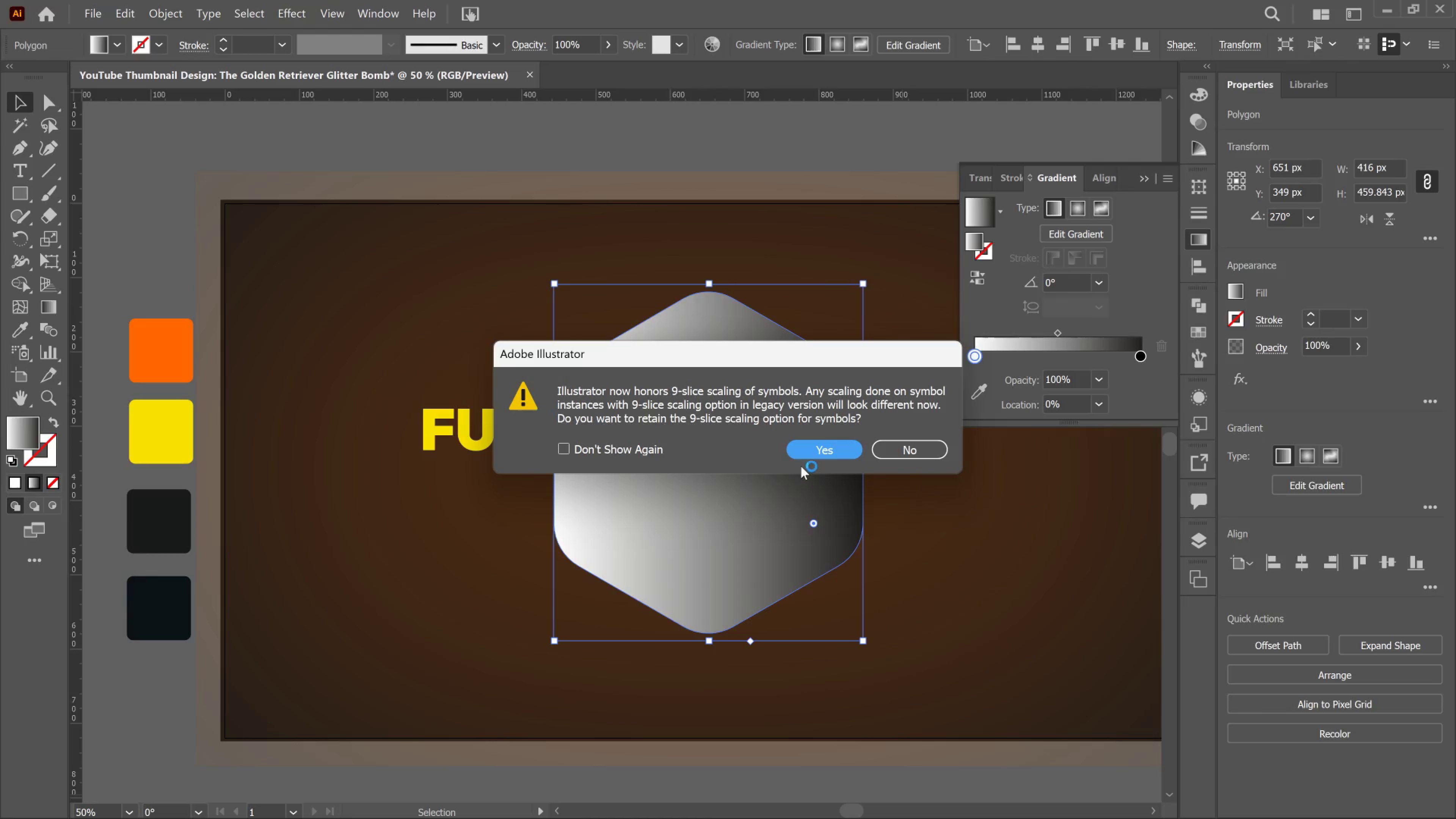 
left_click([789, 456])
 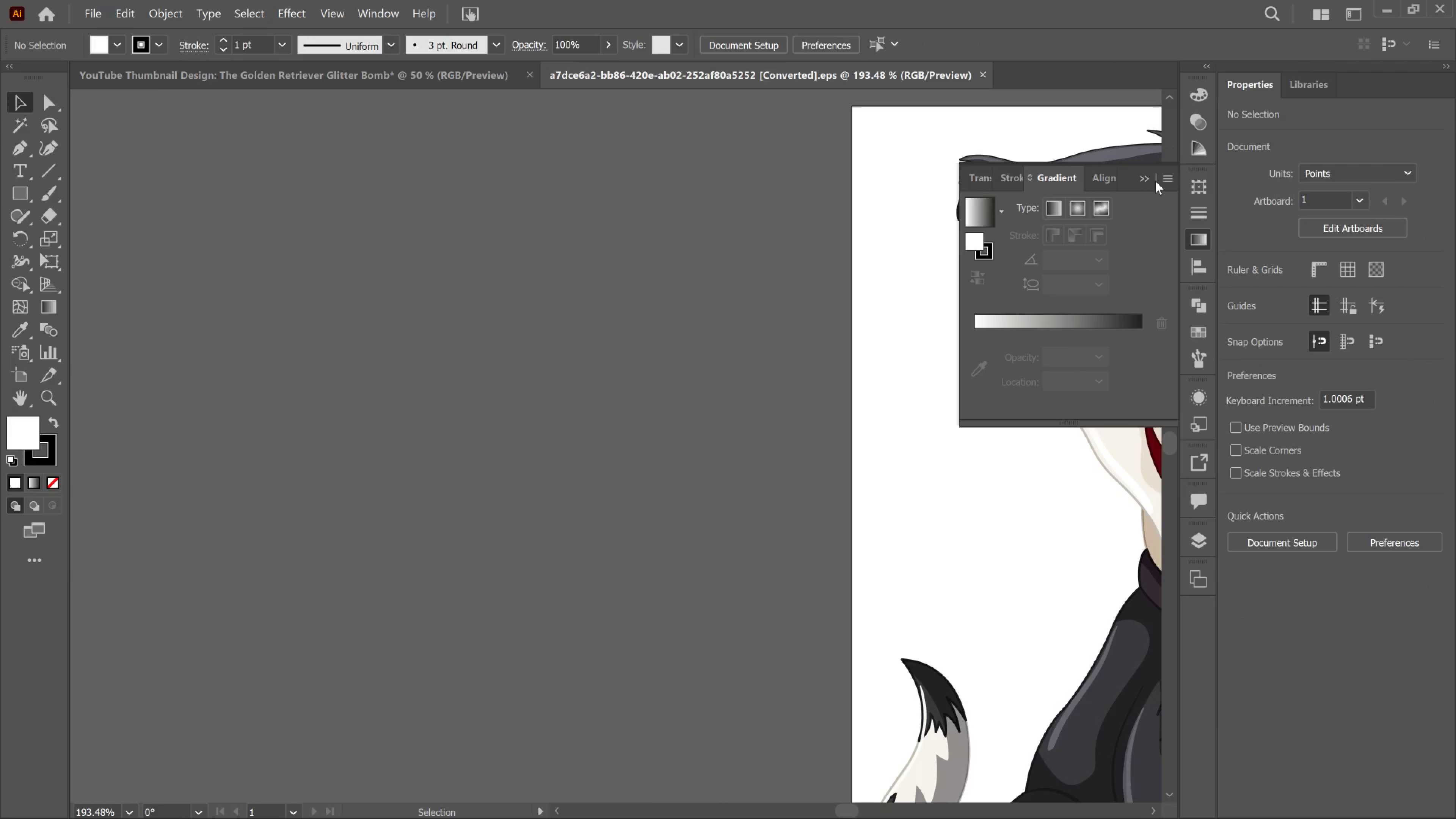 
left_click([1147, 178])
 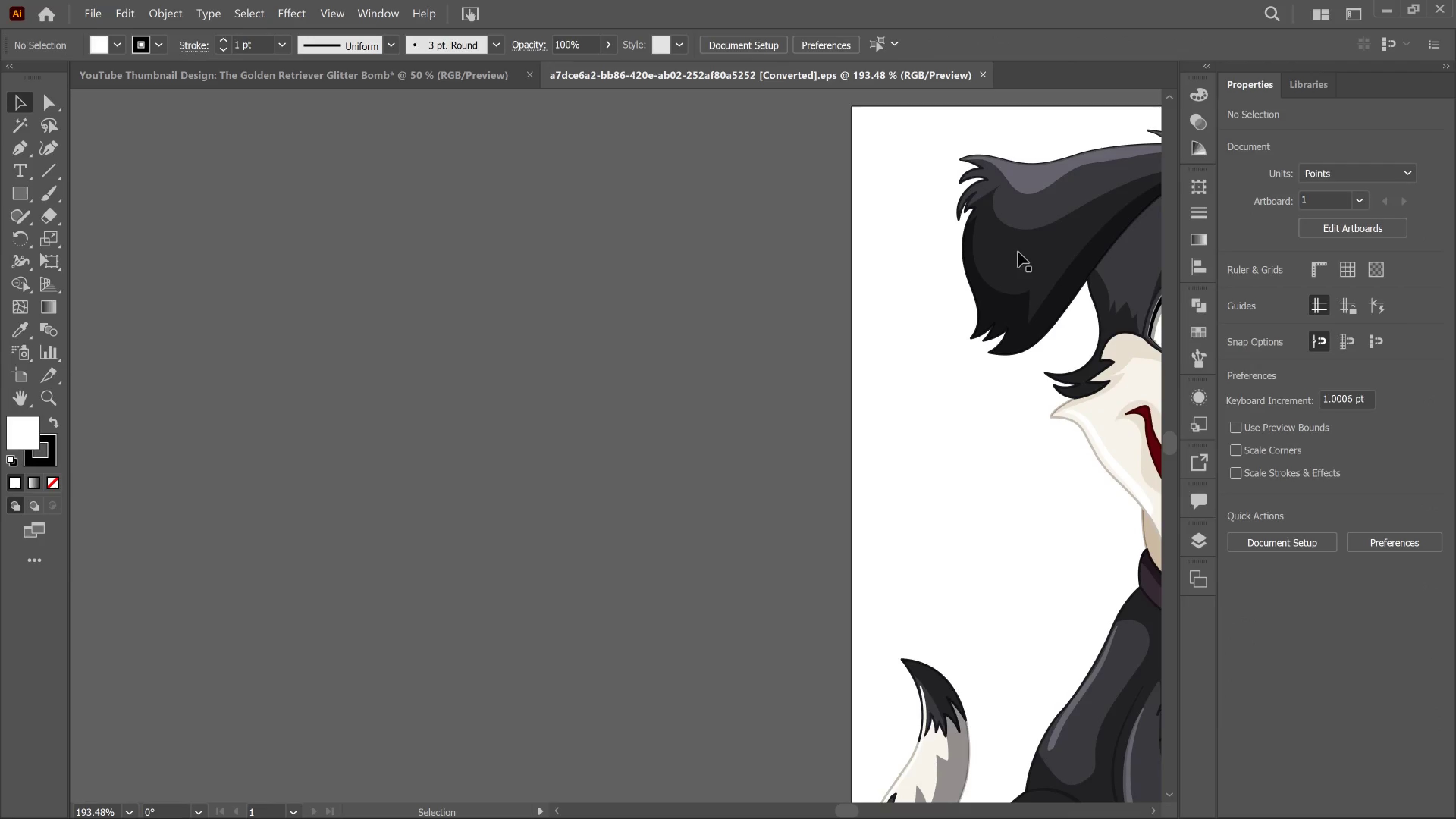 
hold_key(key=AltLeft, duration=0.47)
 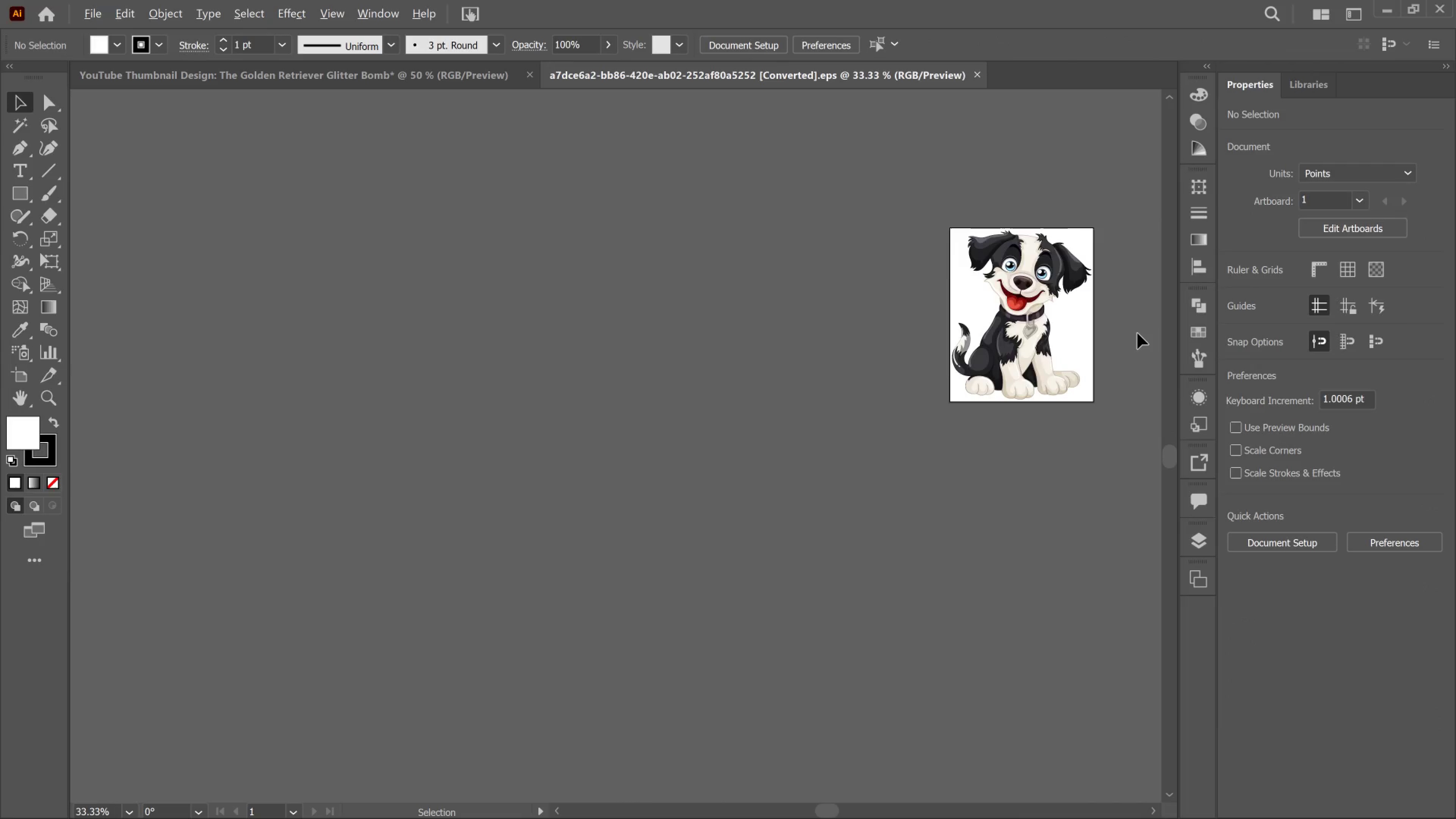 
hold_key(key=AltLeft, duration=0.76)
 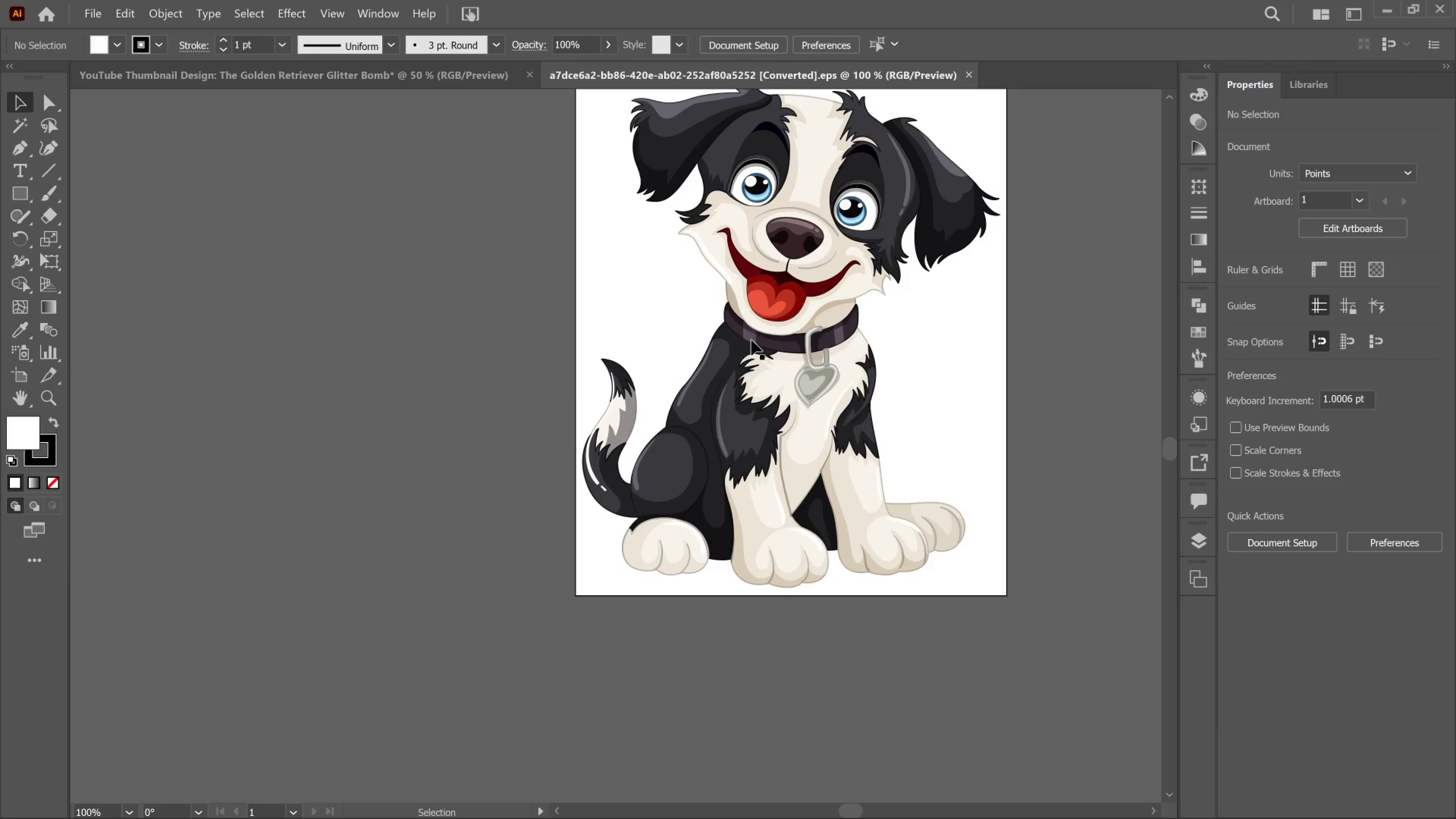 
left_click([752, 338])
 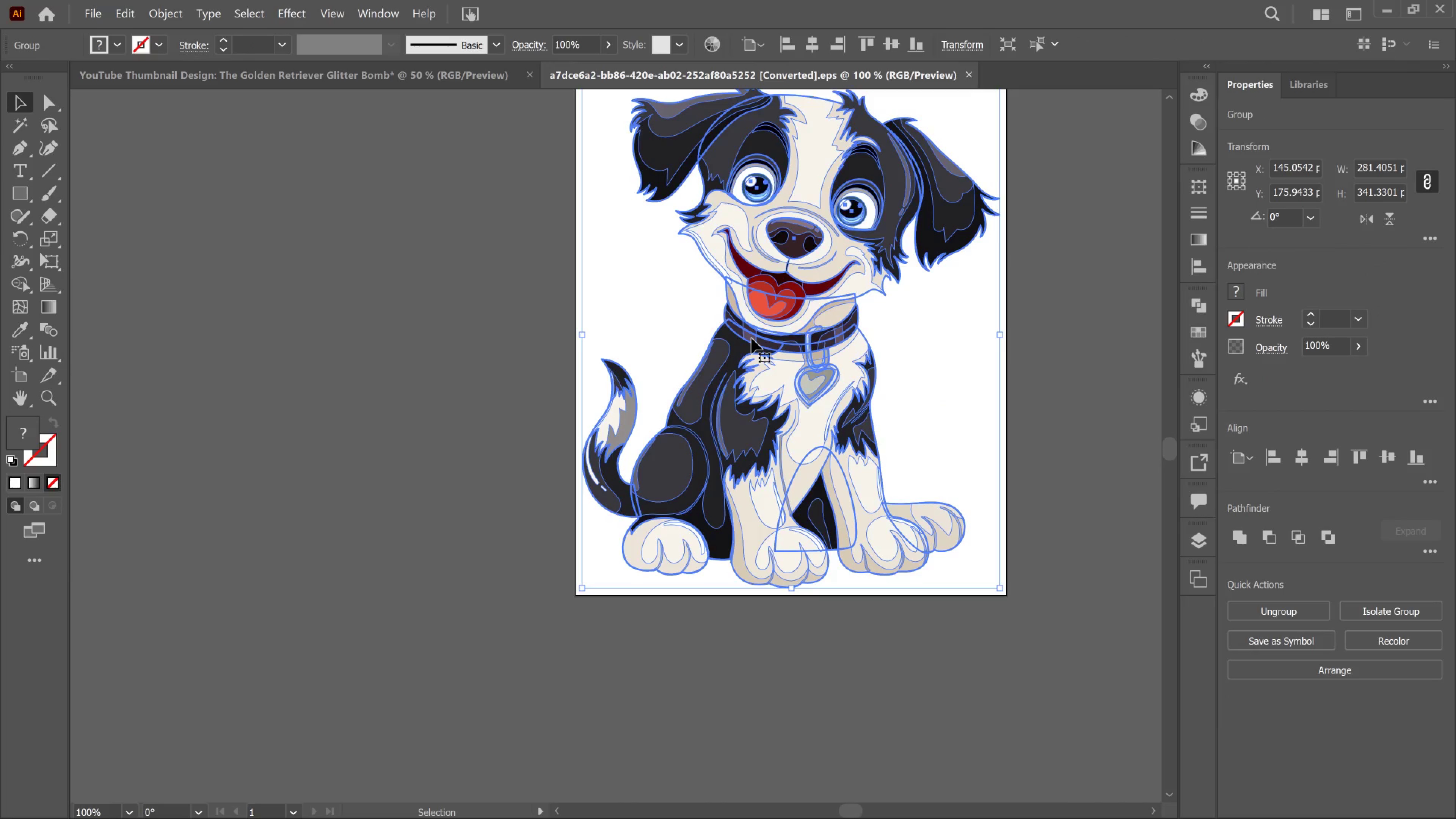 
scroll: coordinate [731, 351], scroll_direction: up, amount: 1.0
 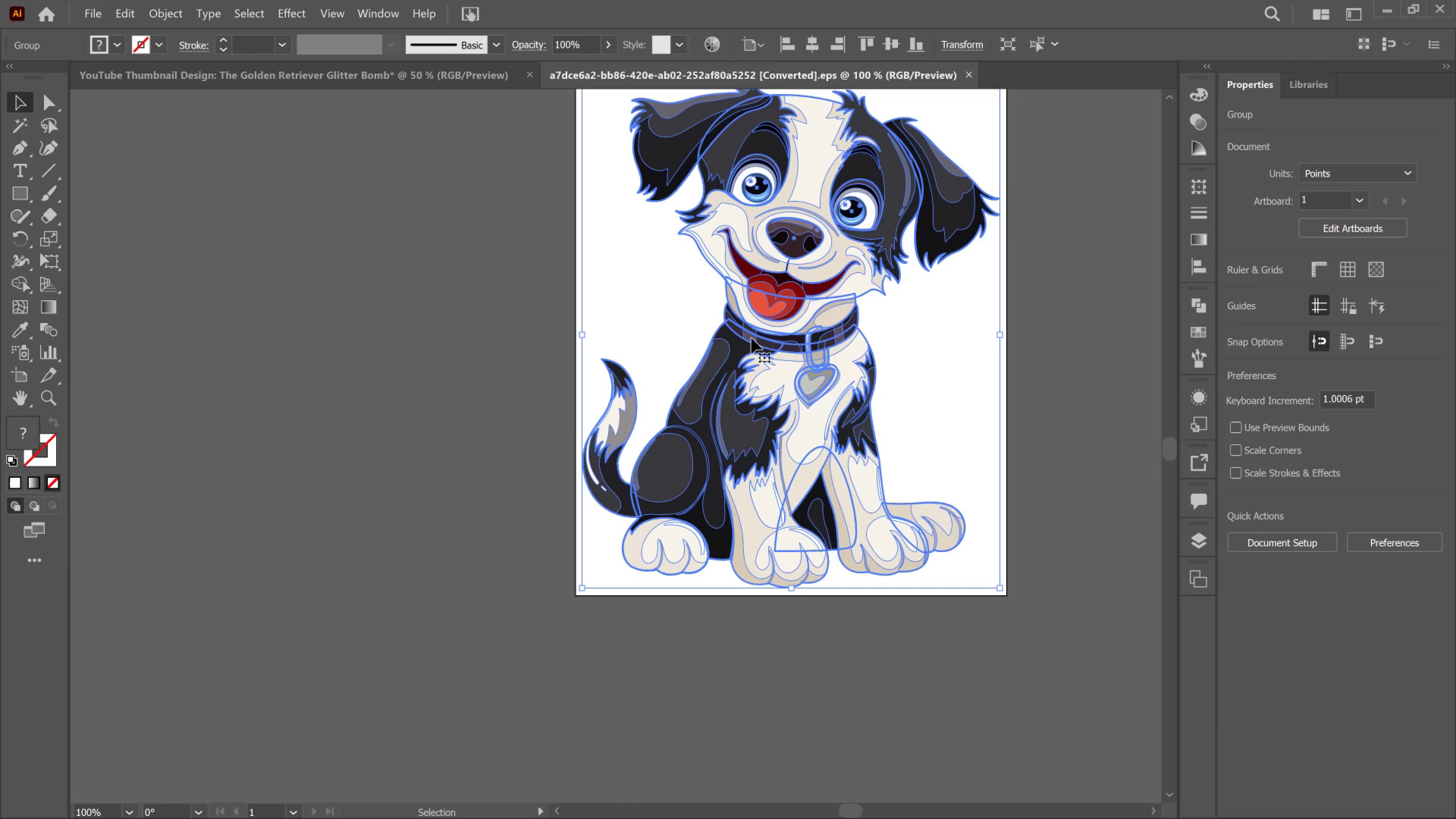 
left_click_drag(start_coordinate=[752, 338], to_coordinate=[395, 423])
 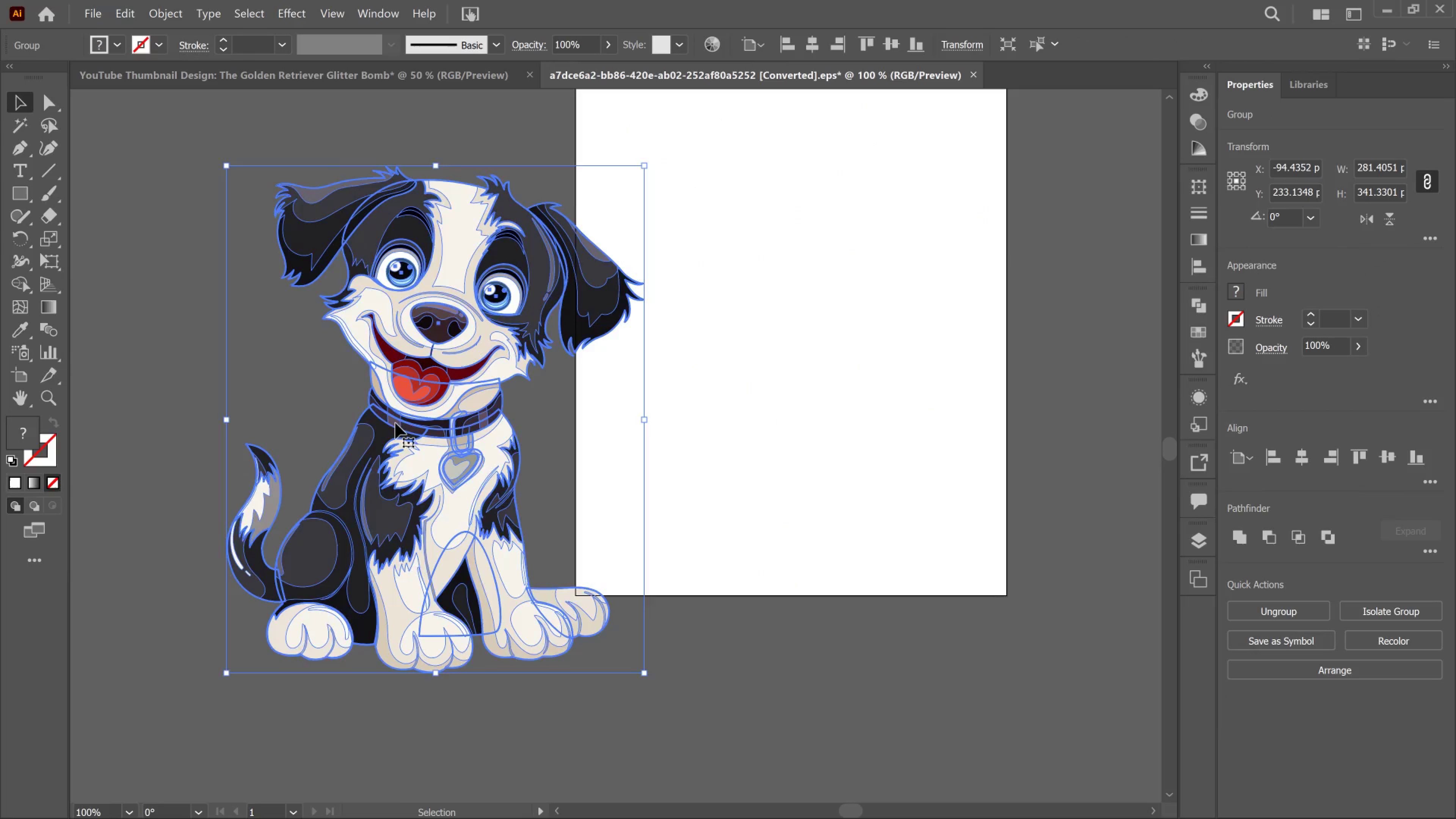 
key(Control+C)
 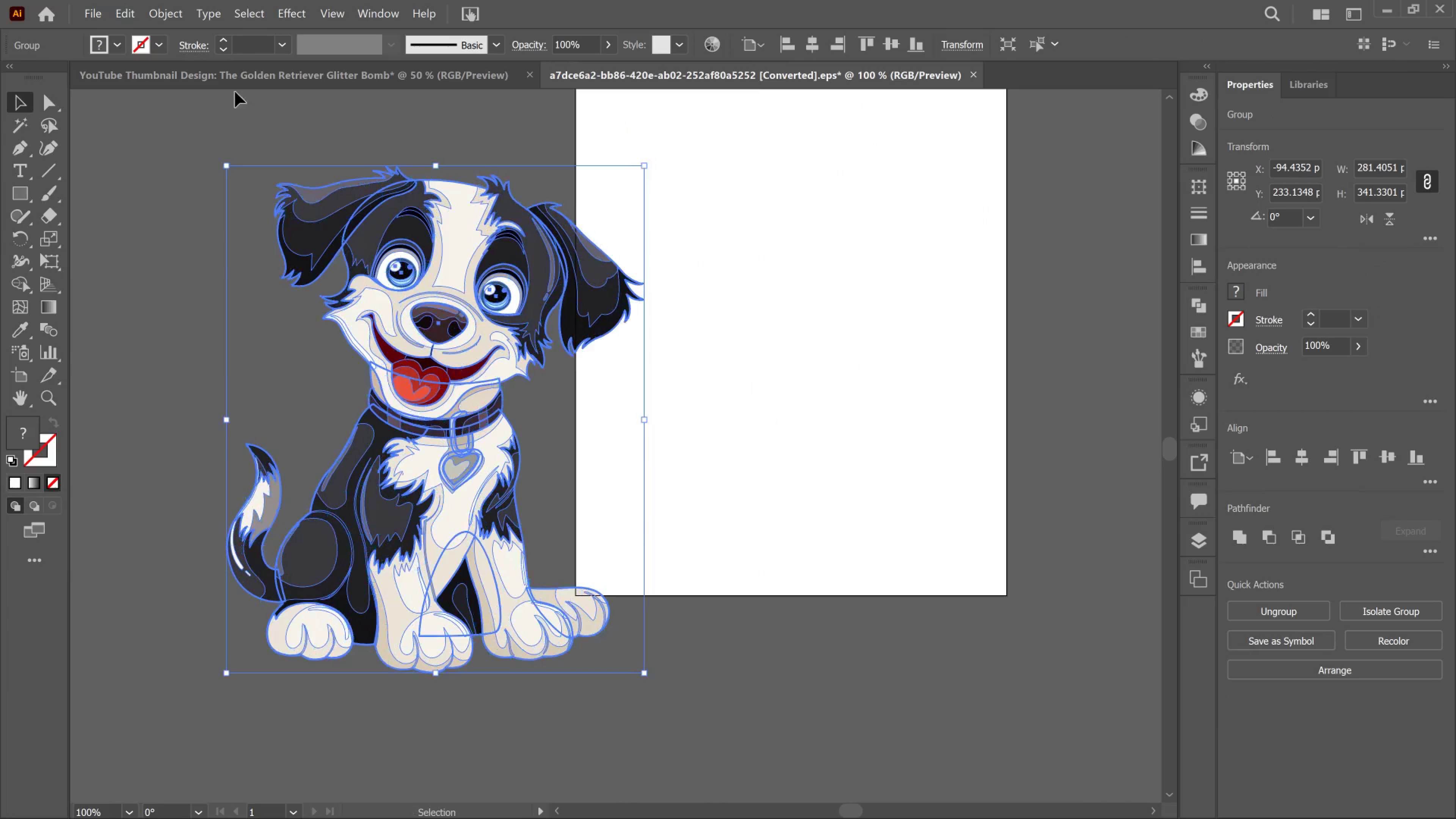 
left_click([235, 78])
 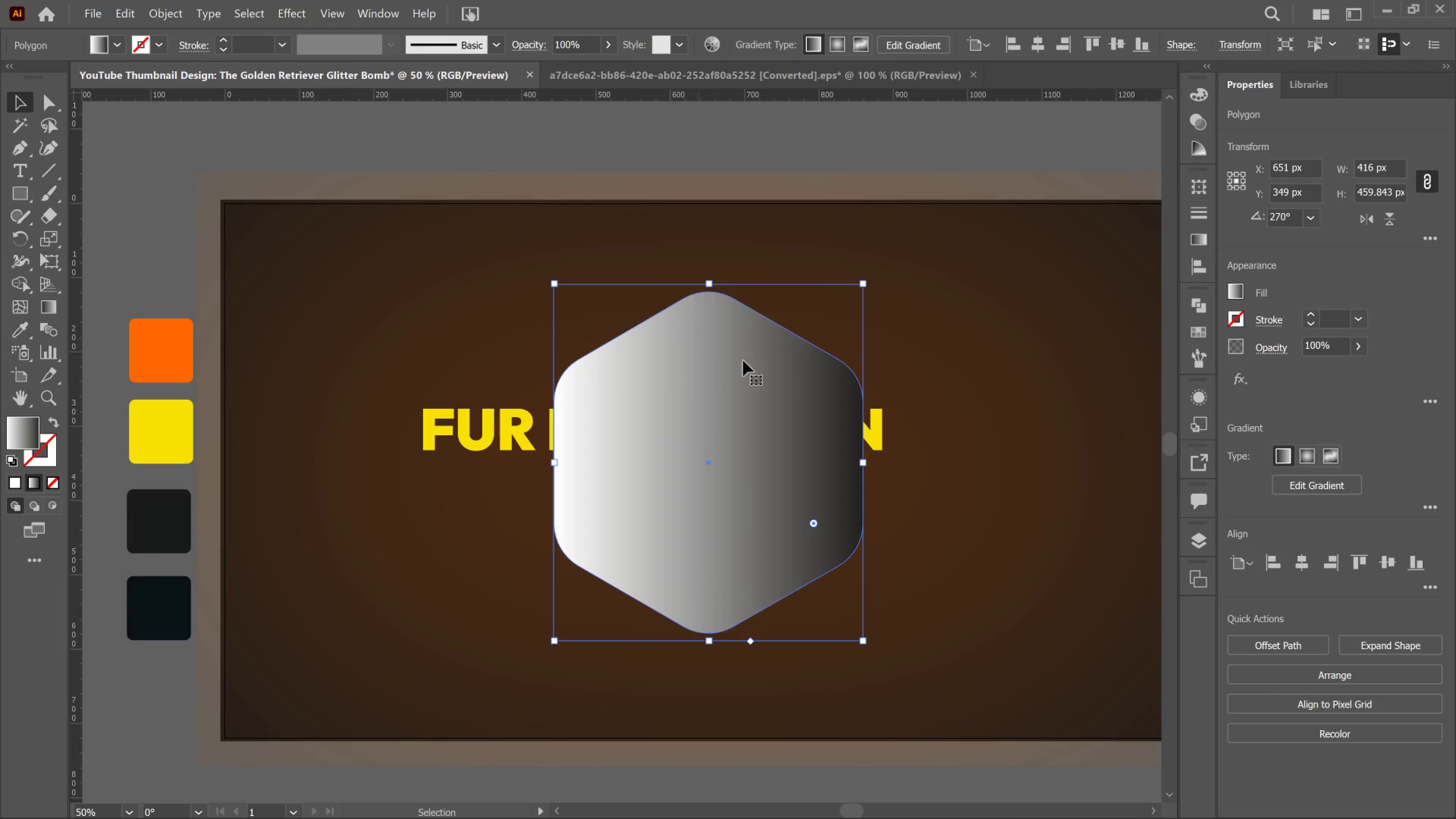 
wait(6.38)
 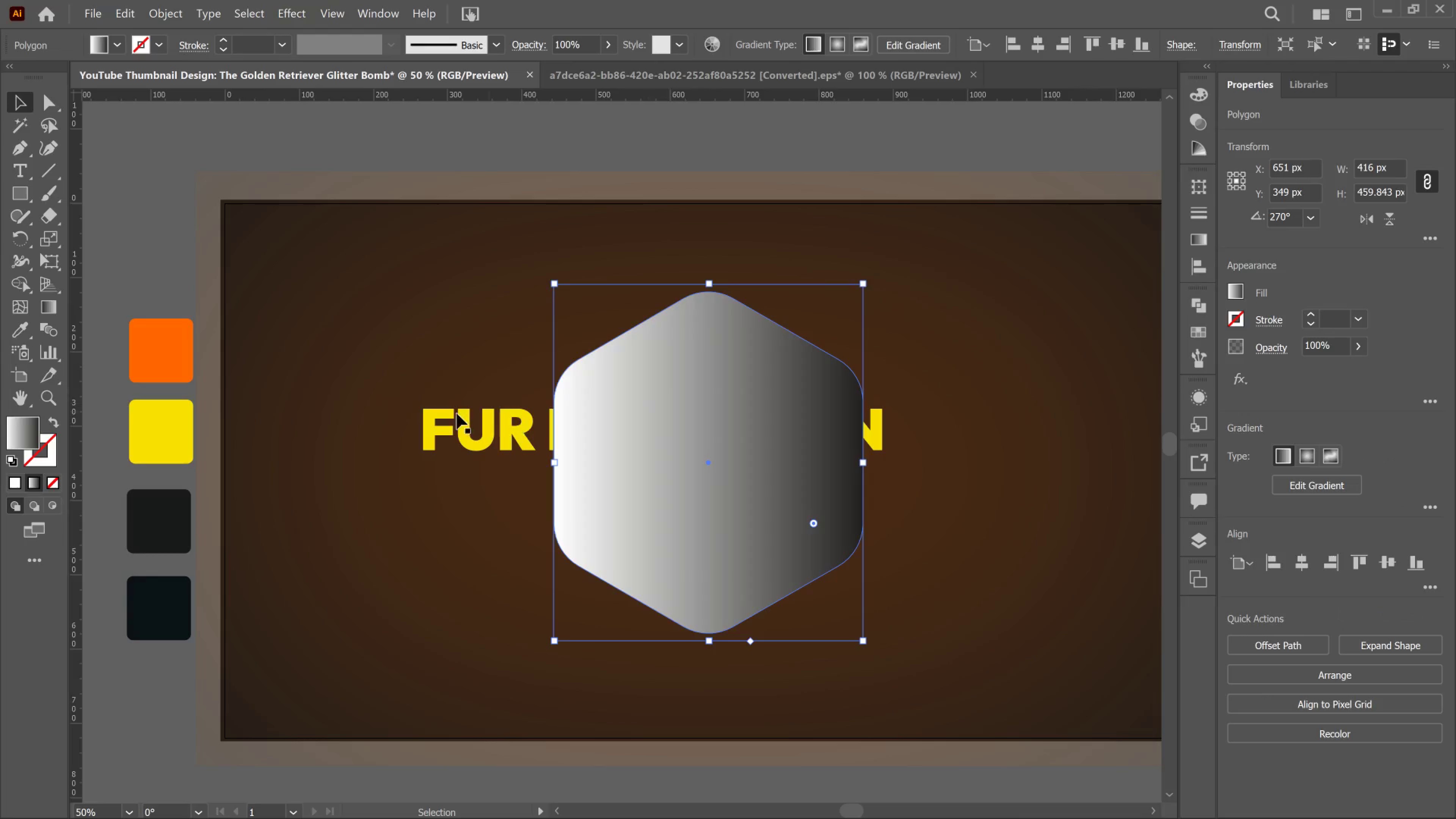 
left_click([1233, 289])
 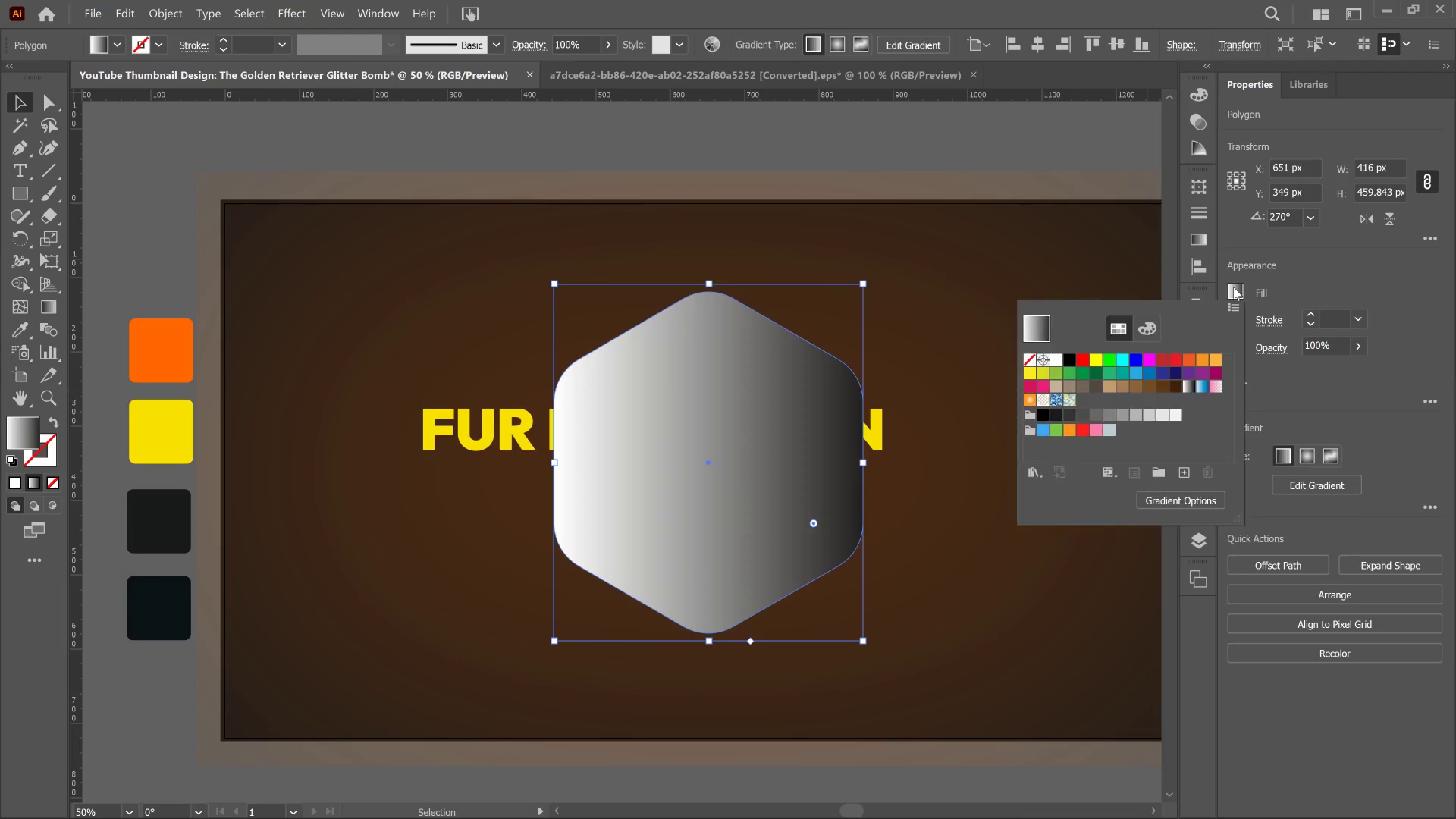 
left_click([1233, 287])
 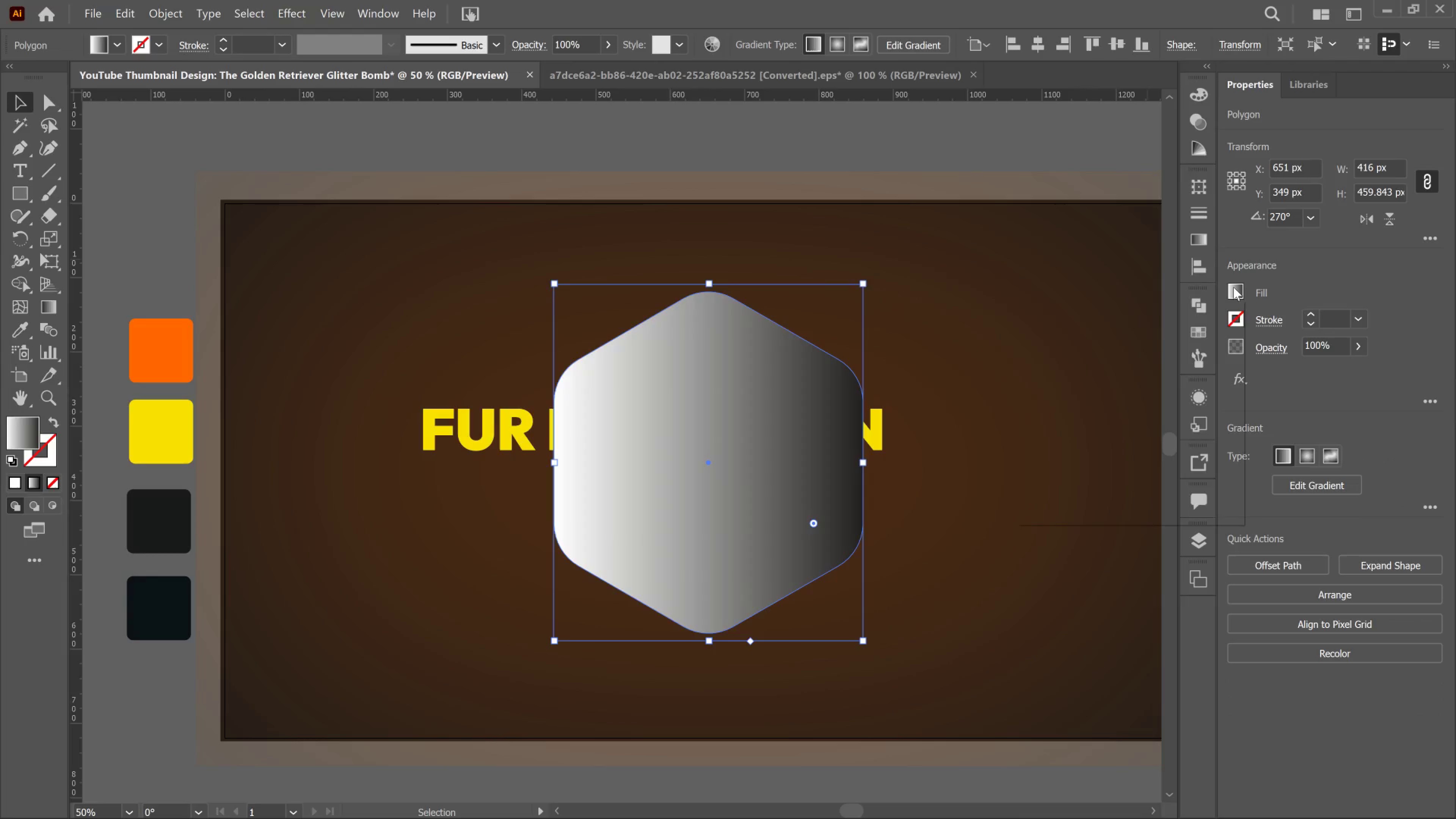 
left_click([1233, 287])
 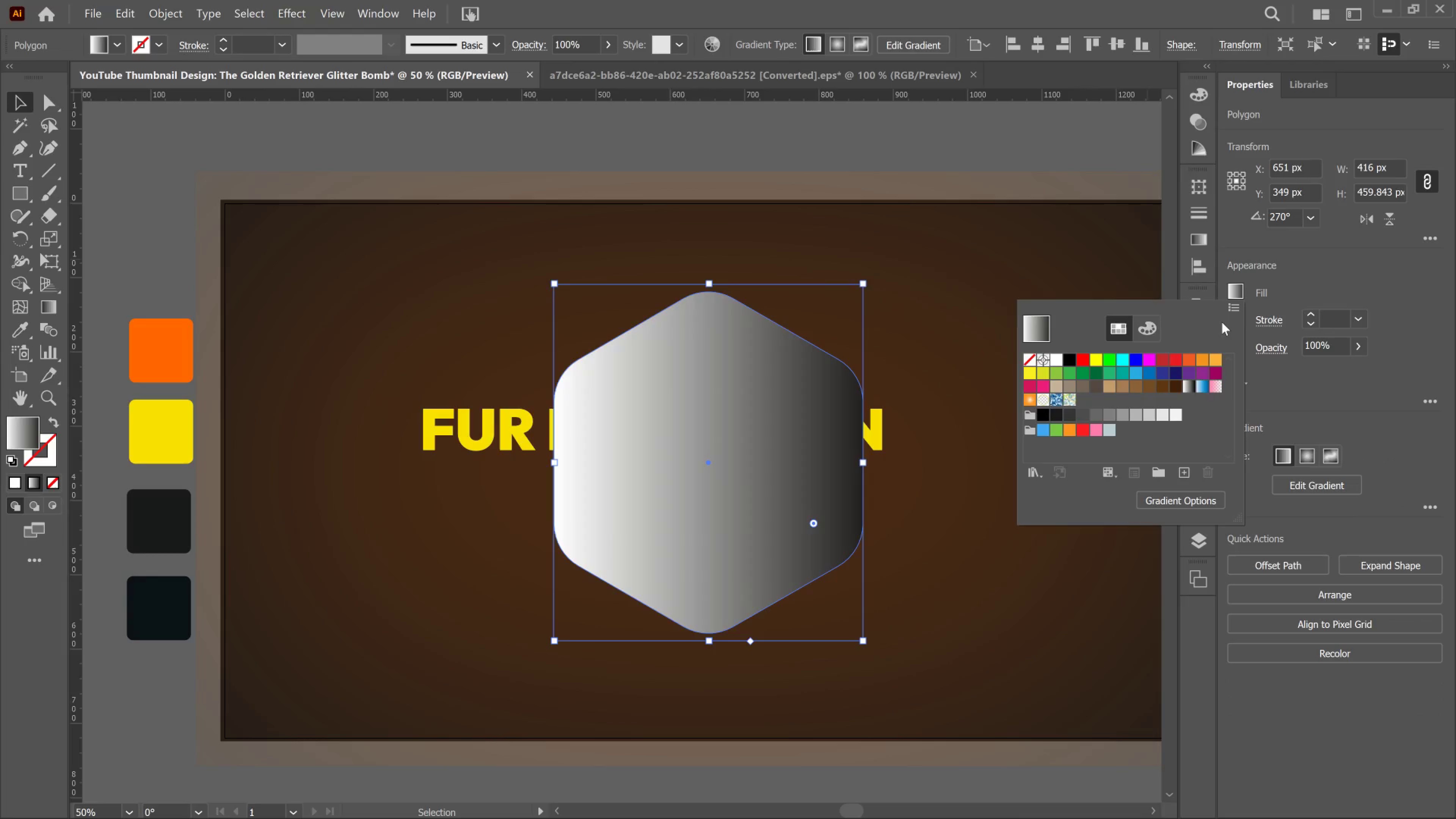 
left_click([1190, 244])
 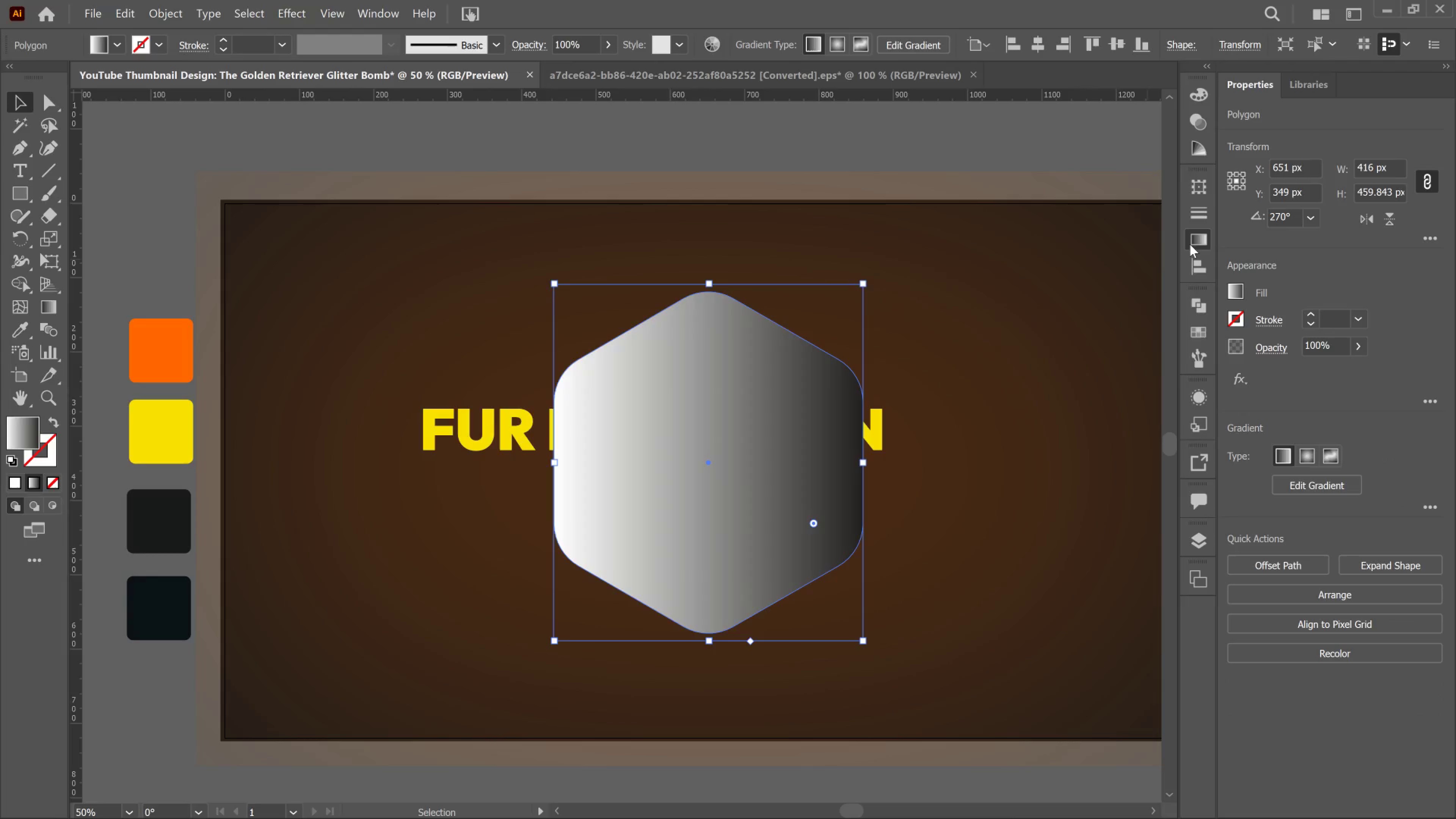 
left_click([1190, 244])
 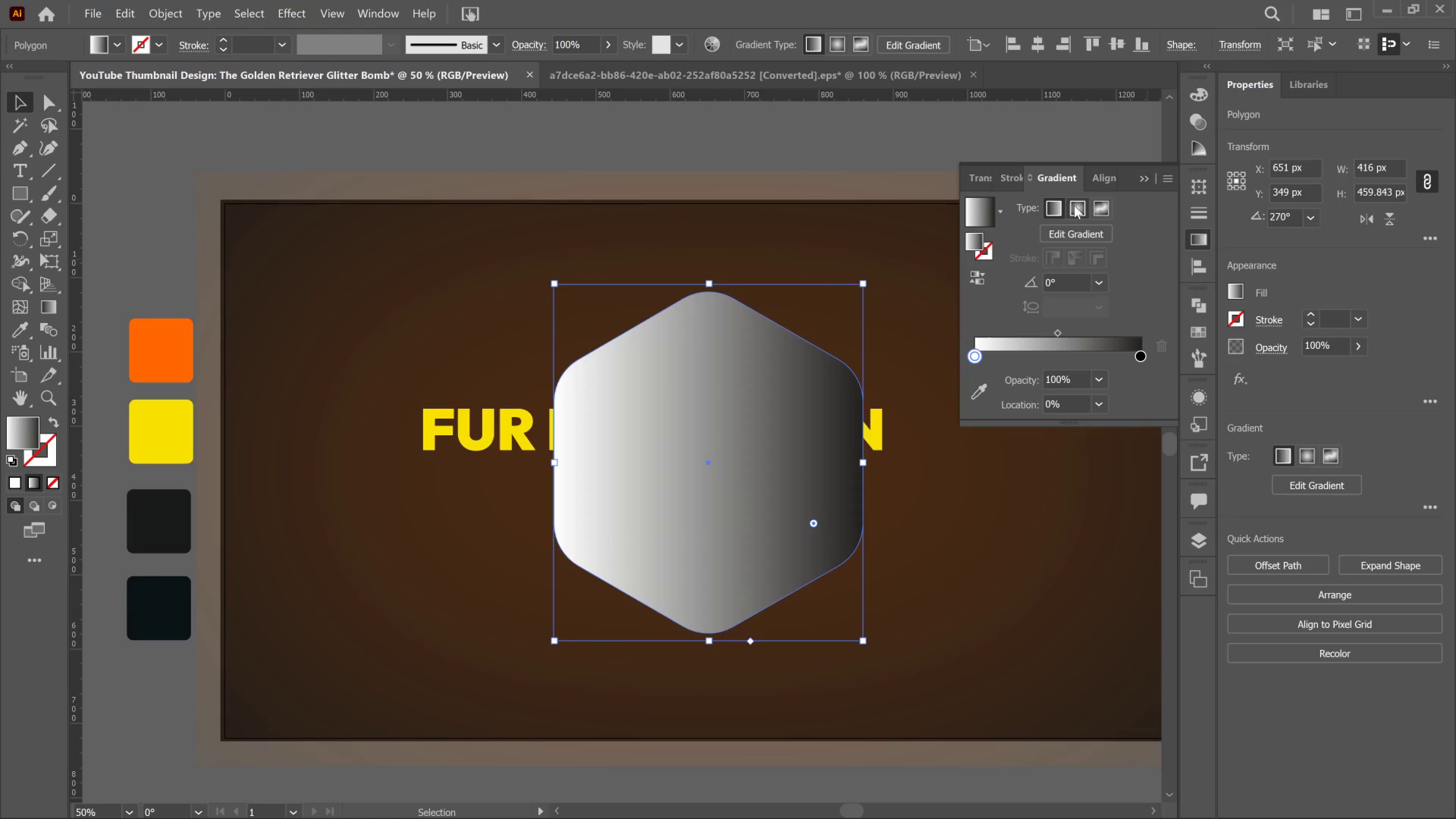 
left_click_drag(start_coordinate=[1078, 203], to_coordinate=[1072, 200])
 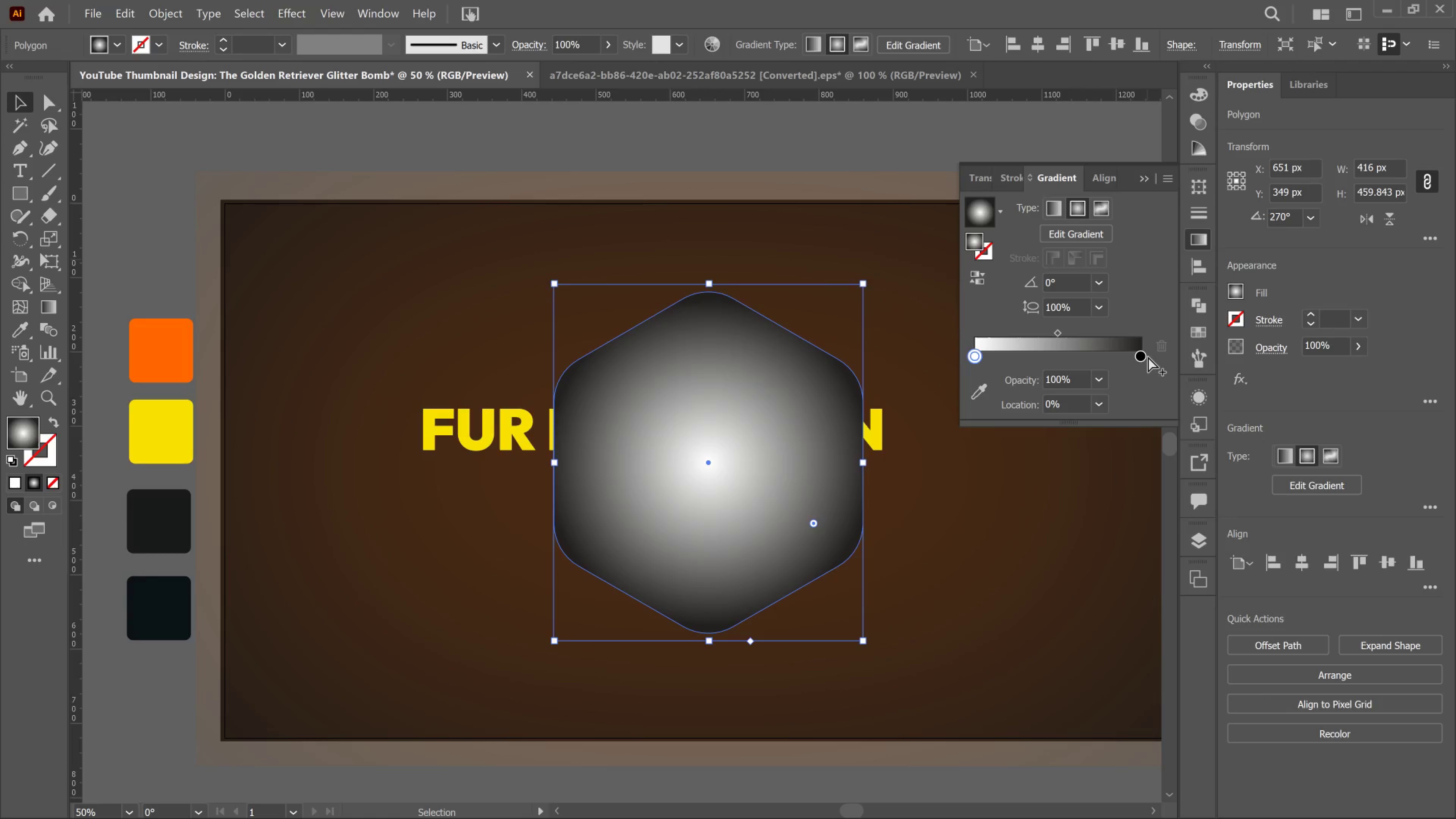 
left_click([1139, 357])
 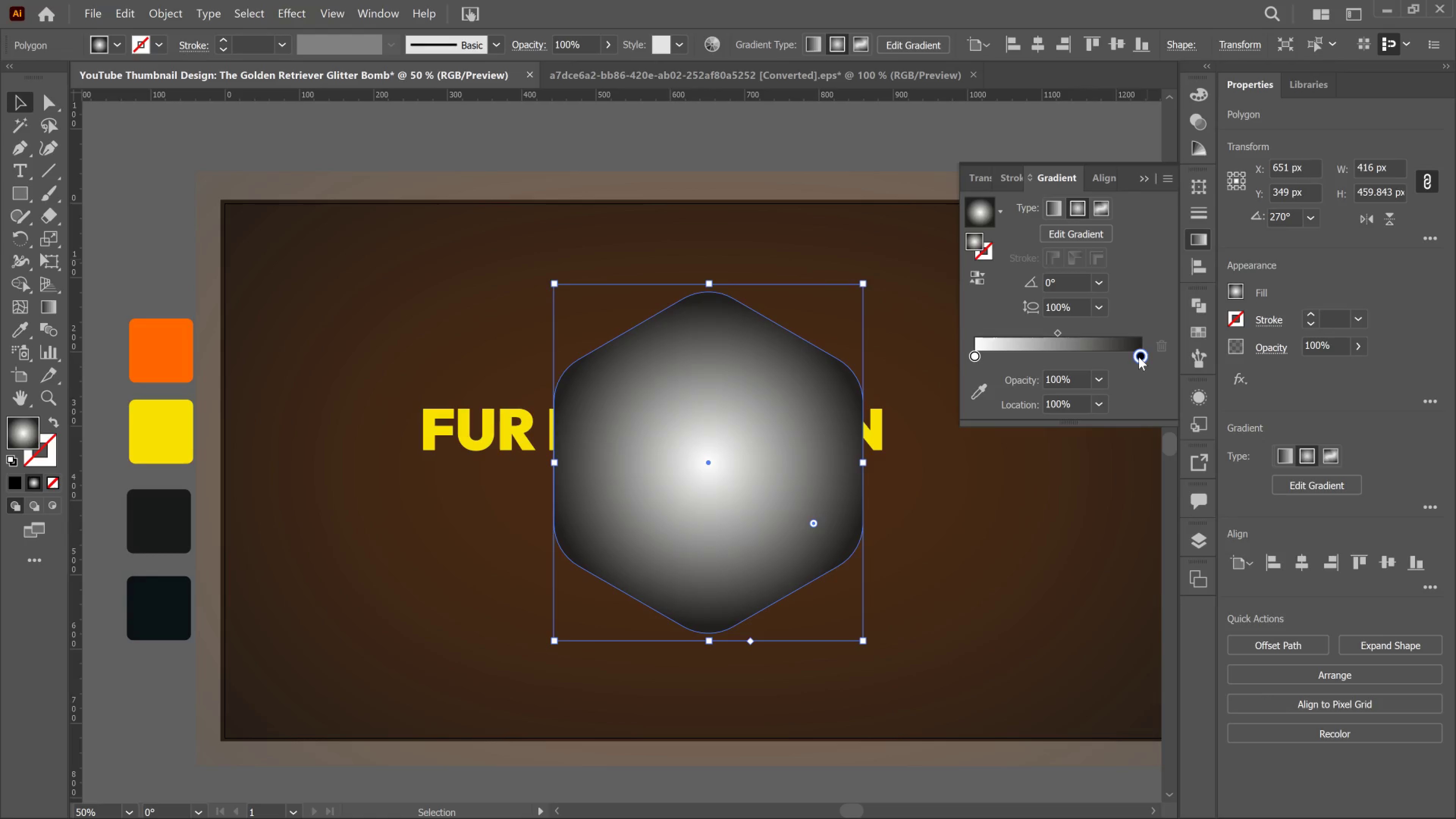 
left_click([1139, 357])
 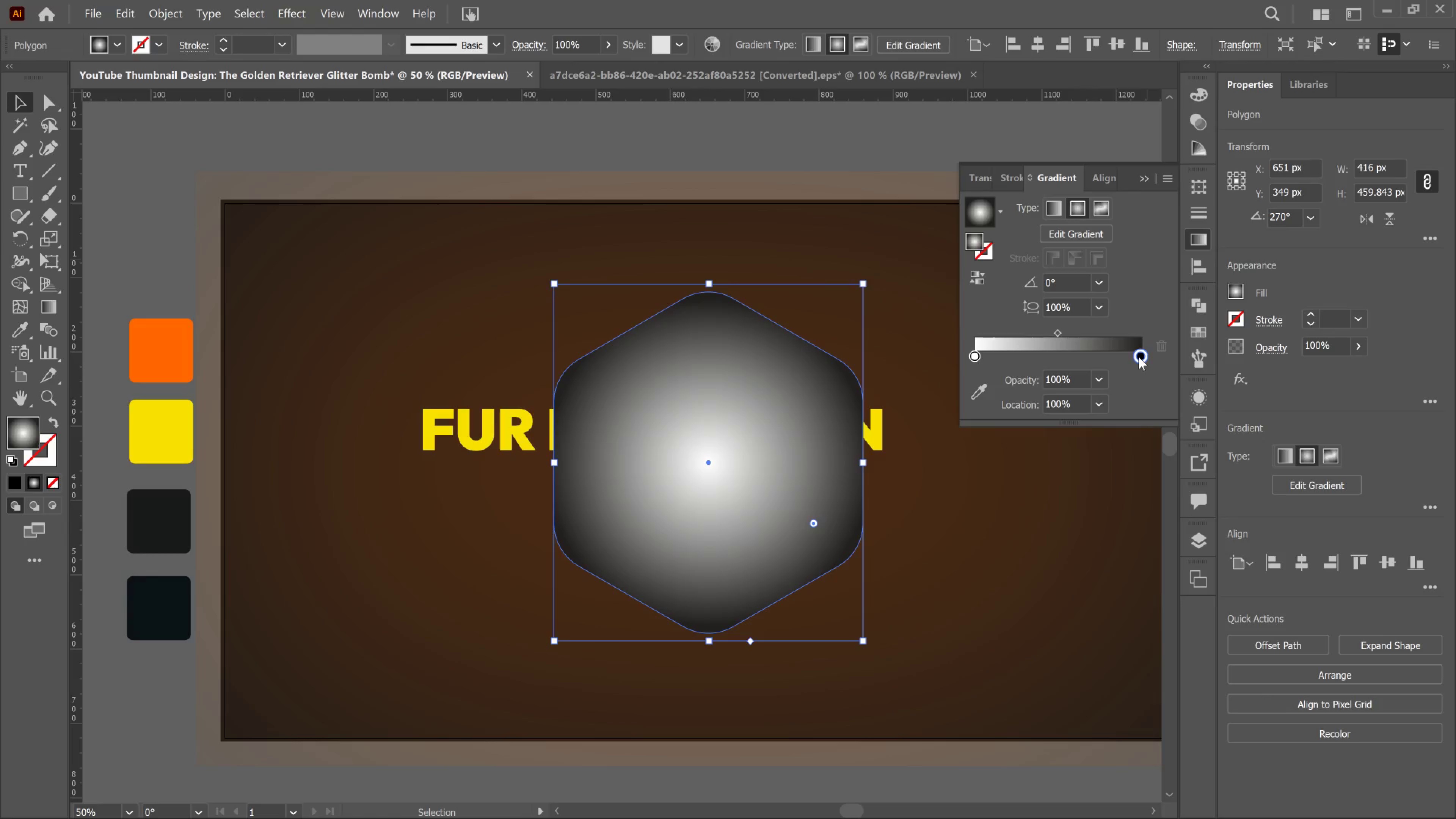 
left_click([1139, 357])
 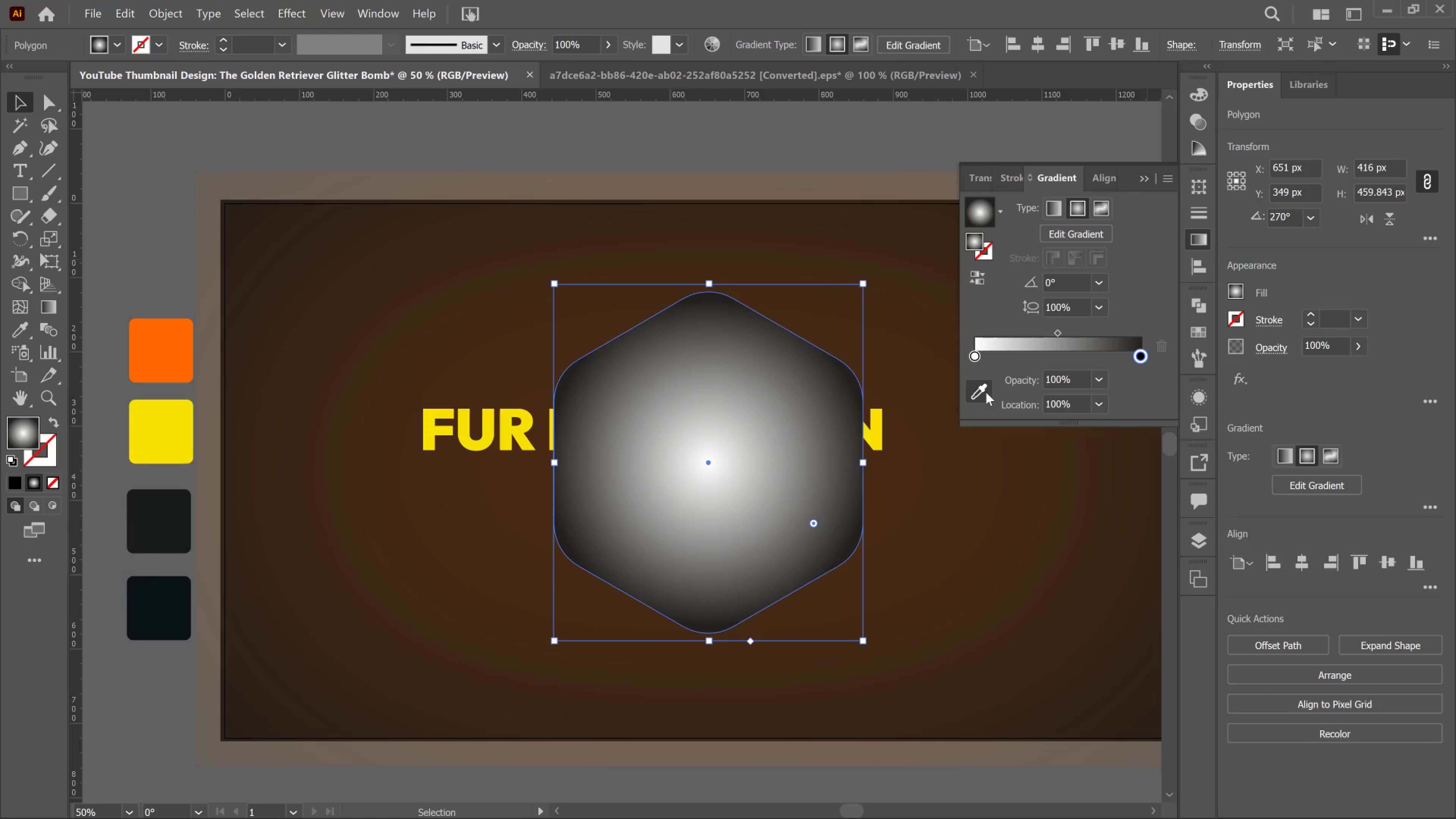 
left_click([986, 392])
 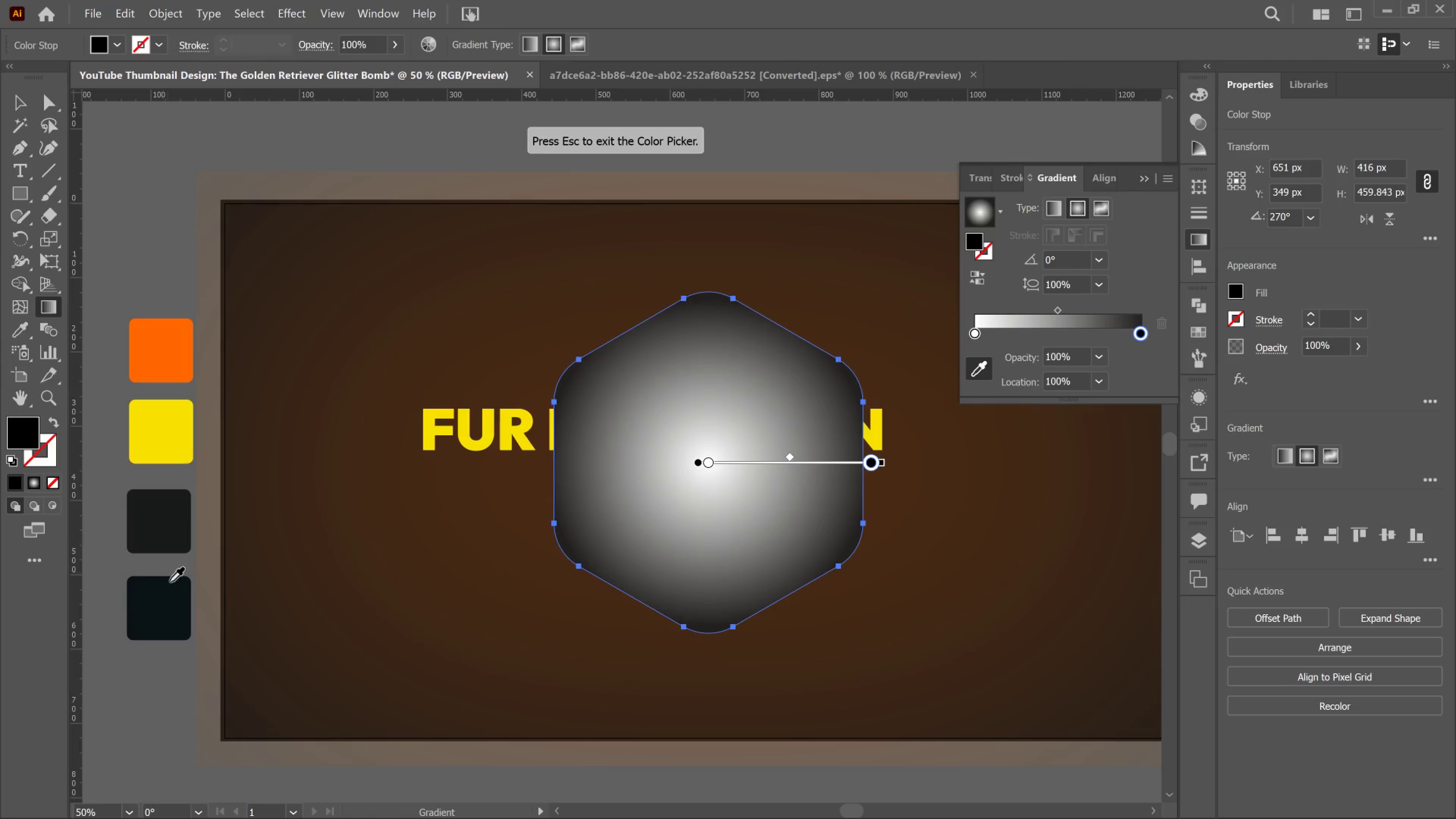 
left_click([172, 593])
 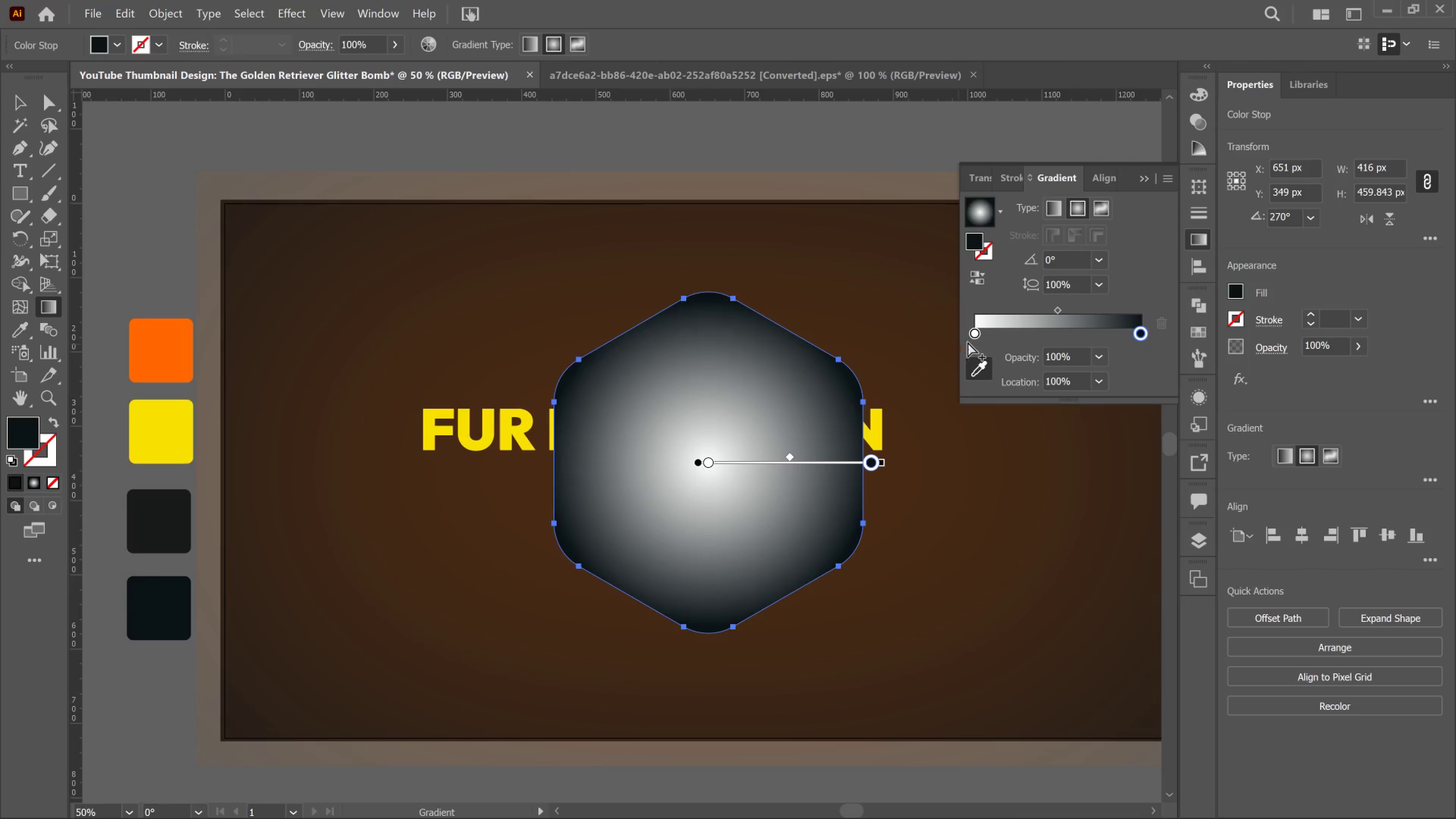 
left_click_drag(start_coordinate=[974, 337], to_coordinate=[976, 337])
 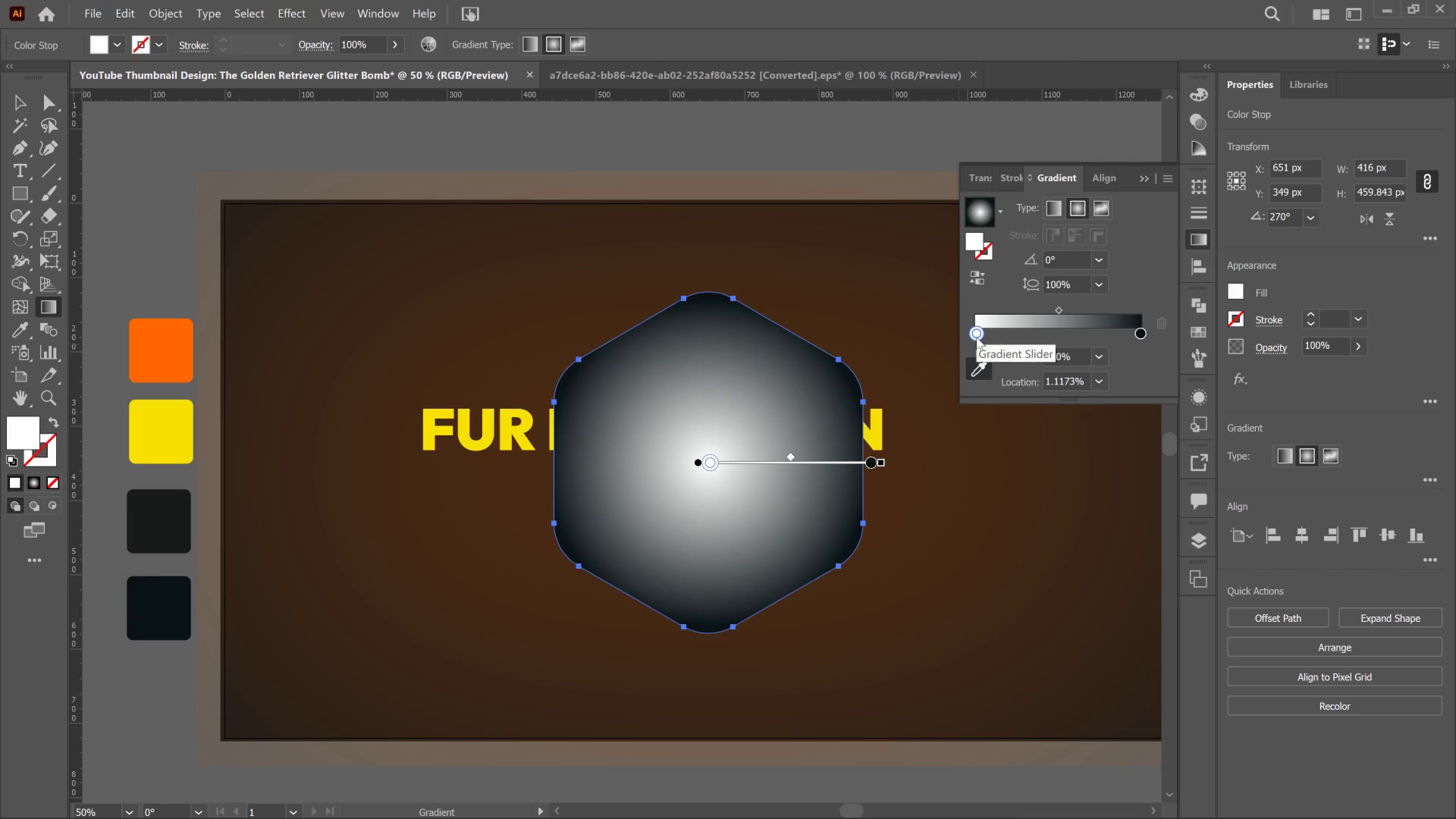 
left_click_drag(start_coordinate=[976, 337], to_coordinate=[971, 337])
 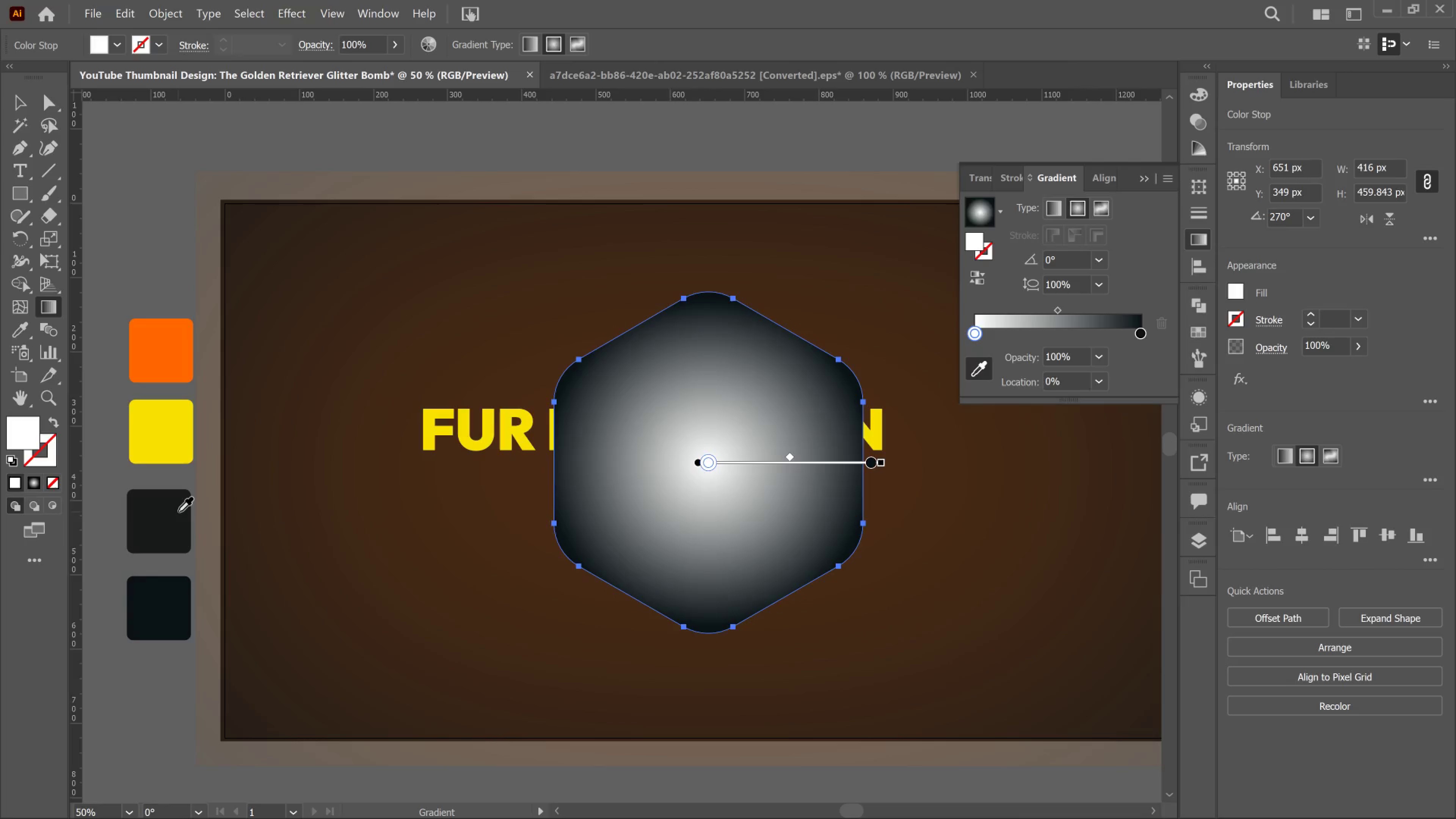 
left_click([176, 511])
 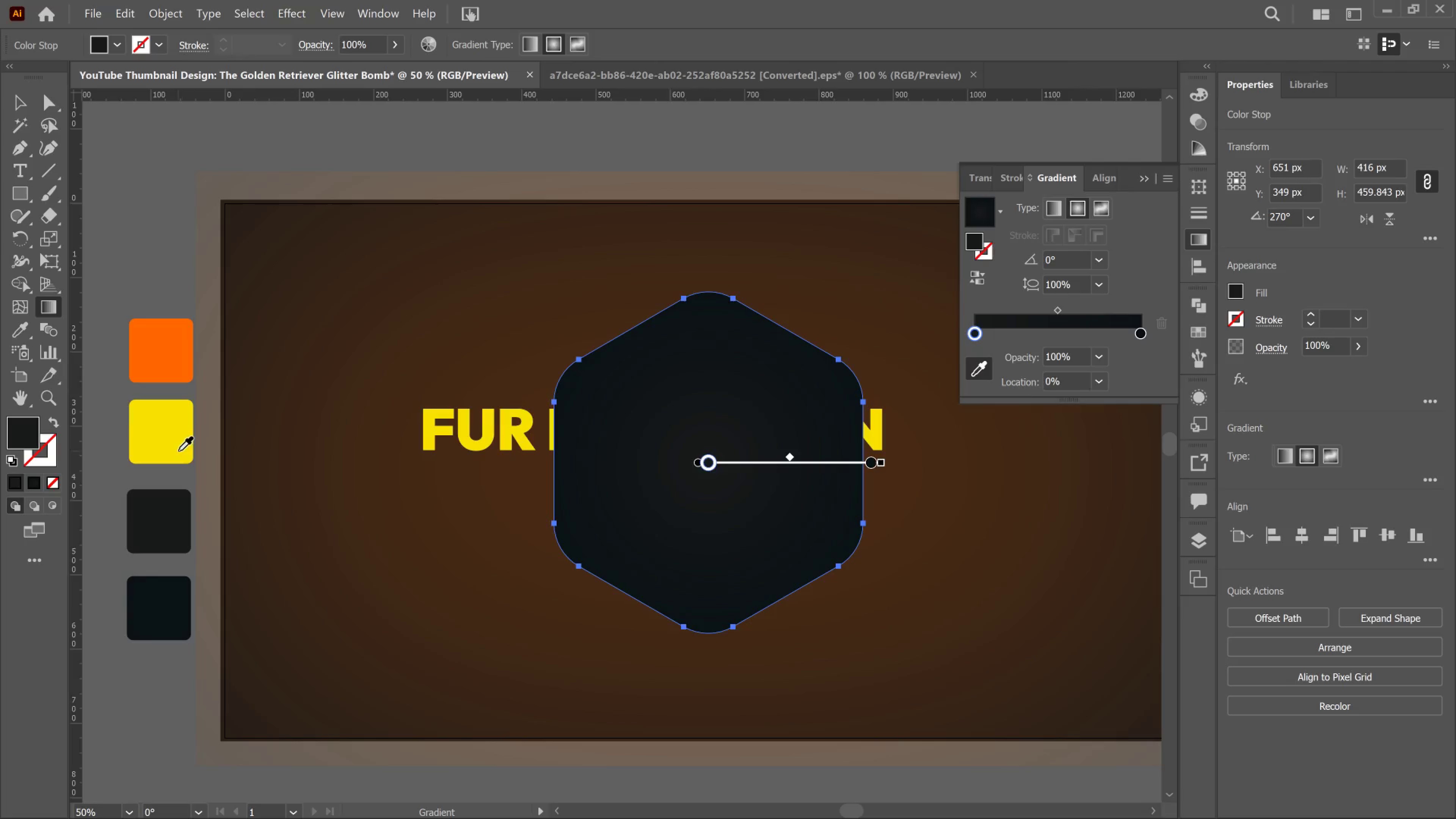 
left_click([173, 372])
 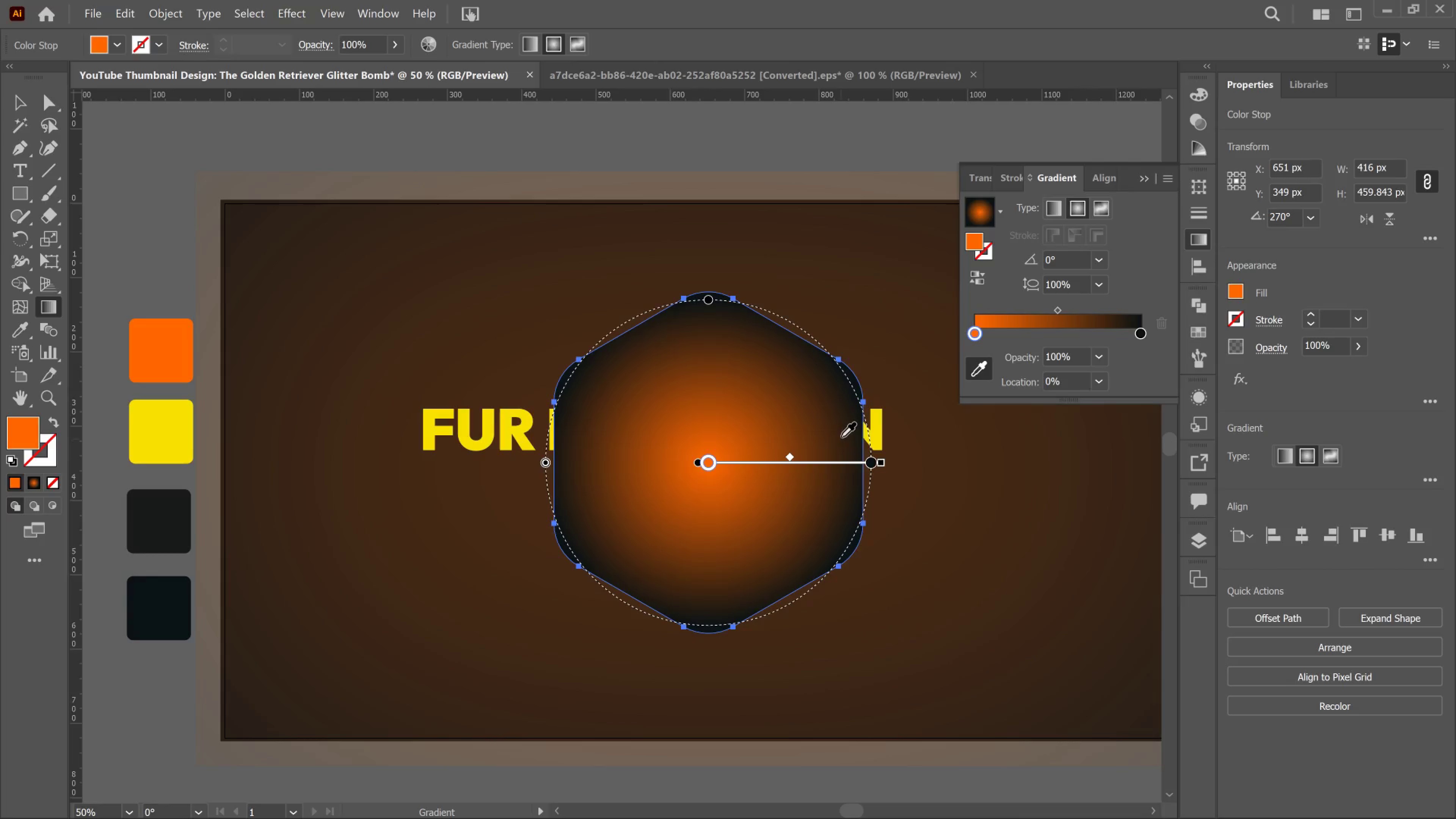 
wait(11.83)
 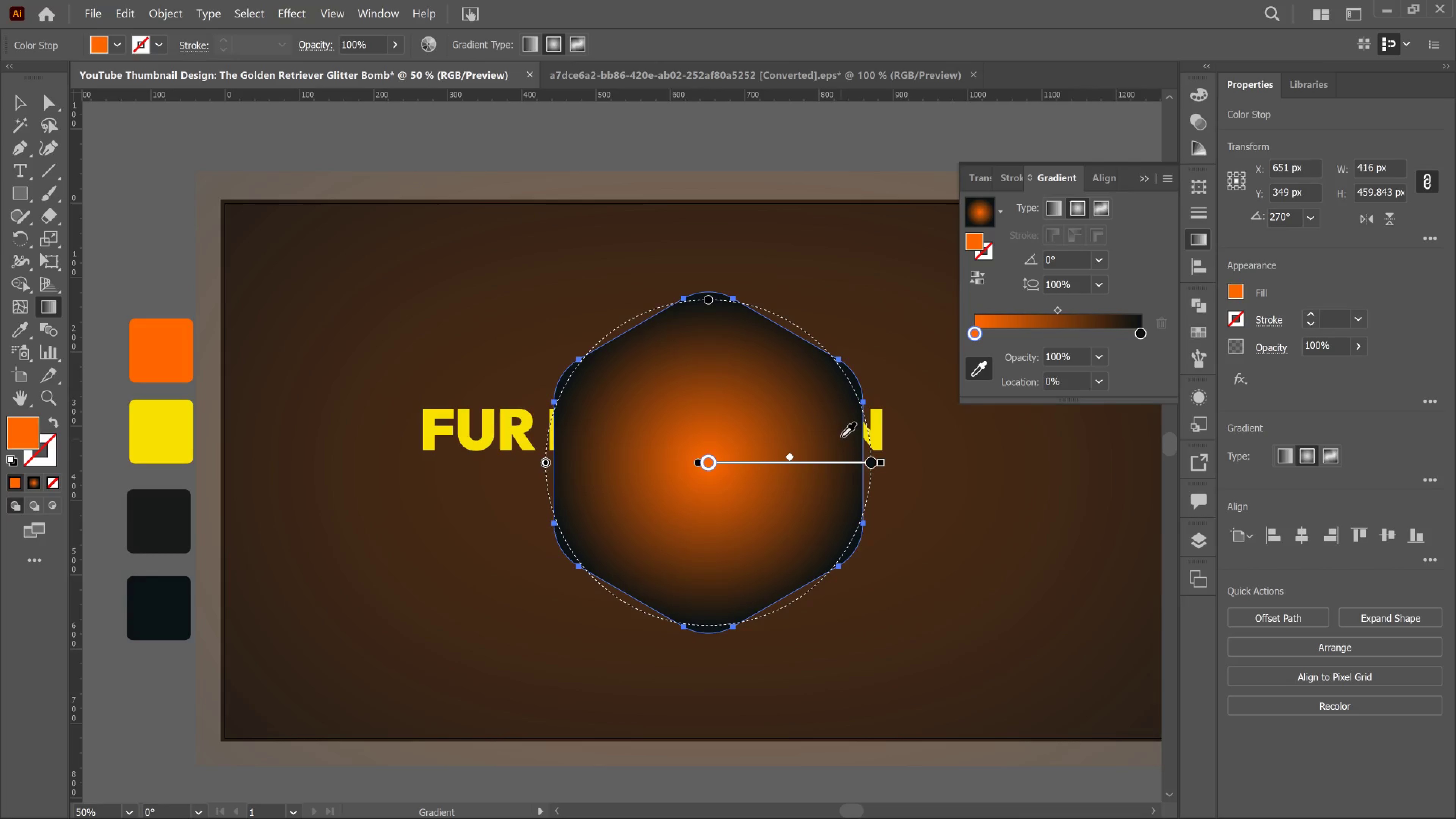 
left_click([13, 108])
 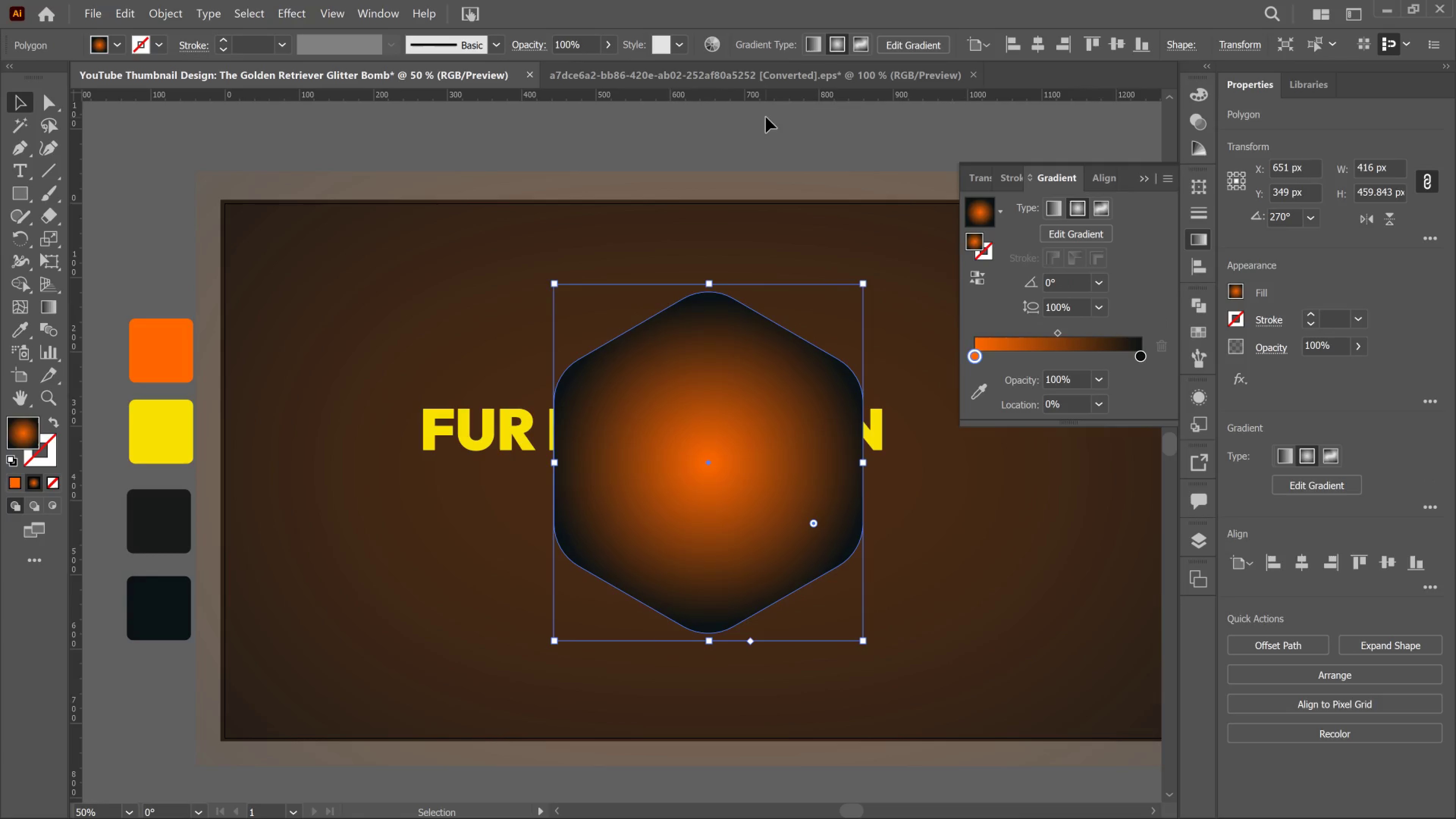 
left_click_drag(start_coordinate=[772, 119], to_coordinate=[772, 129])
 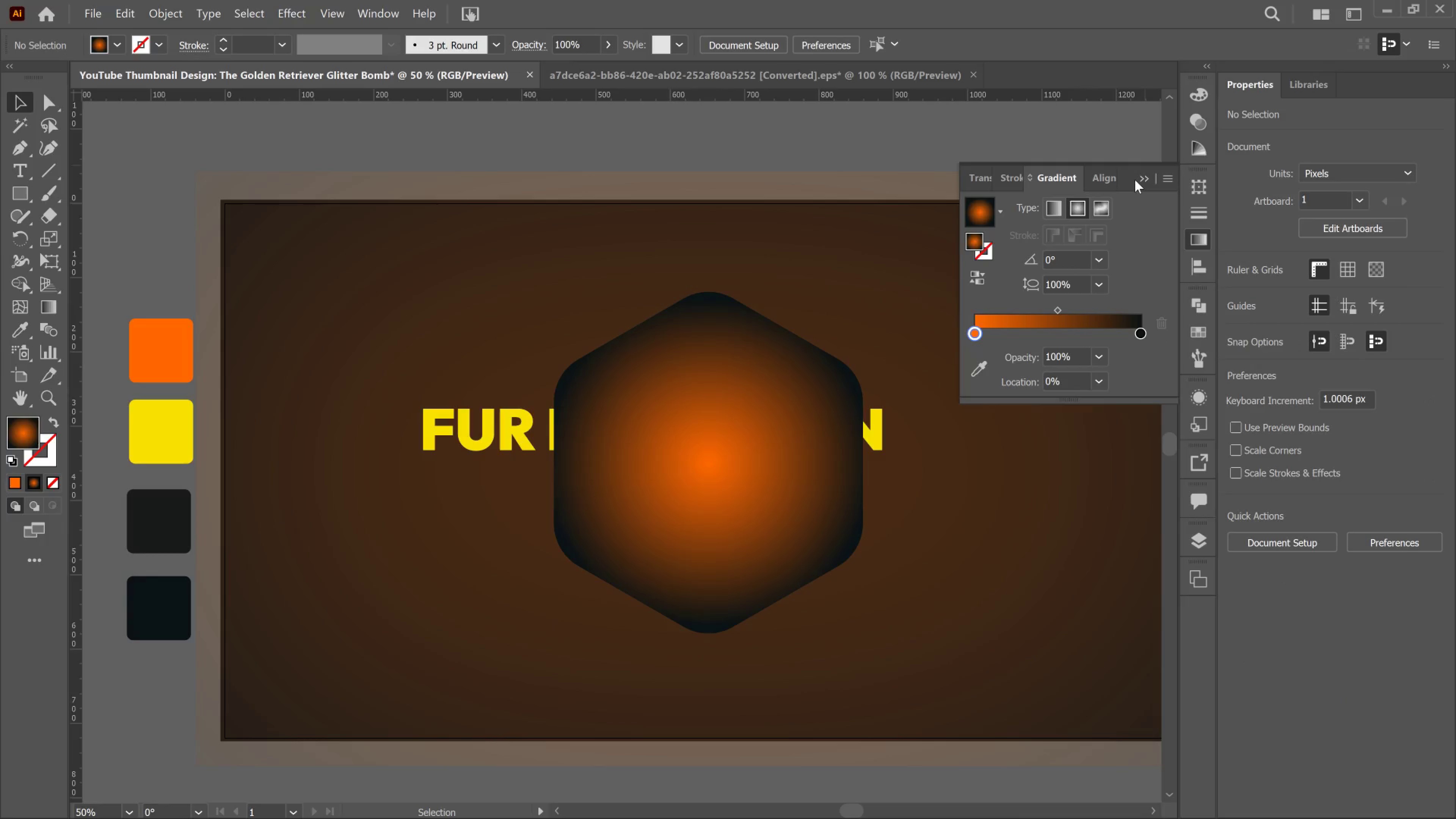 
wait(5.45)
 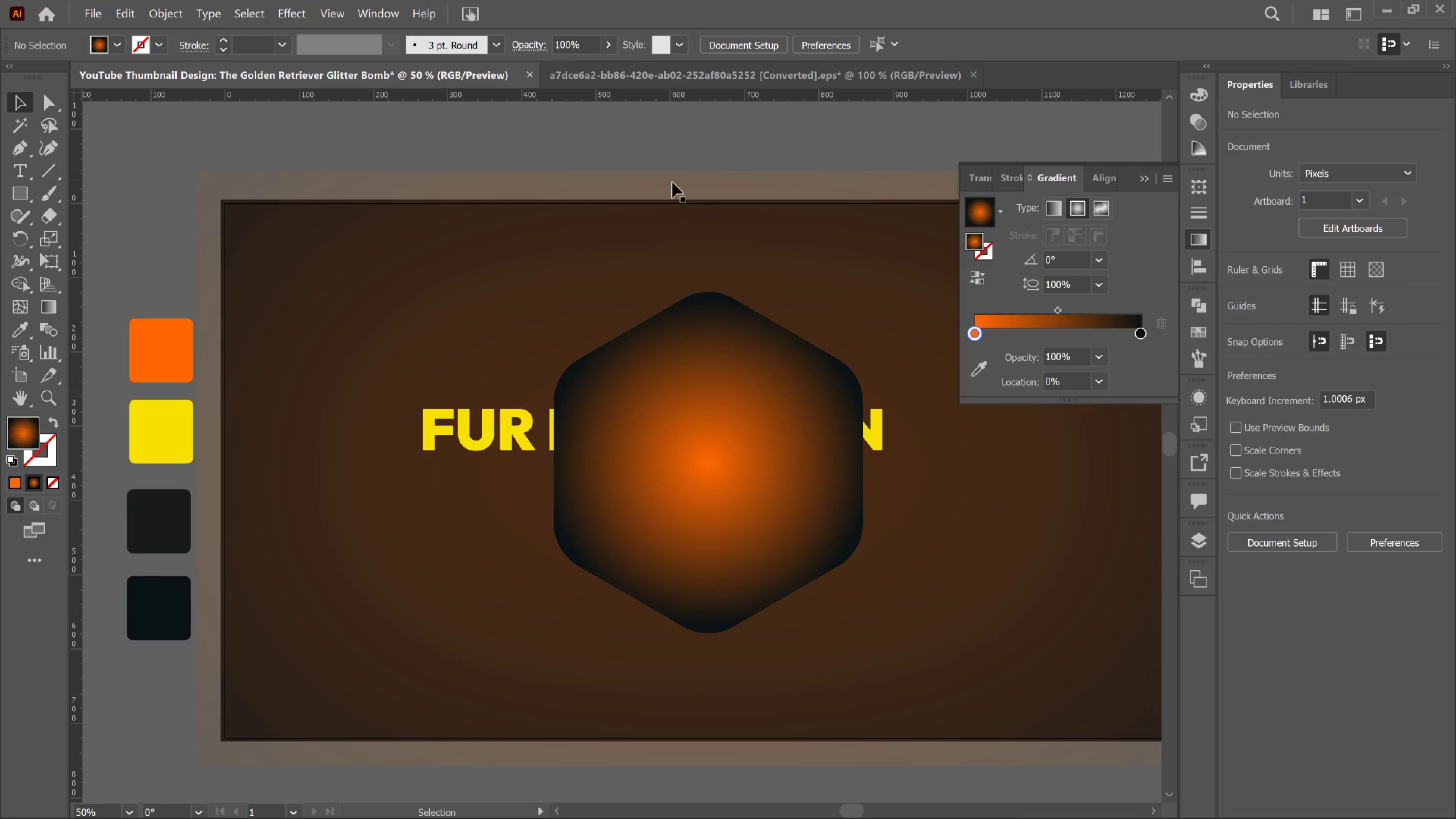 
left_click_drag(start_coordinate=[1144, 184], to_coordinate=[1144, 185])
 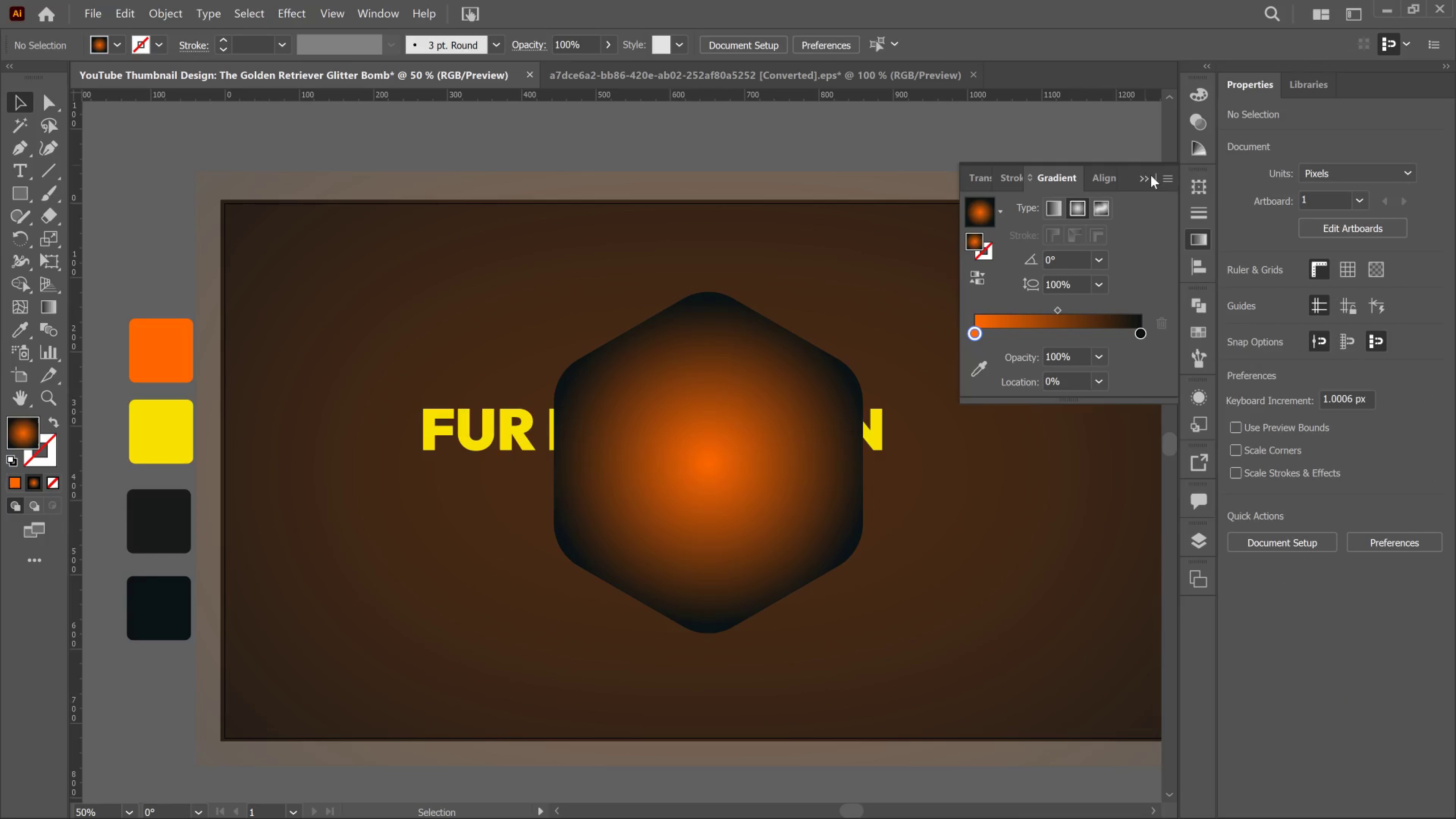 
left_click_drag(start_coordinate=[1149, 175], to_coordinate=[1149, 179])
 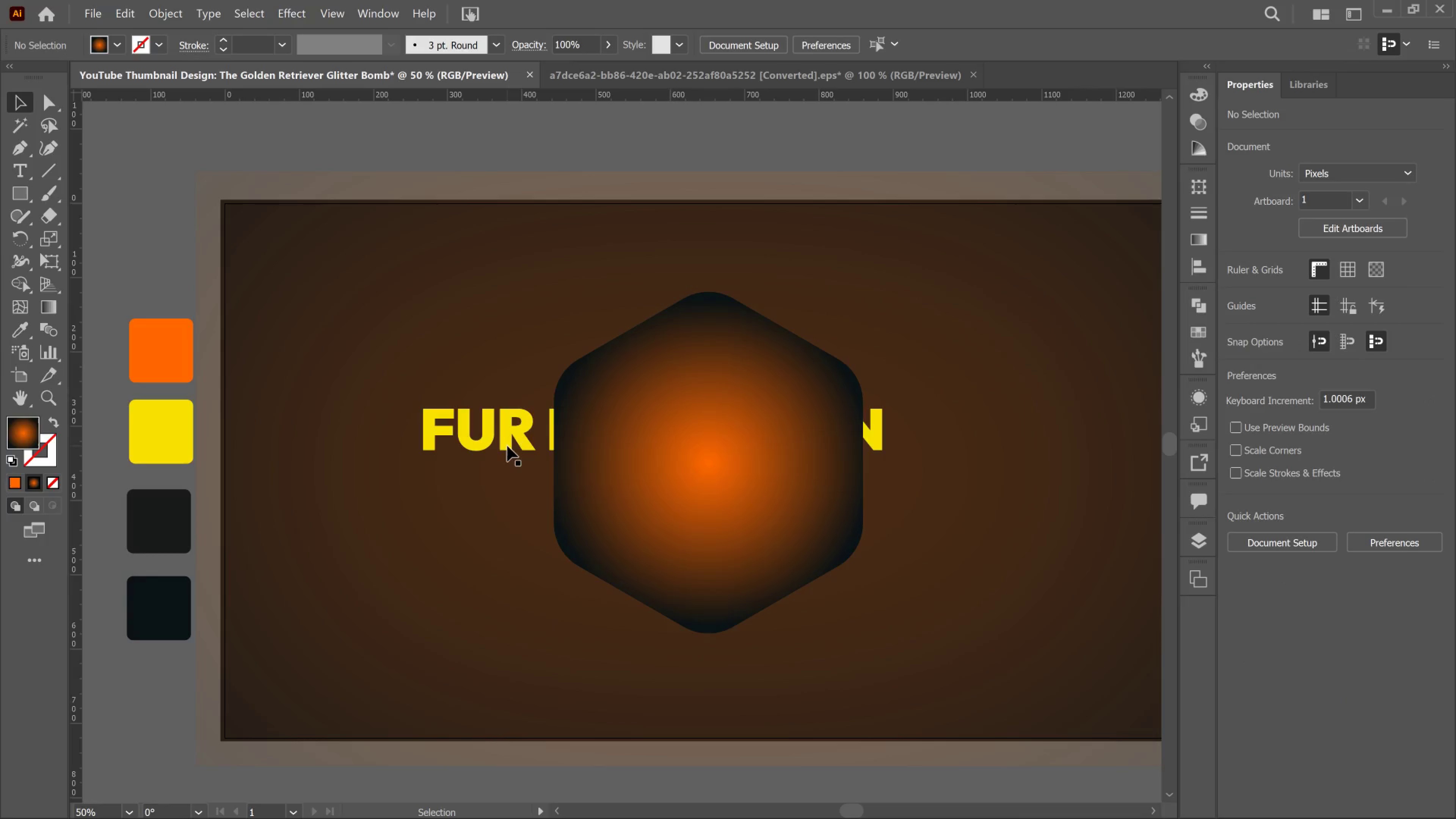 
left_click_drag(start_coordinate=[507, 446], to_coordinate=[533, 704])
 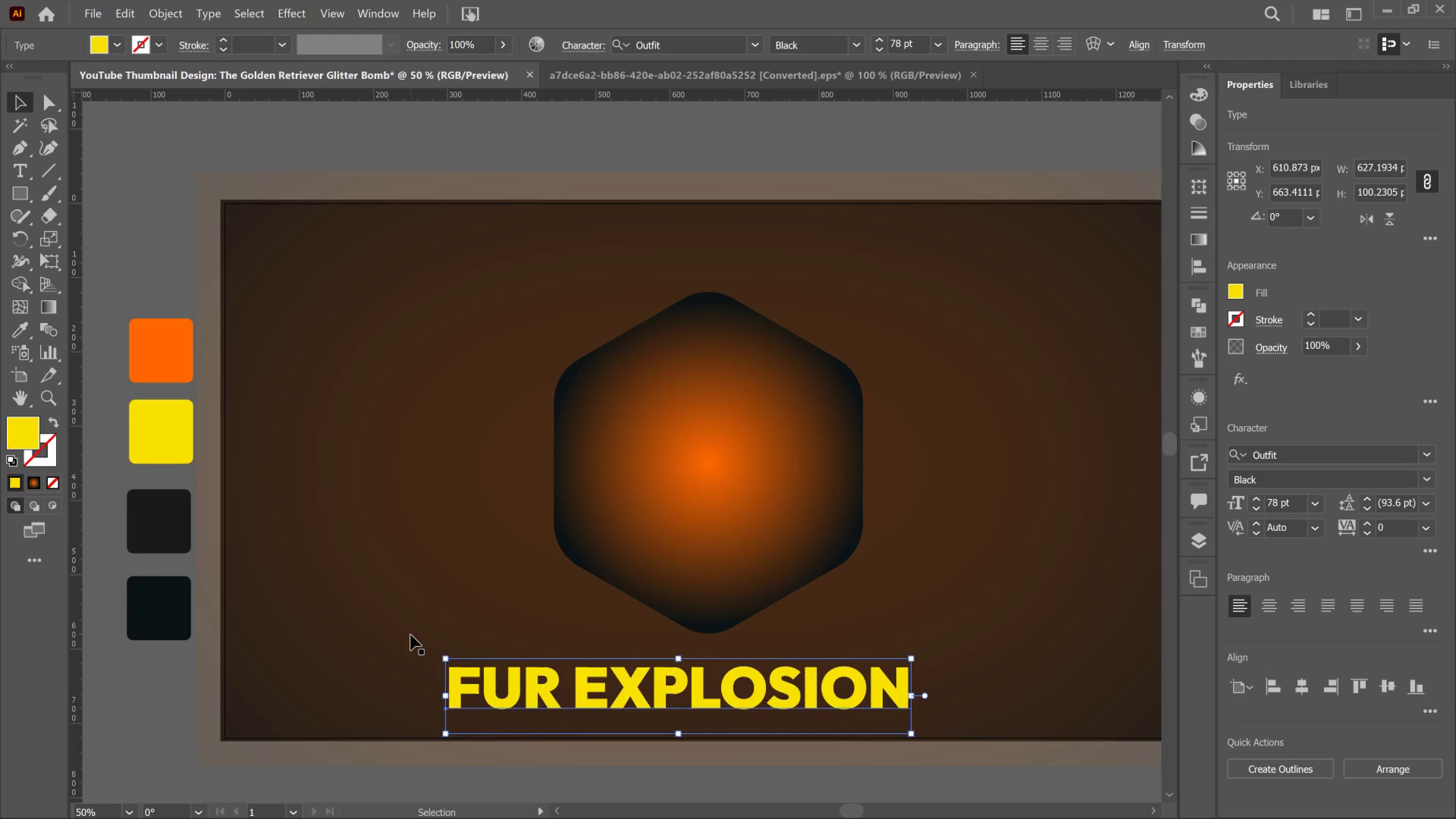 
wait(10.25)
 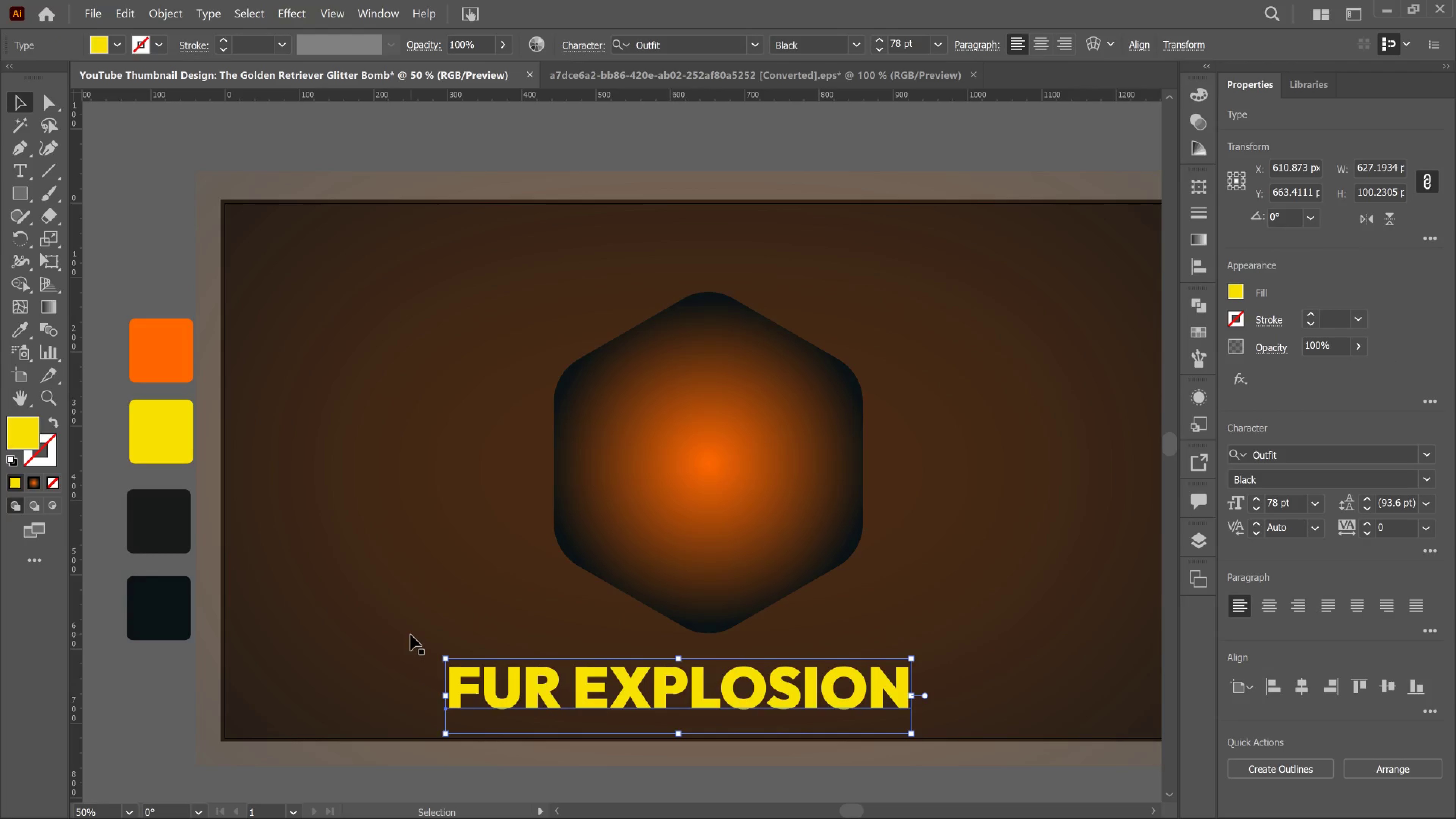 
scroll: coordinate [415, 421], scroll_direction: down, amount: 1.0
 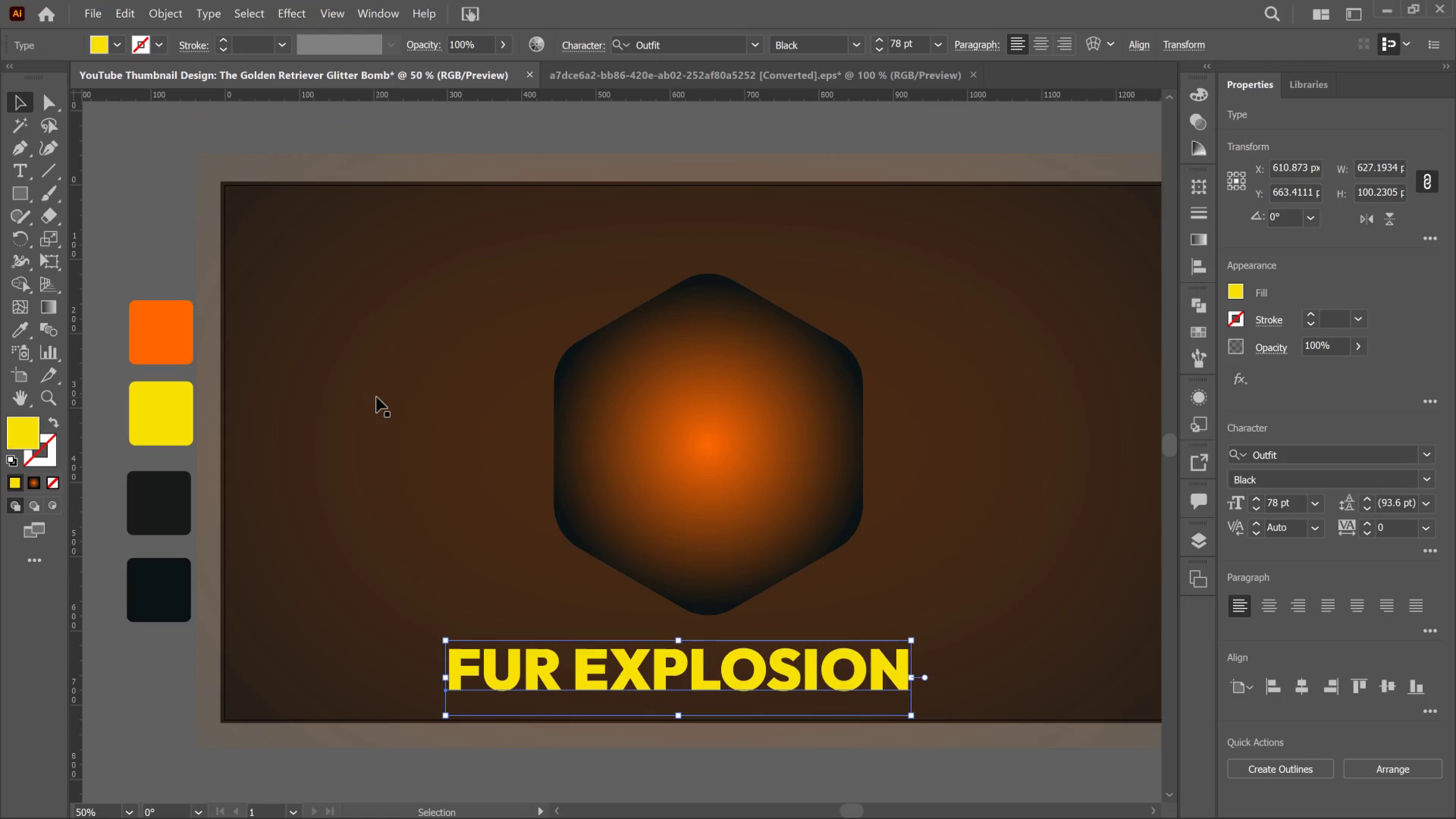 
wait(9.73)
 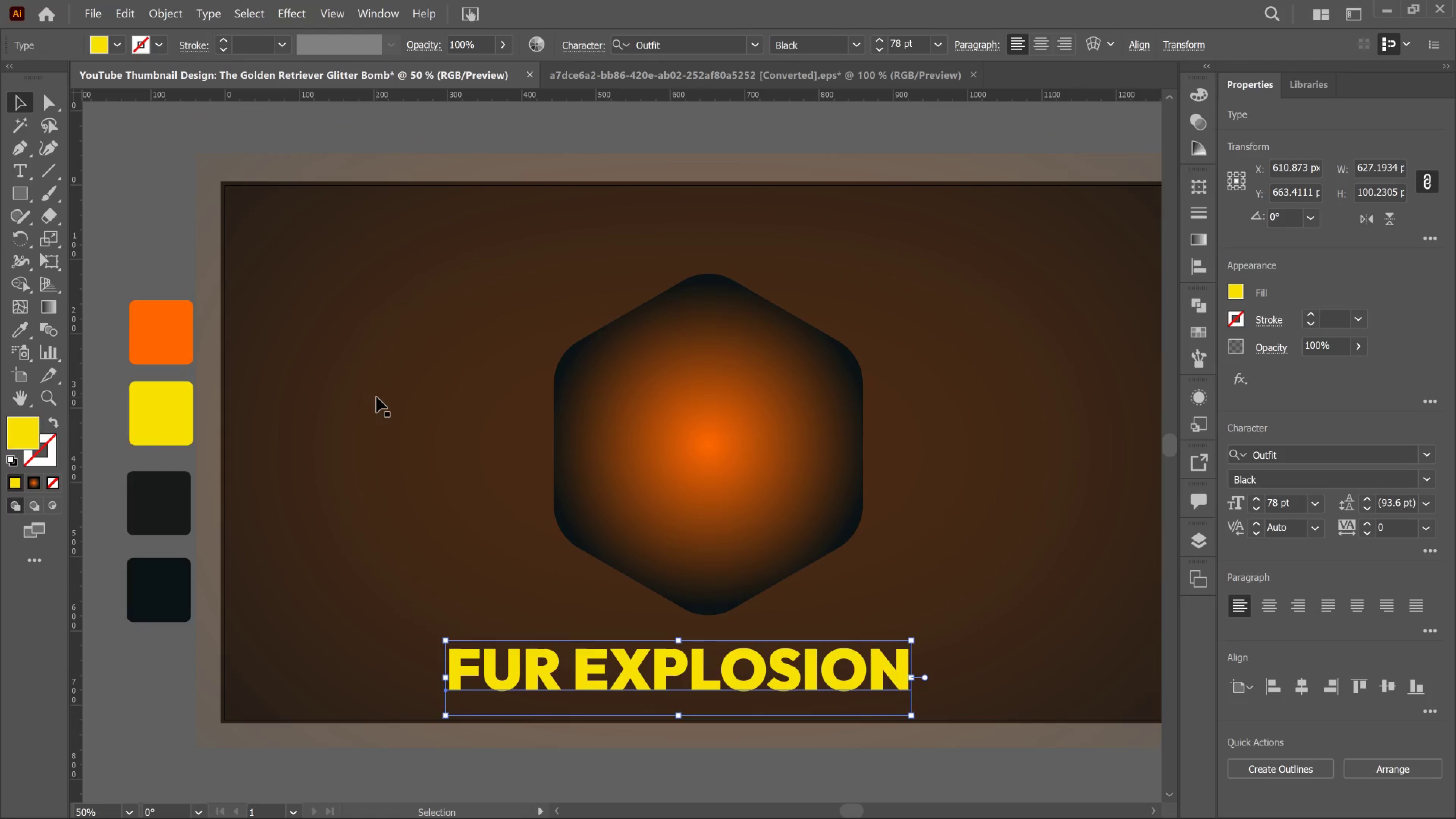 
left_click([549, 814])
 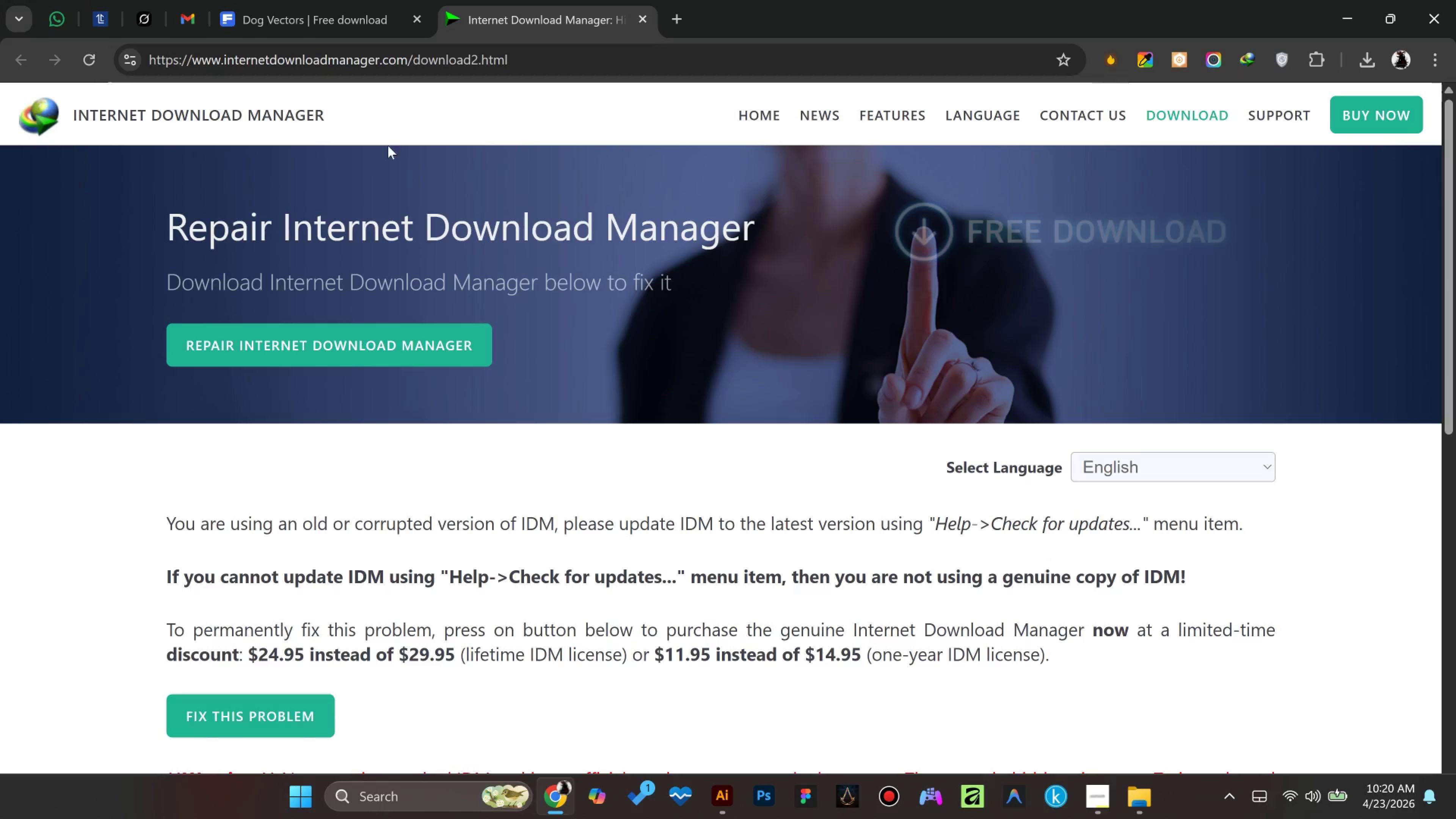 
left_click_drag(start_coordinate=[322, 0], to_coordinate=[294, 0])
 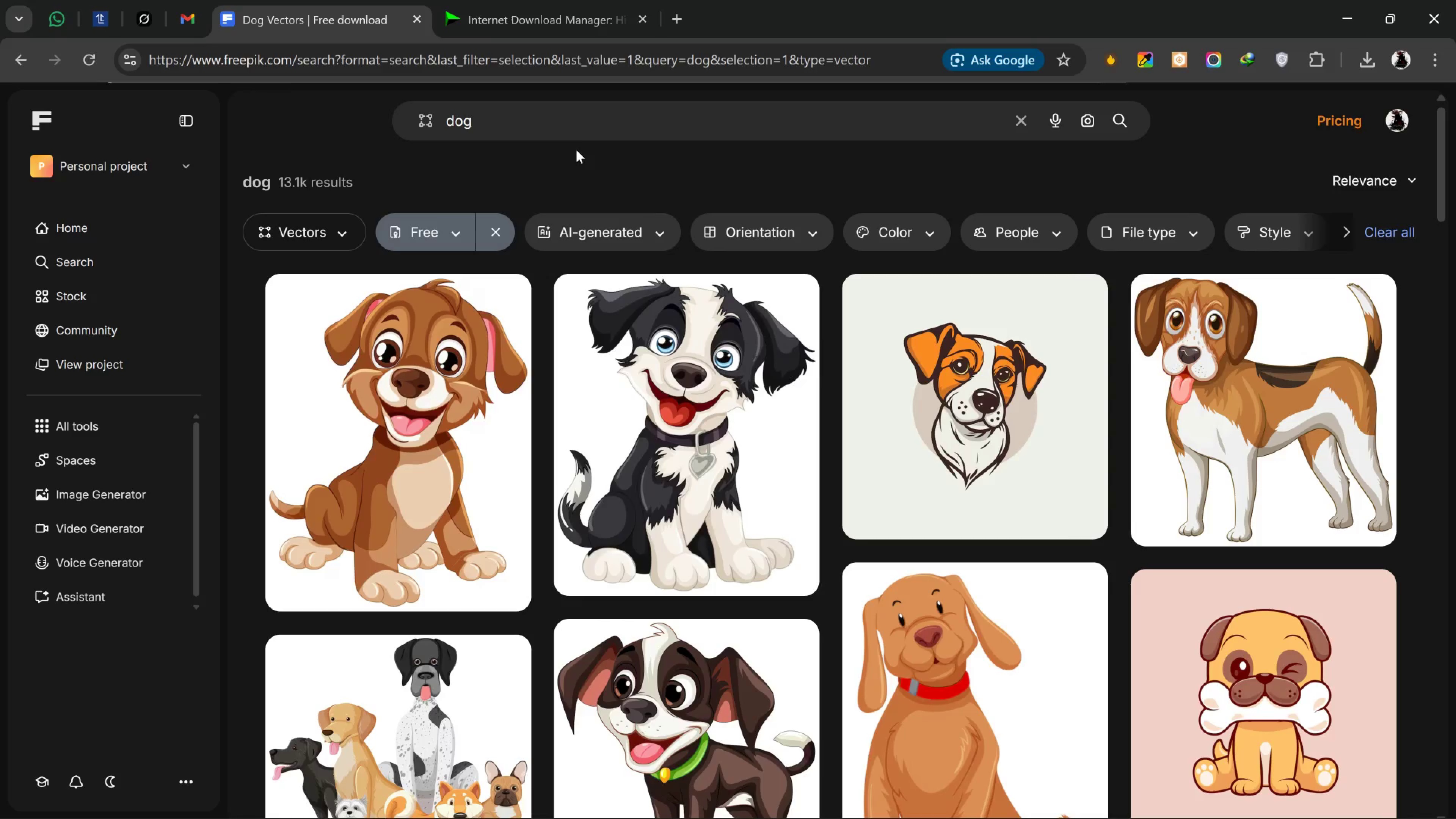 
left_click_drag(start_coordinate=[577, 129], to_coordinate=[305, 135])
 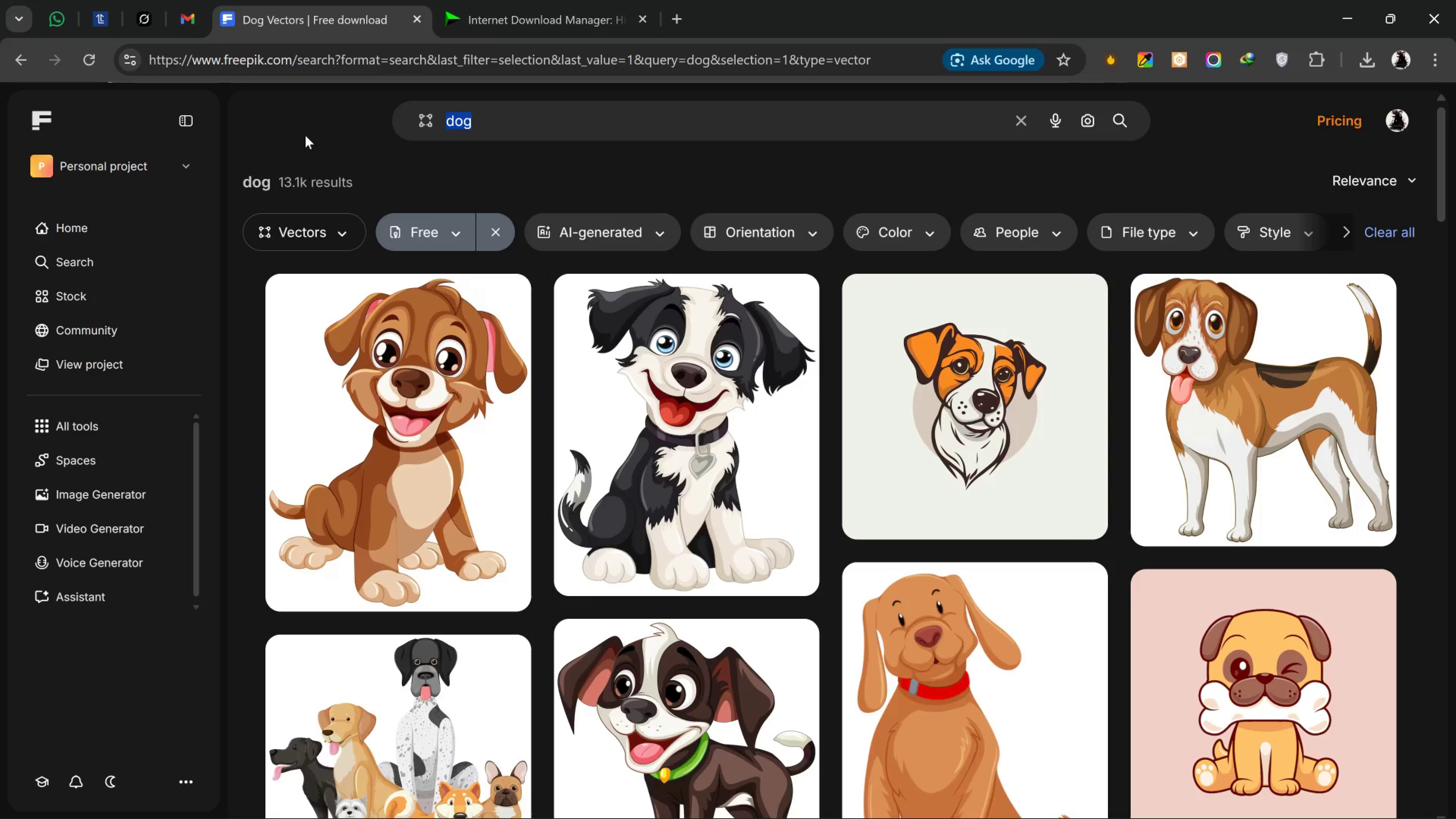 
type(SPIRAL BACKGROUND)
 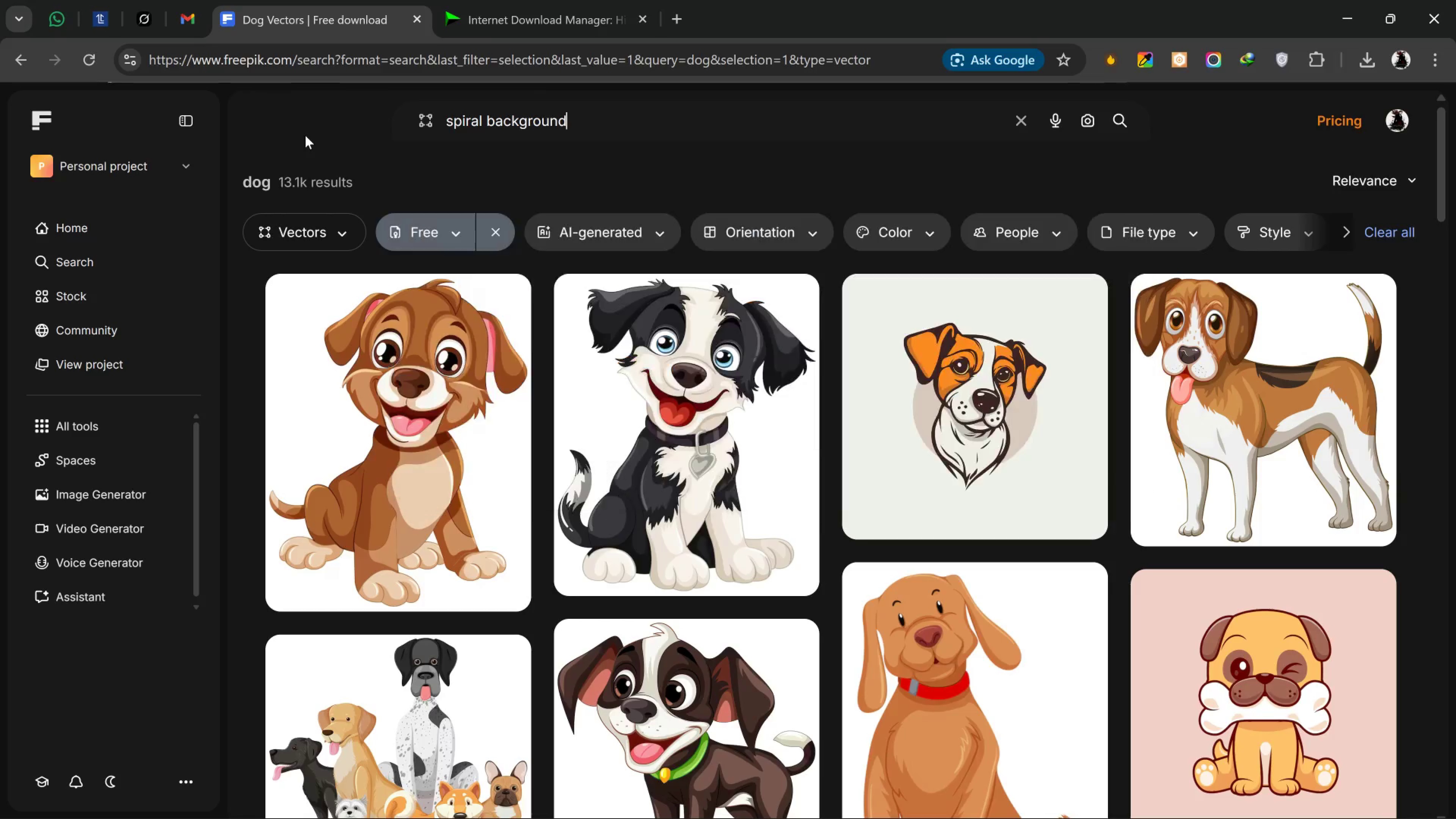 
key(Enter)
 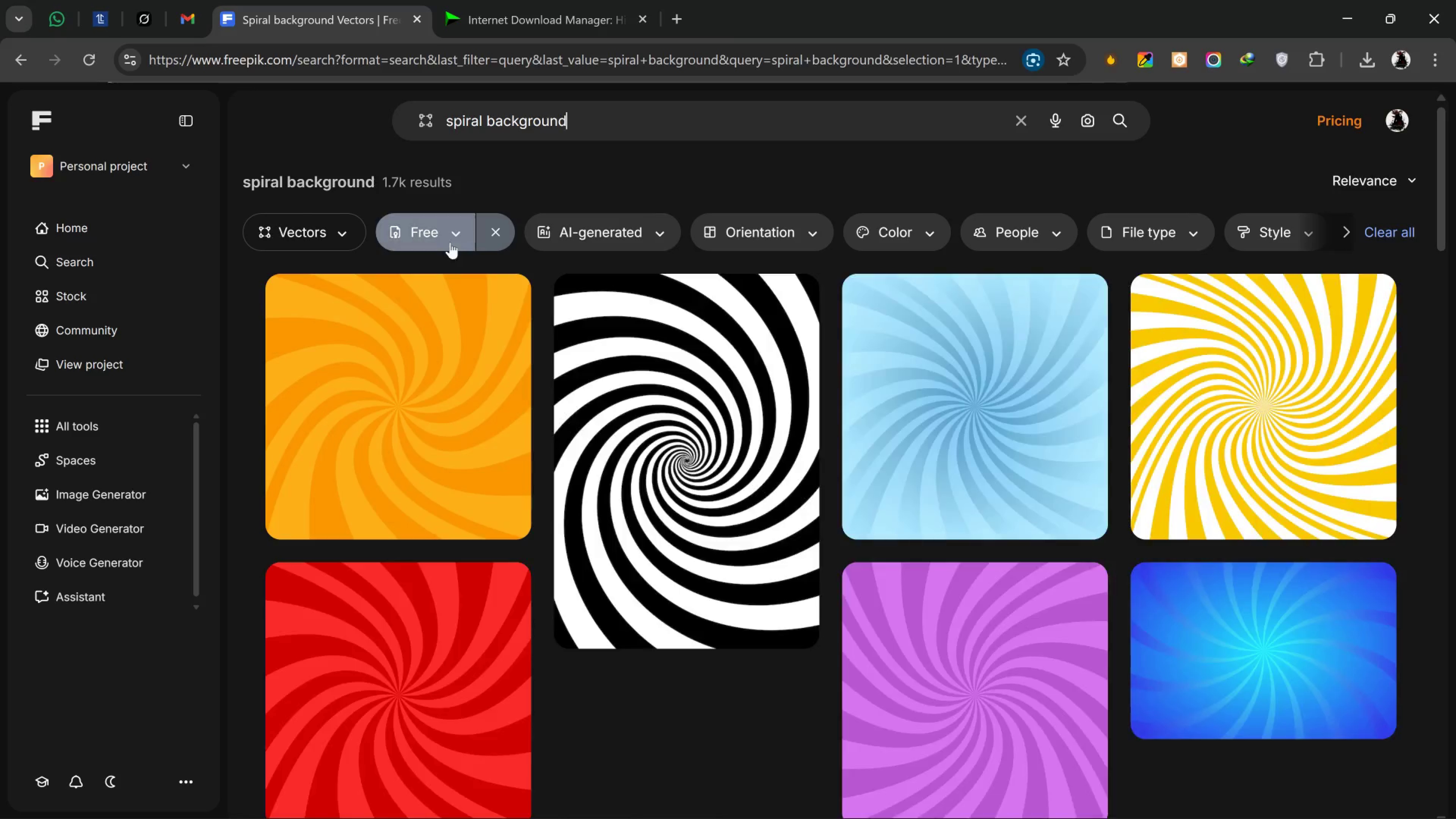 
scroll: coordinate [563, 372], scroll_direction: down, amount: 33.0
 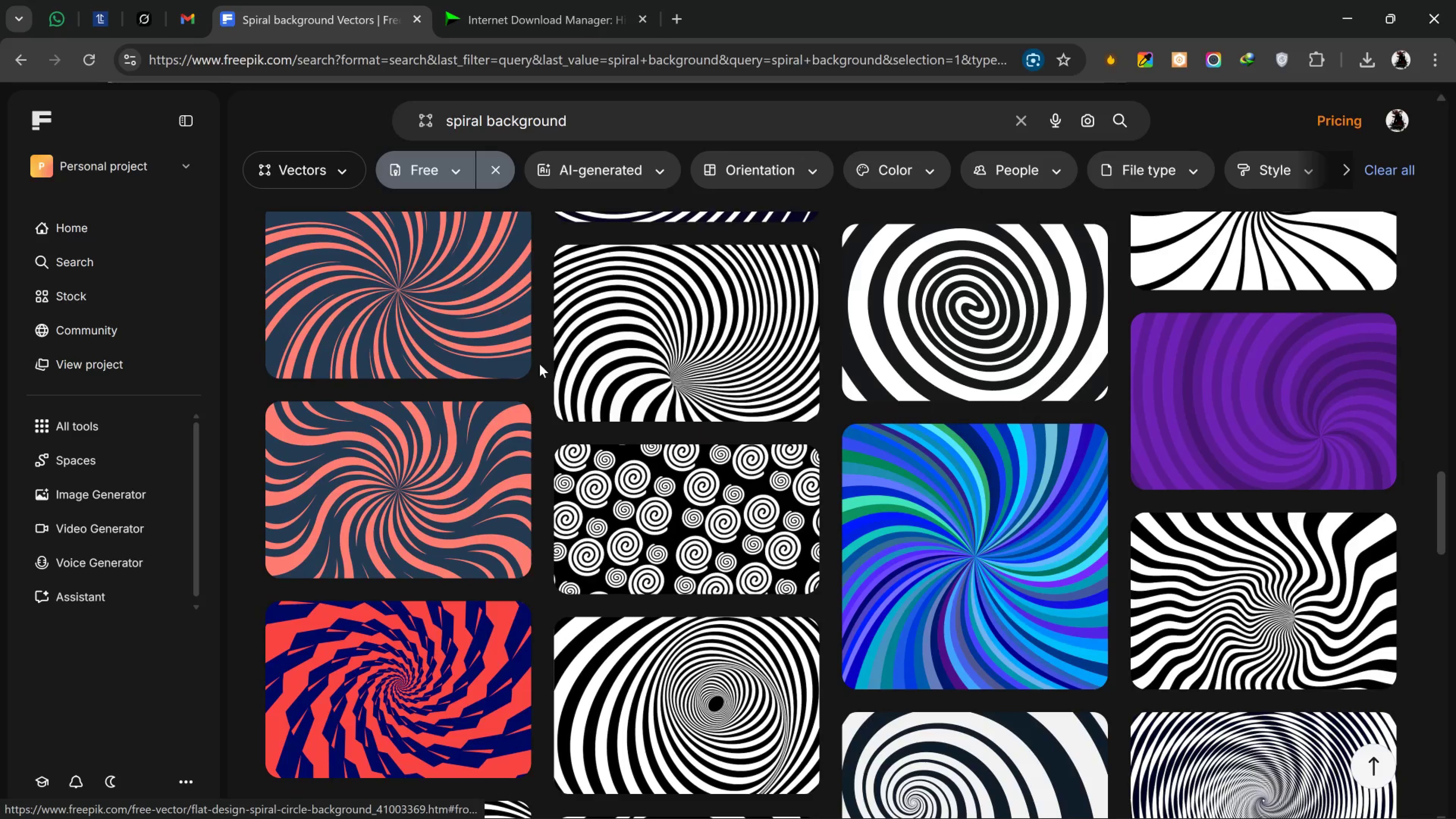 
scroll: coordinate [541, 364], scroll_direction: up, amount: 11.0
 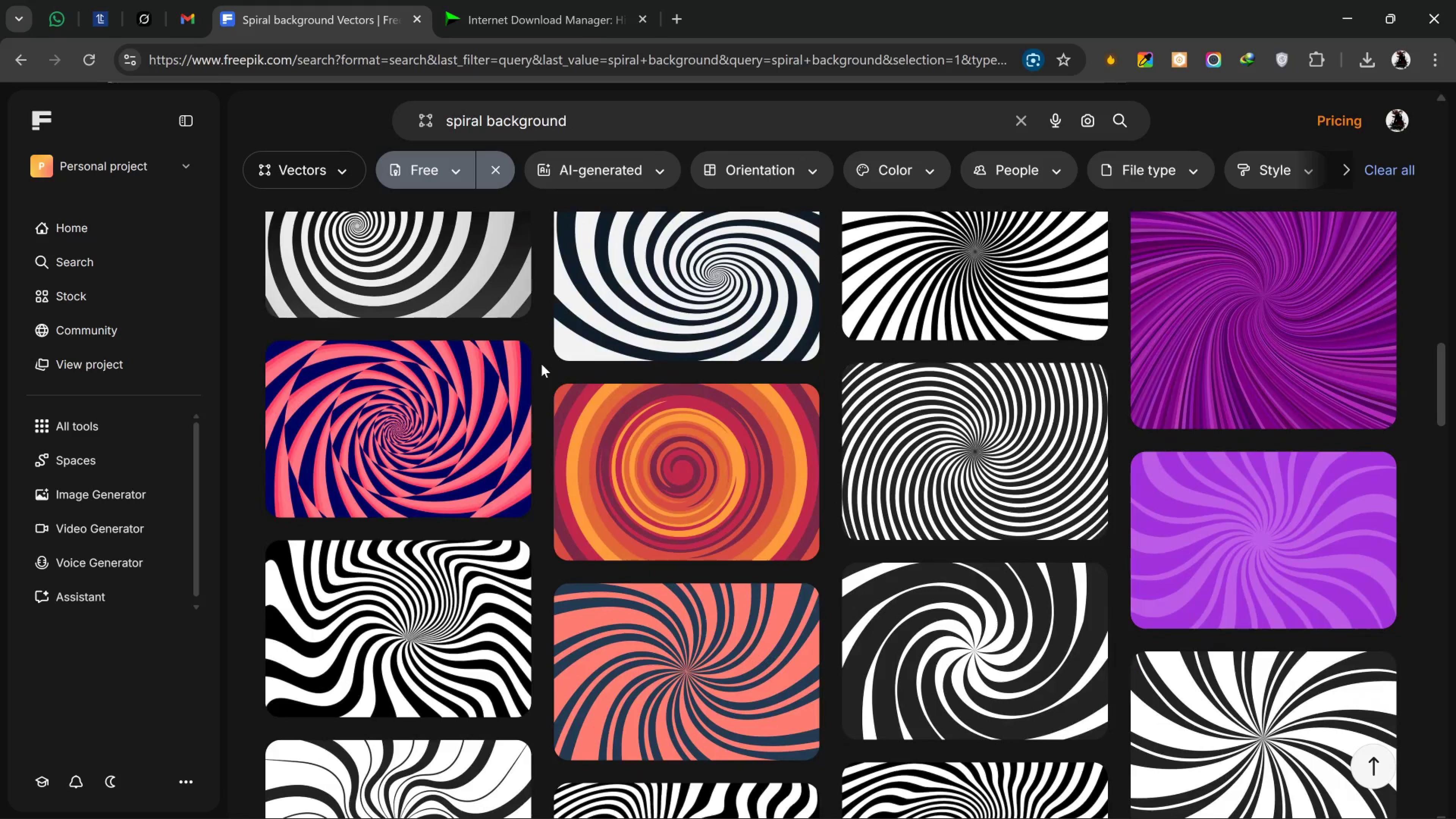 
scroll: coordinate [559, 405], scroll_direction: down, amount: 31.0
 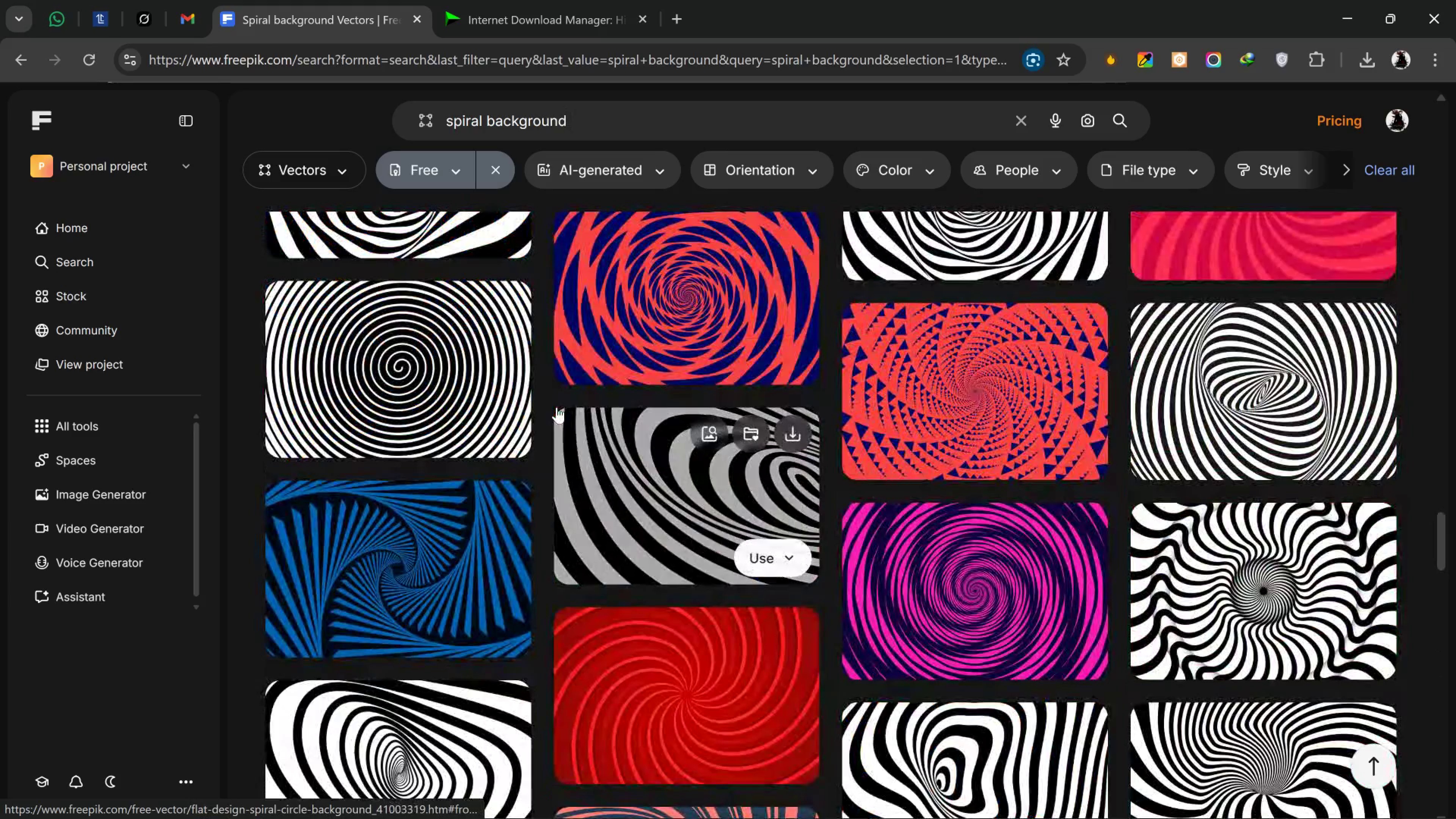 
scroll: coordinate [522, 382], scroll_direction: up, amount: 8.0
 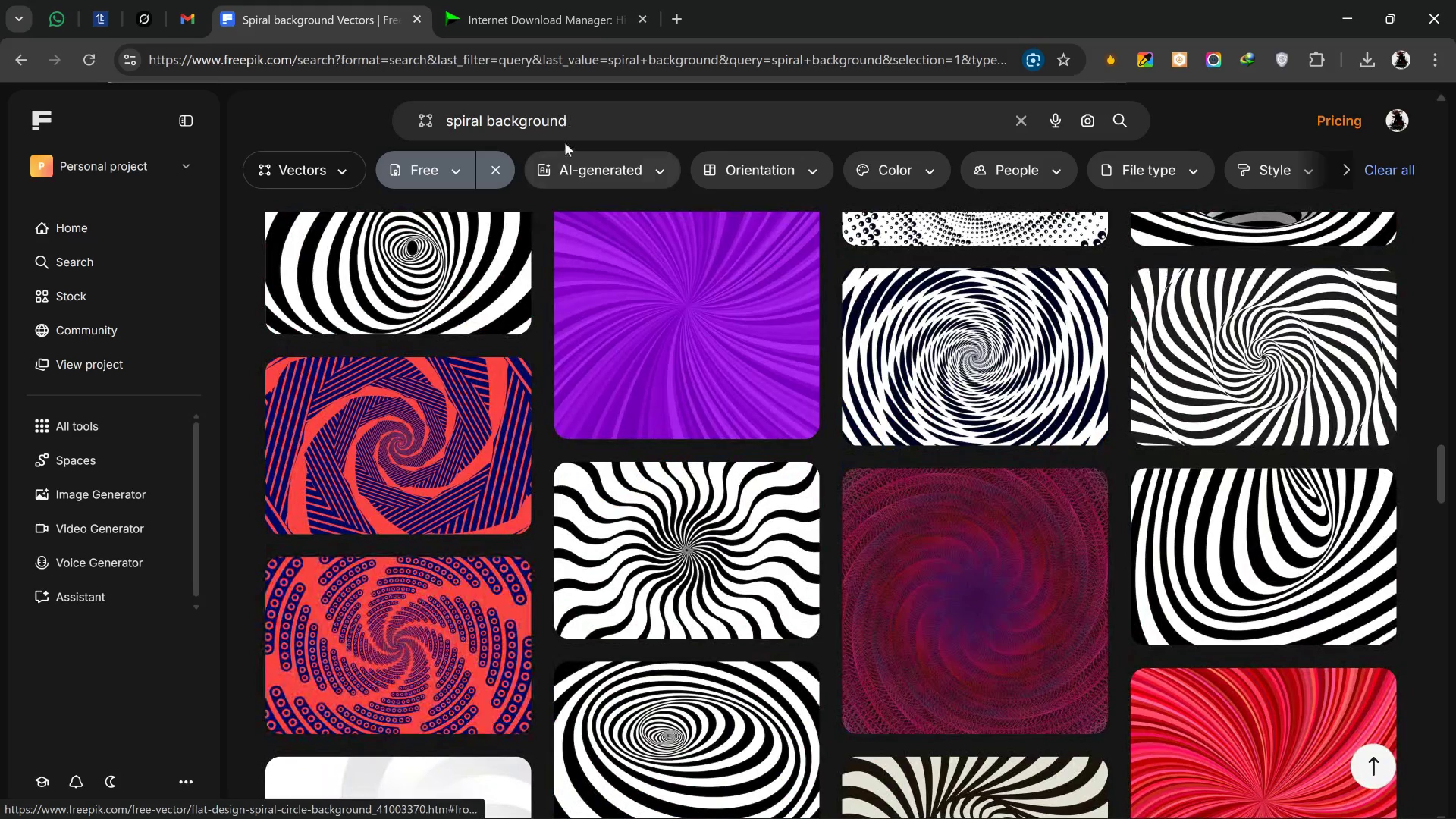 
left_click_drag(start_coordinate=[576, 129], to_coordinate=[339, 135])
 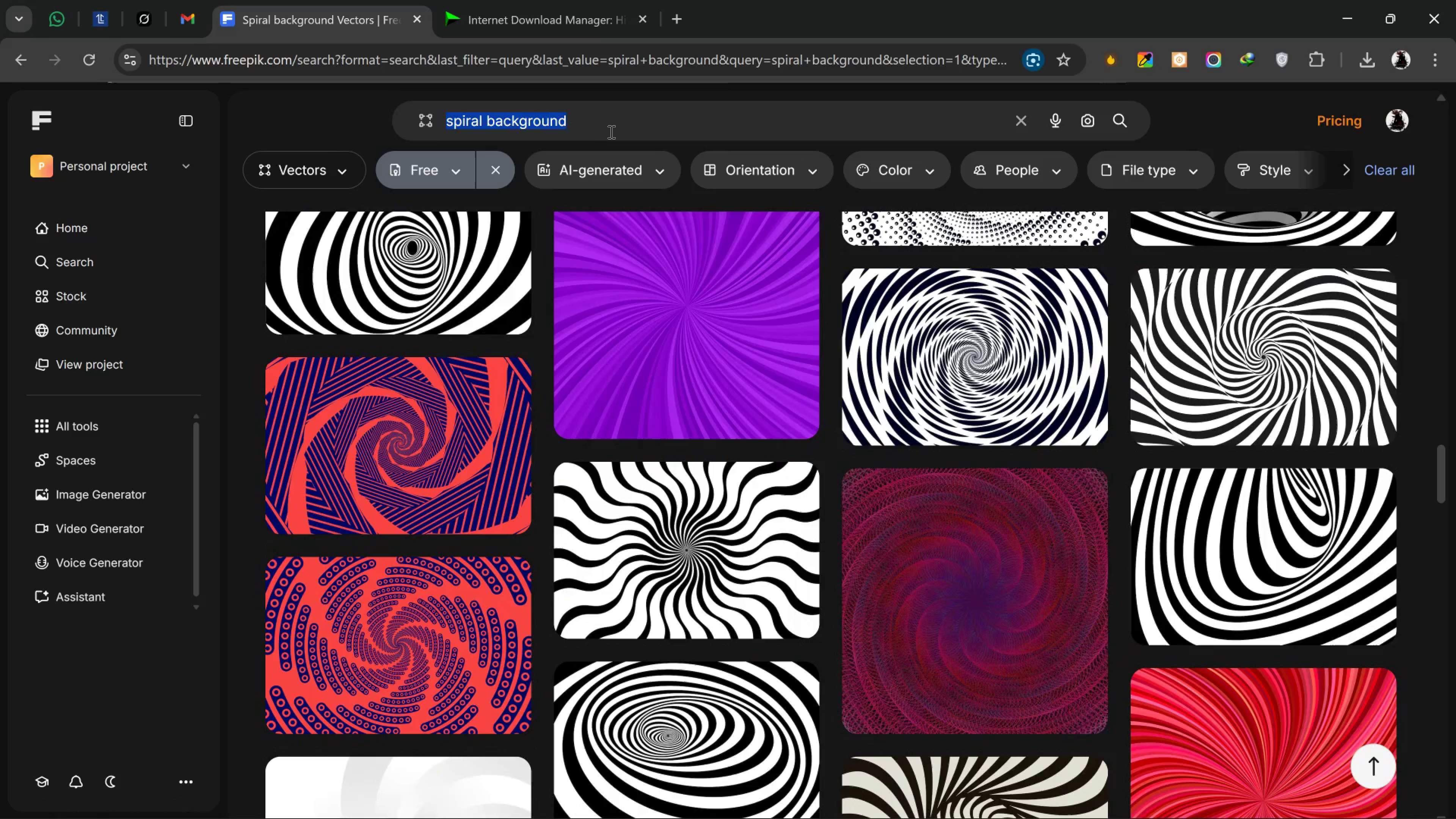 
left_click_drag(start_coordinate=[475, 116], to_coordinate=[479, 116])
 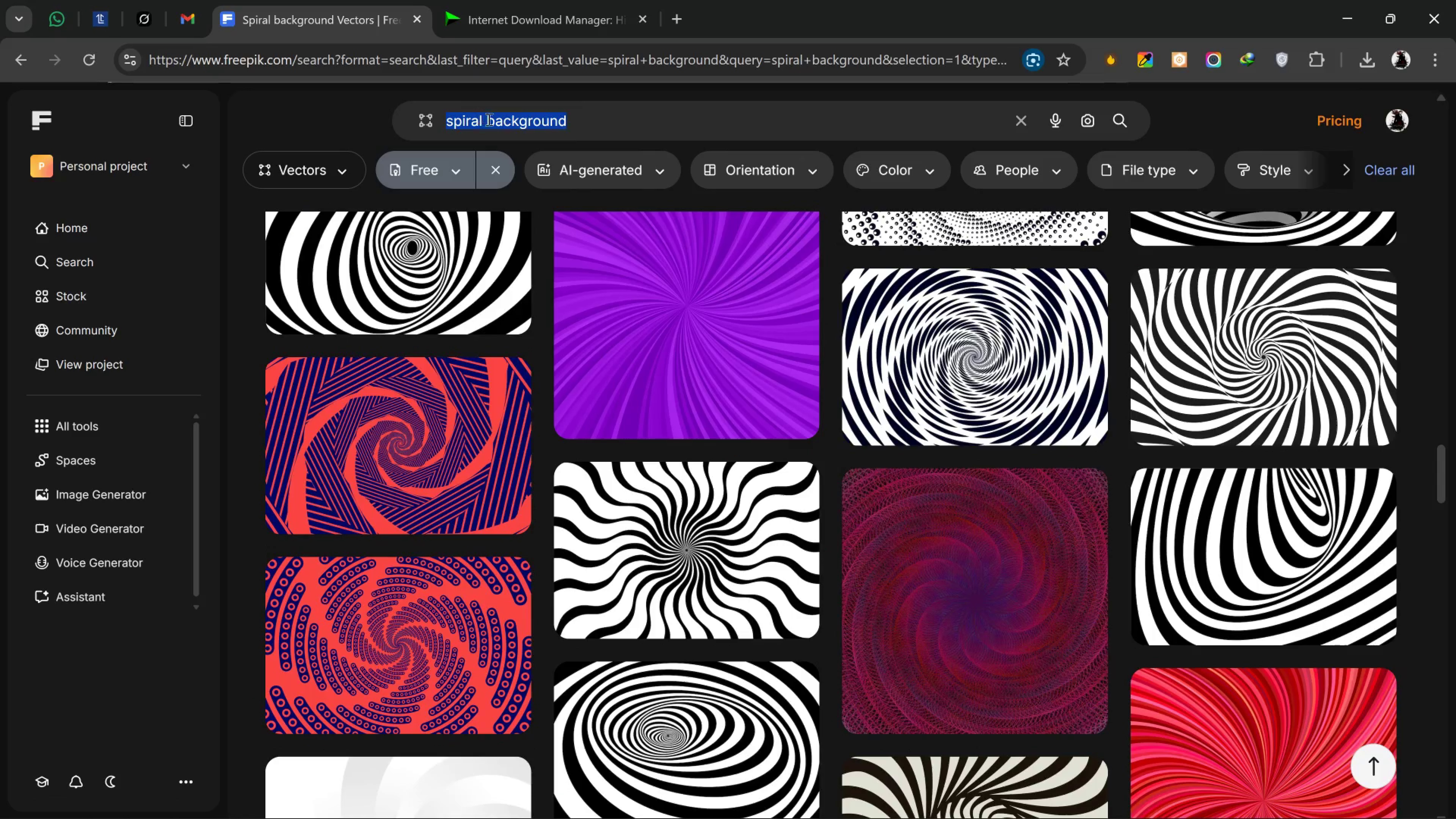 
left_click_drag(start_coordinate=[482, 117], to_coordinate=[488, 119])
 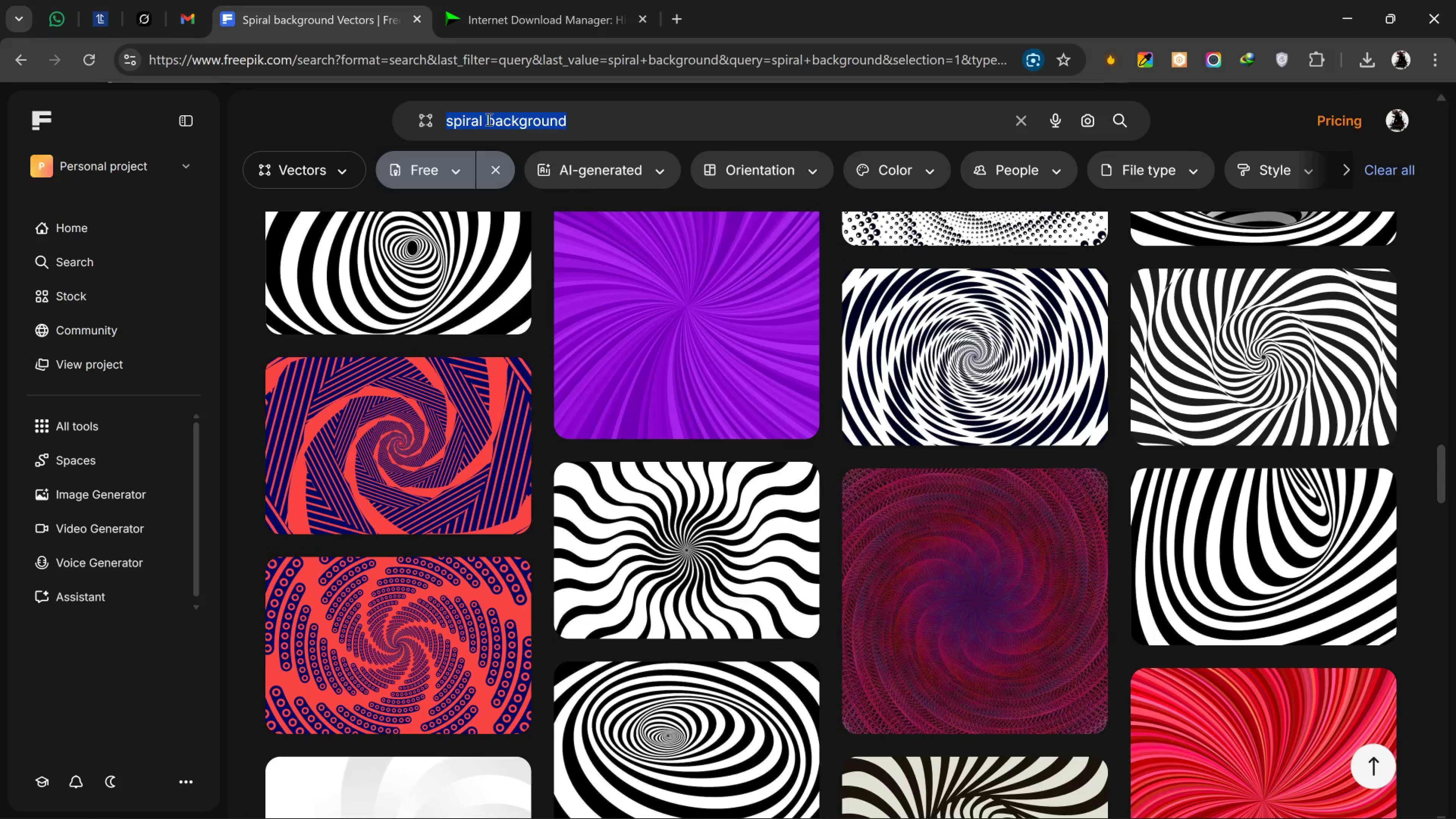 
left_click([488, 119])
 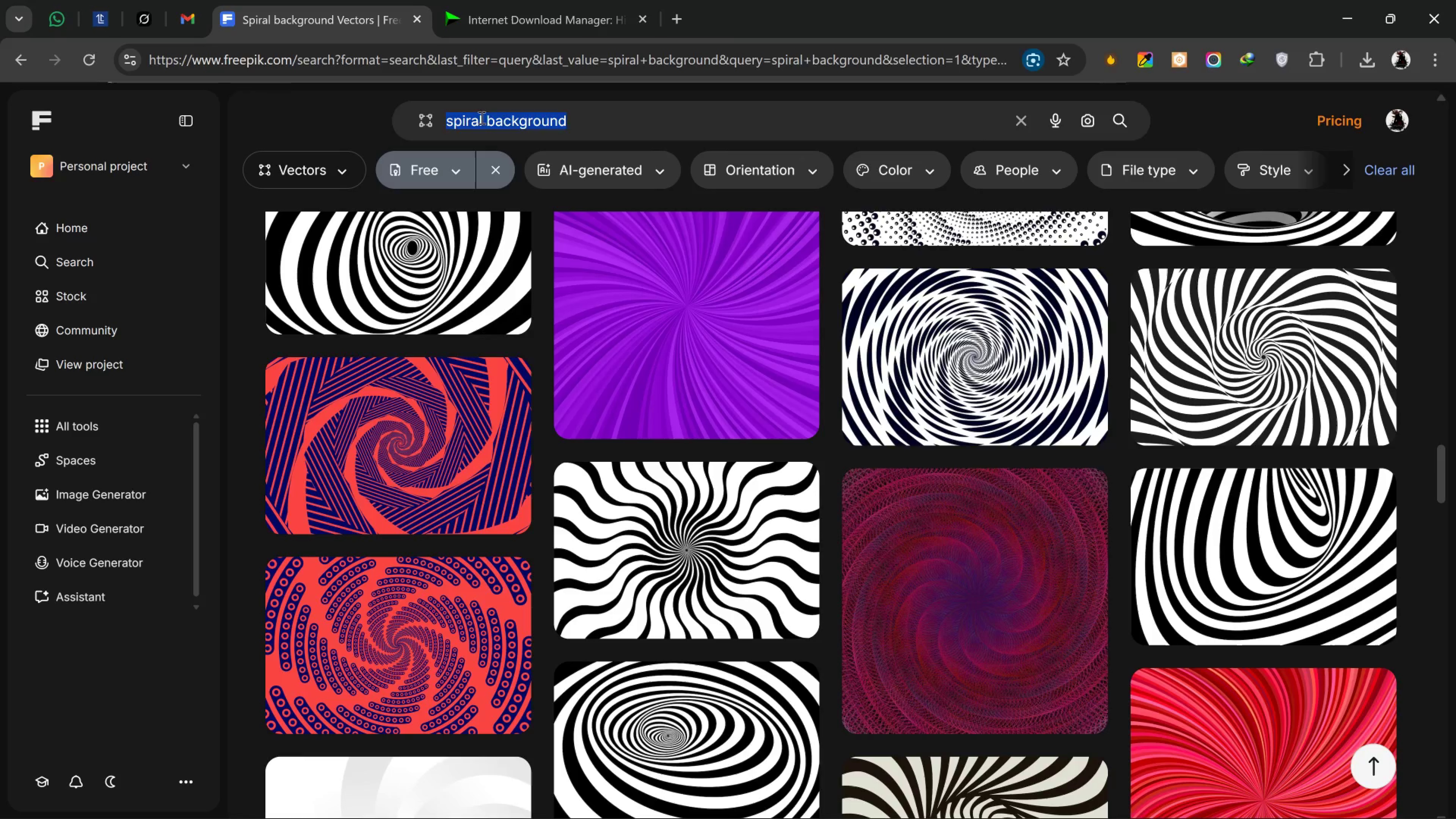 
left_click([481, 118])
 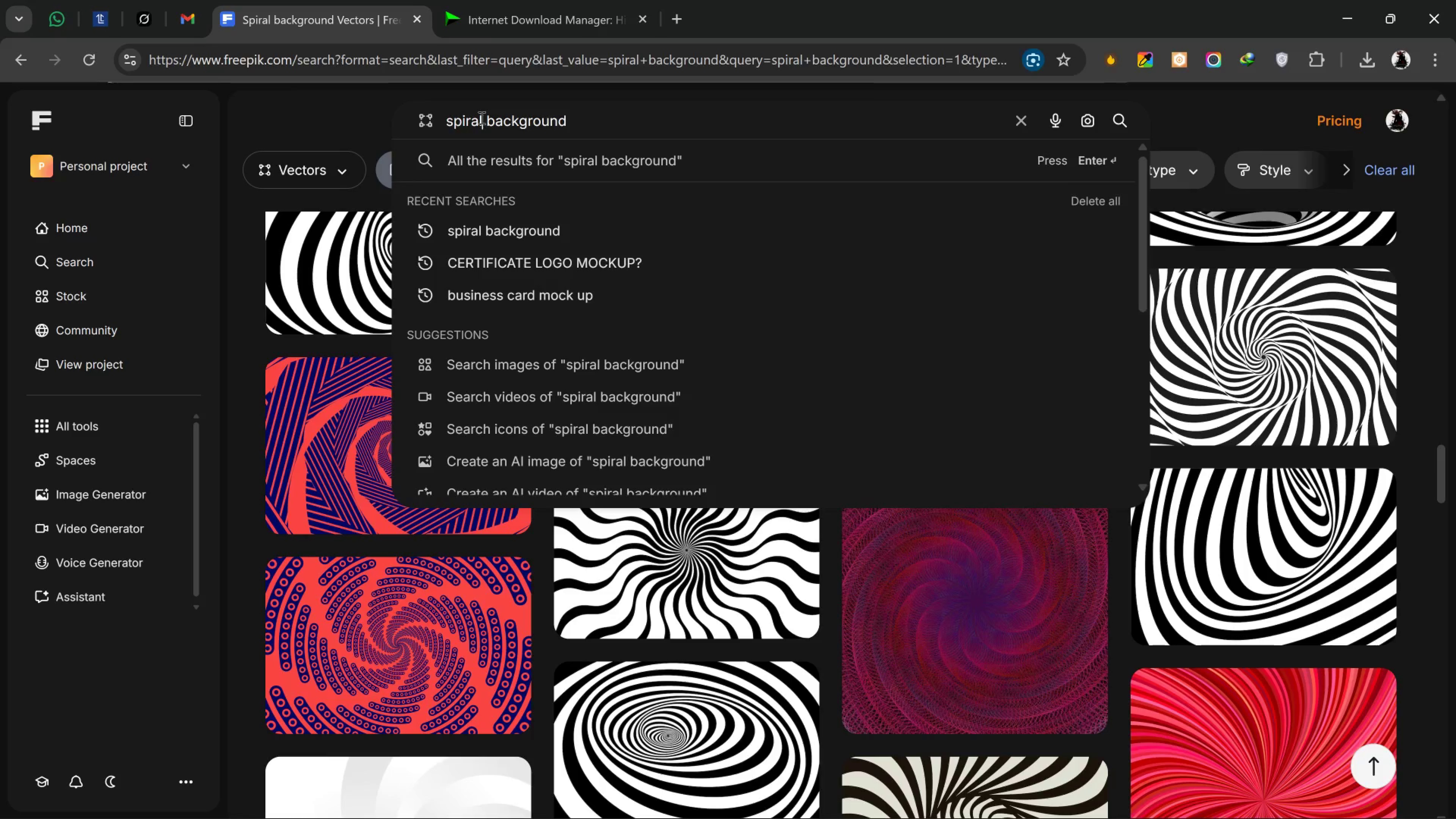 
left_click_drag(start_coordinate=[481, 118], to_coordinate=[431, 104])
 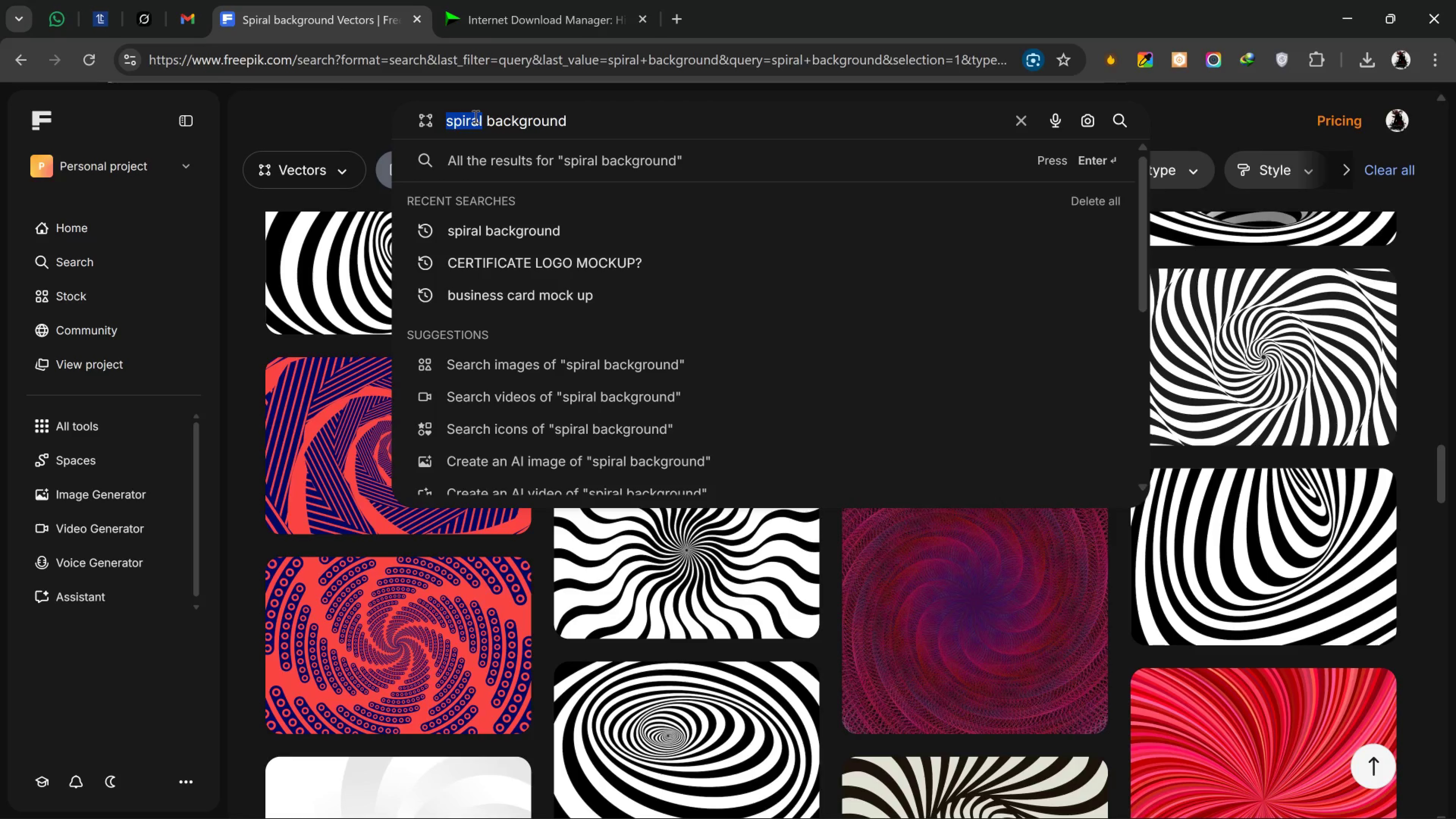 
type(MOTION LINE)
 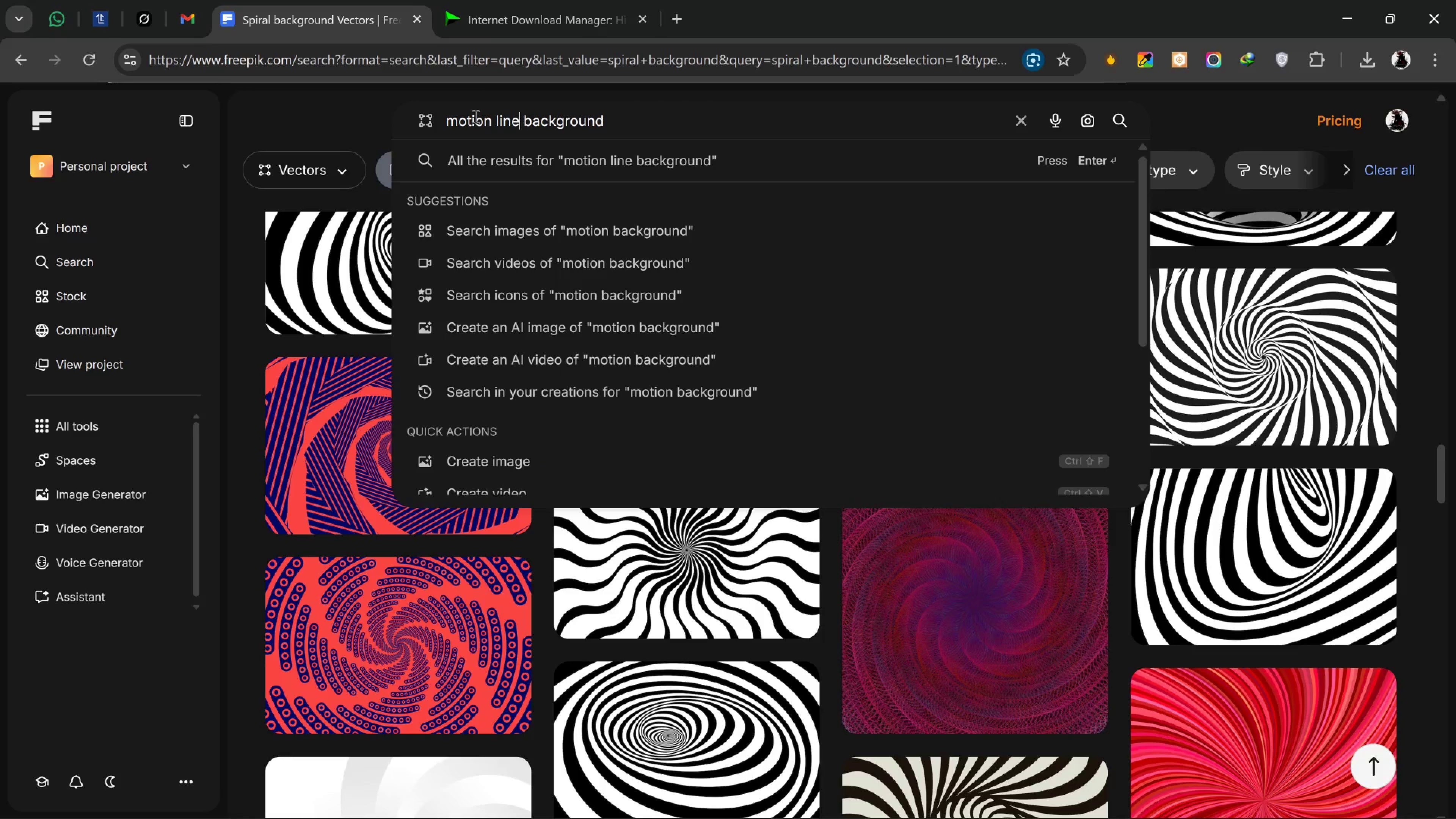 
key(Enter)
 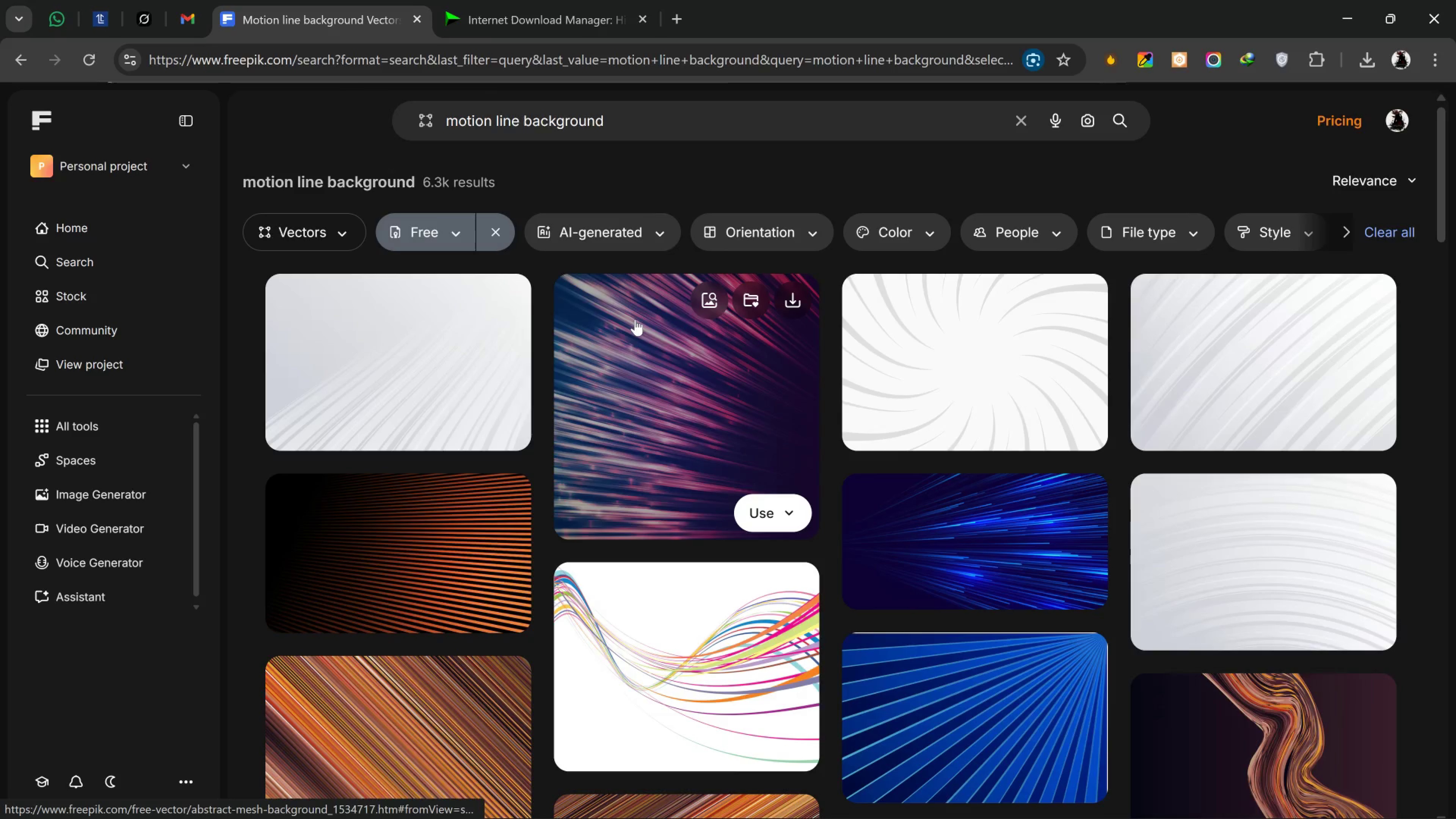 
scroll: coordinate [669, 339], scroll_direction: down, amount: 37.0
 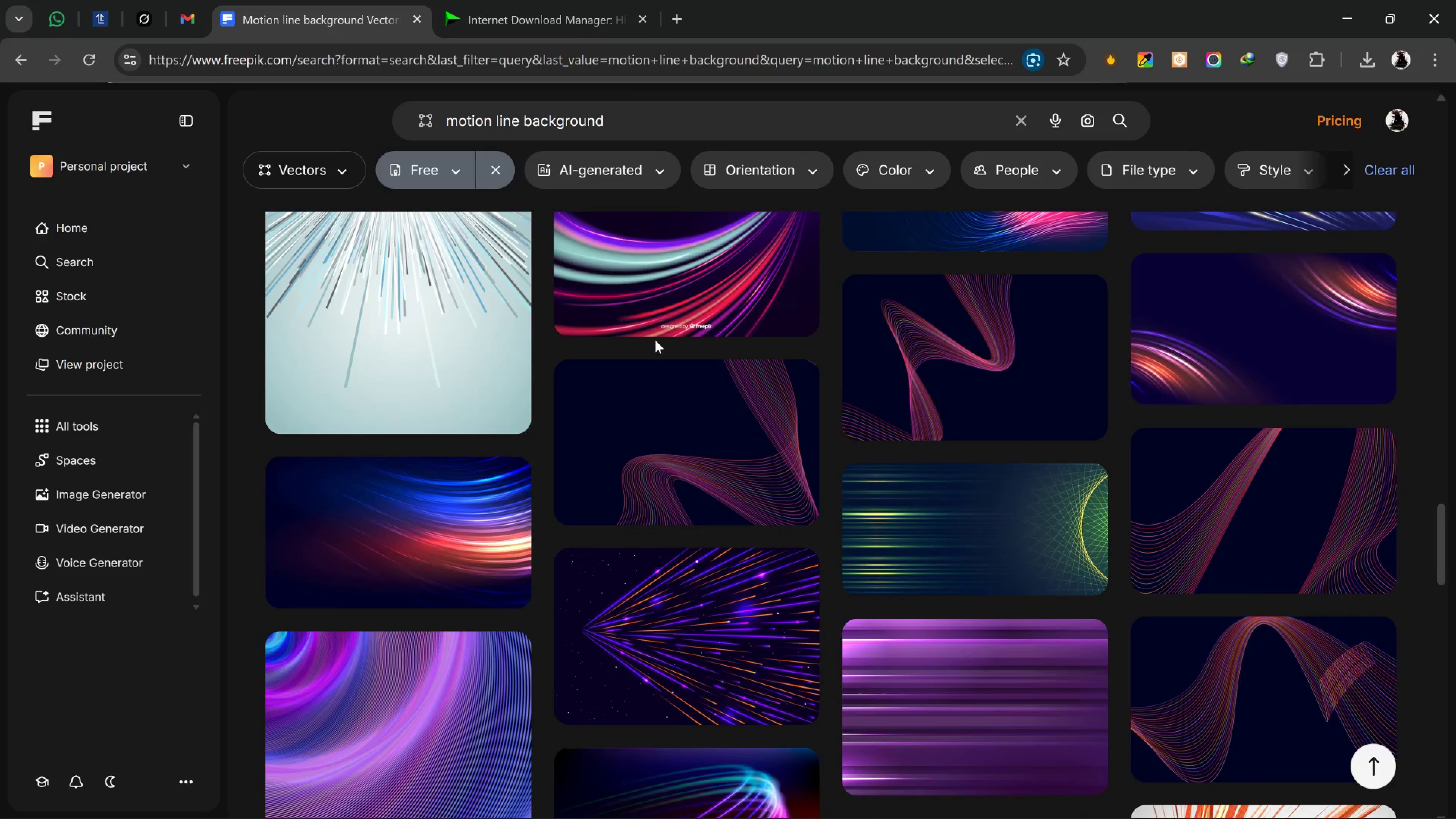 
scroll: coordinate [652, 334], scroll_direction: up, amount: 41.0
 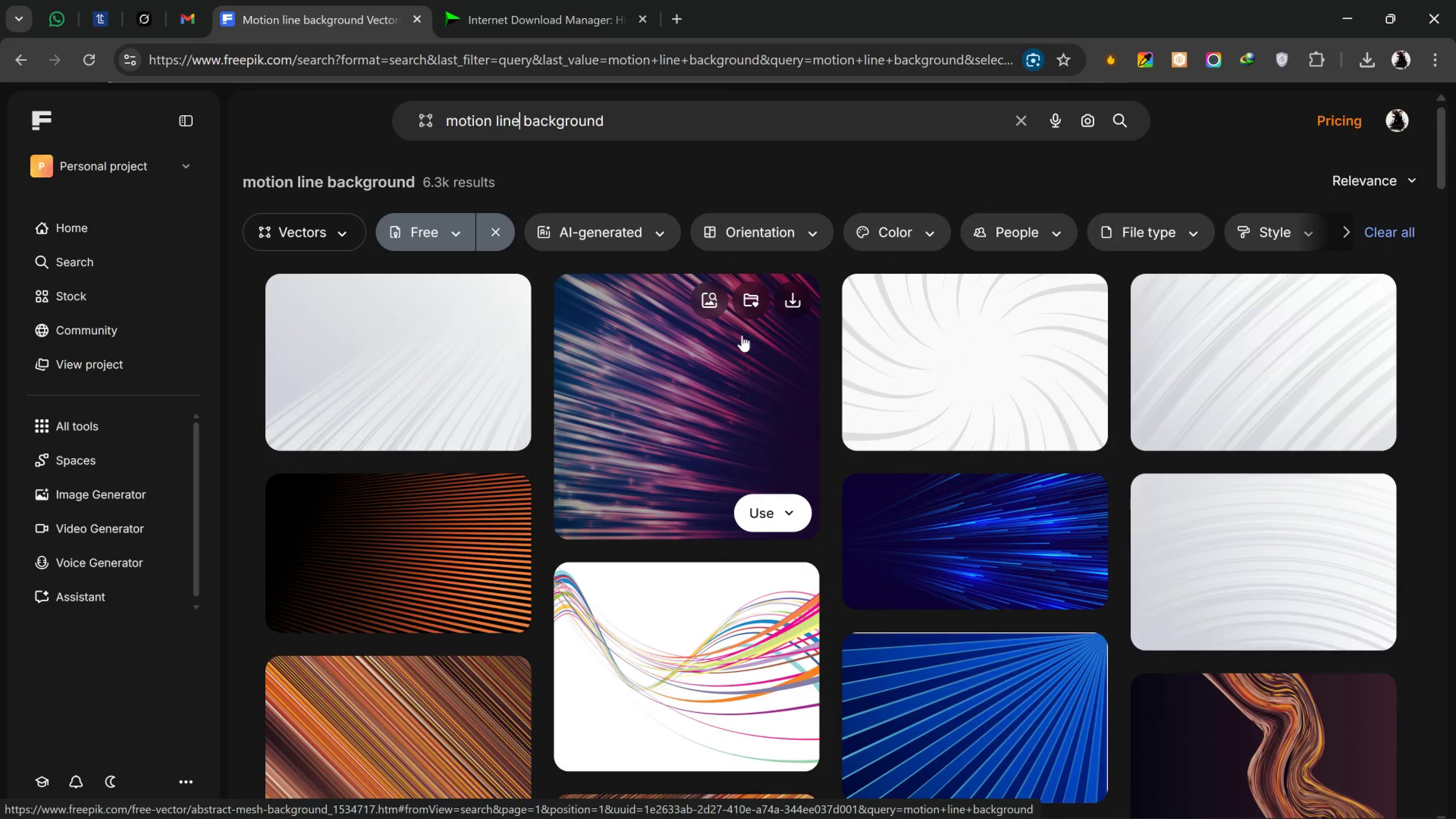 
mouse_move([921, 326])
 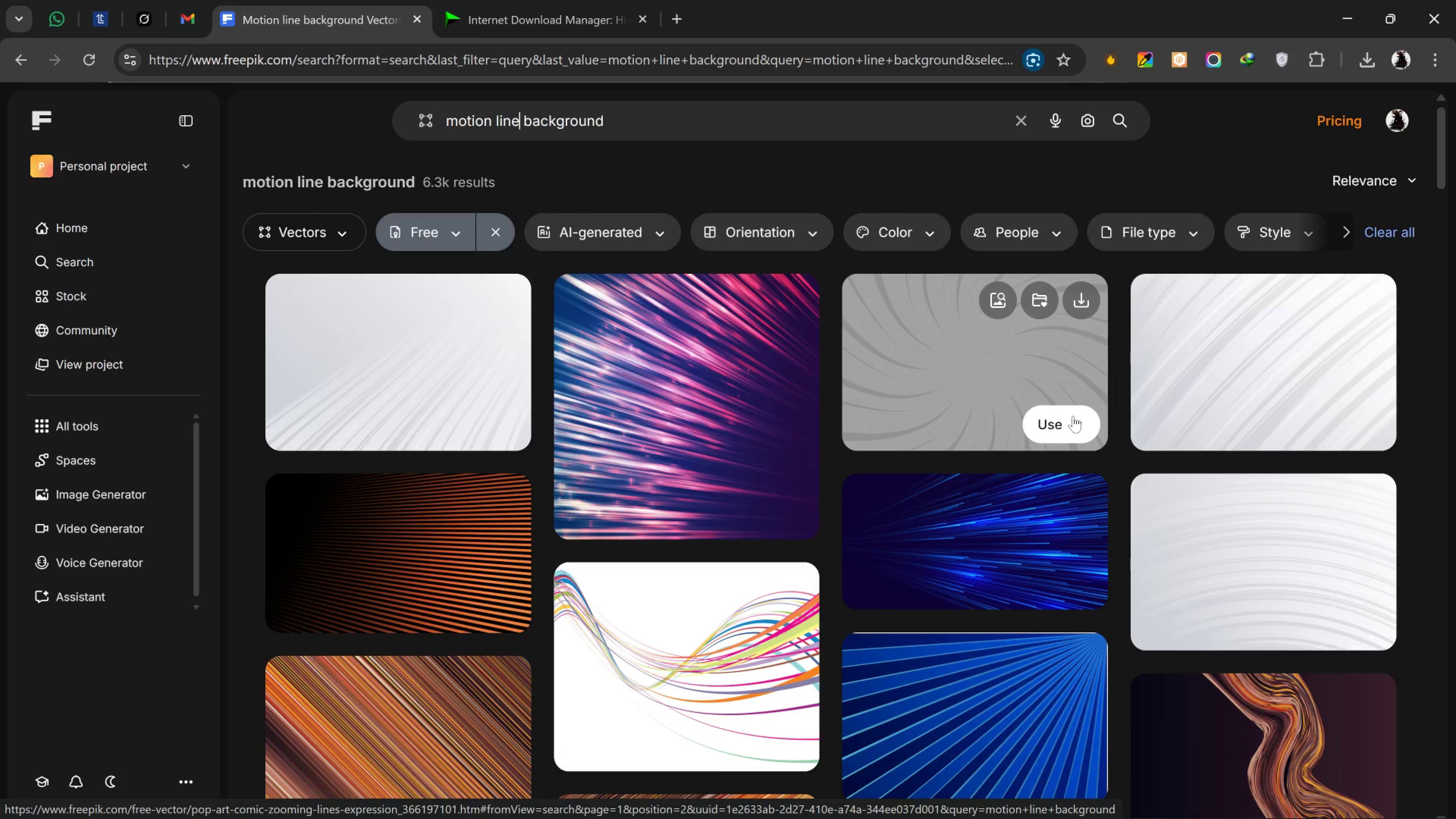 
left_click_drag(start_coordinate=[1079, 416], to_coordinate=[1081, 416])
 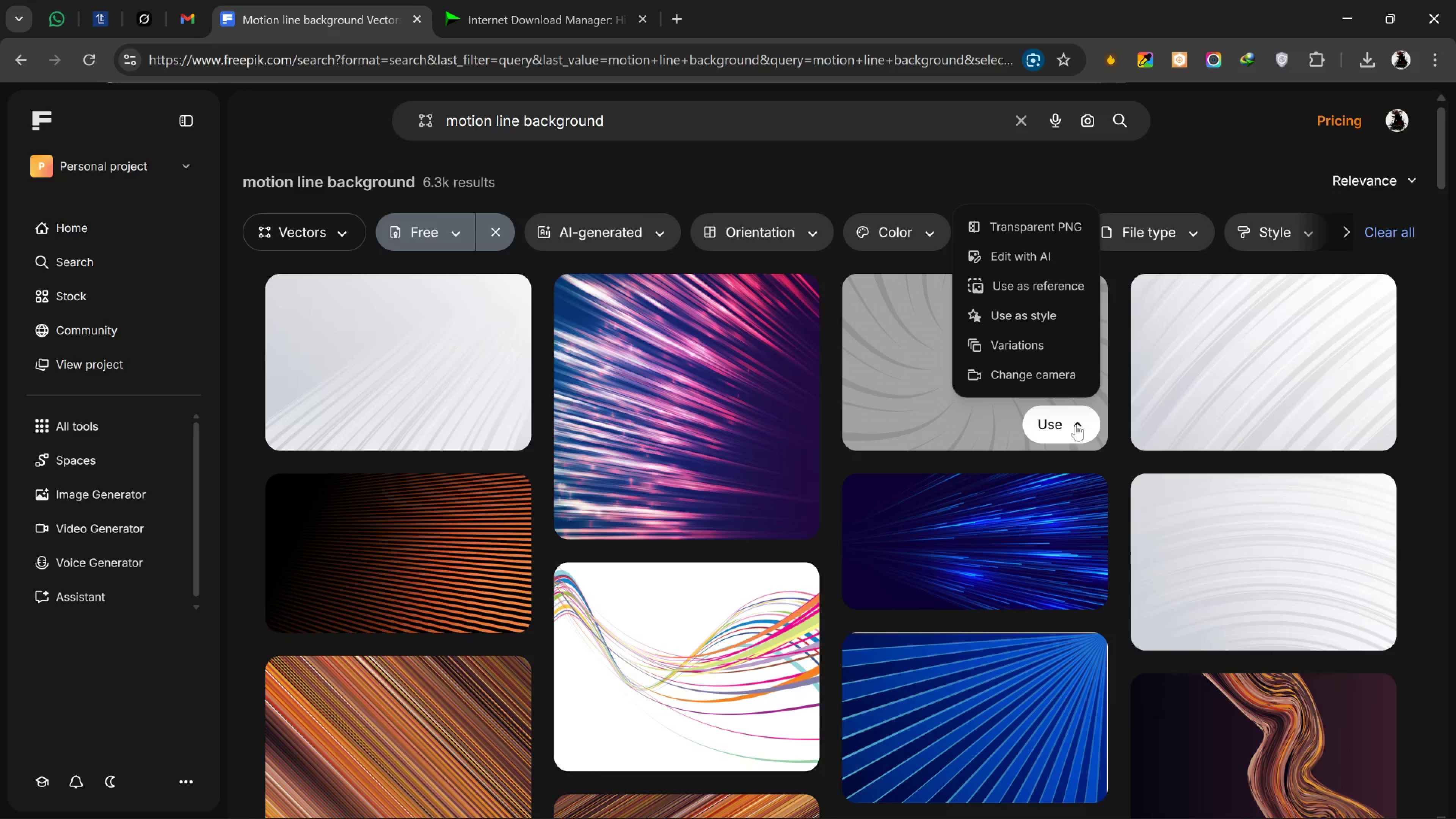 
left_click([983, 389])
 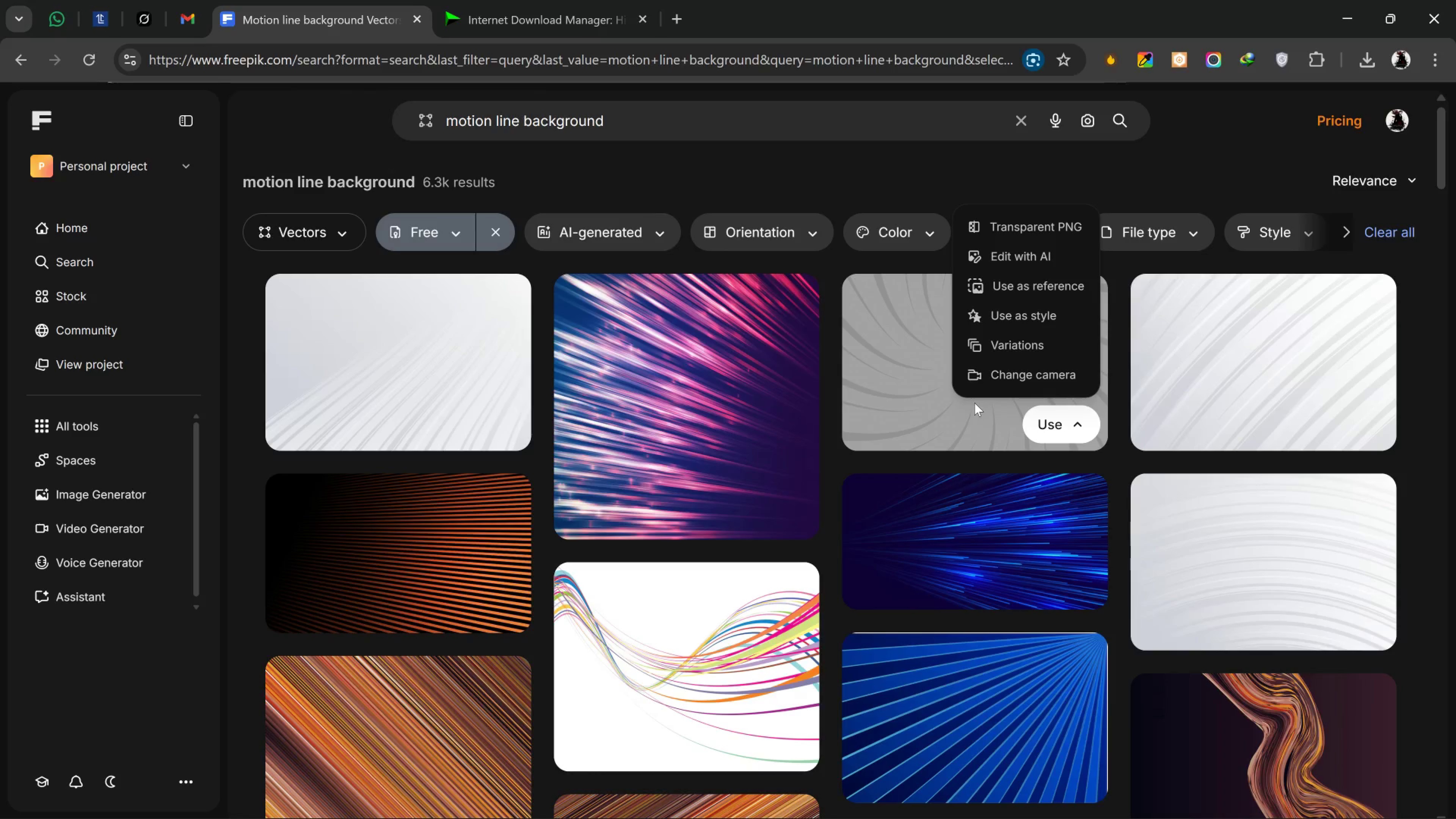 
left_click_drag(start_coordinate=[983, 391], to_coordinate=[972, 405])
 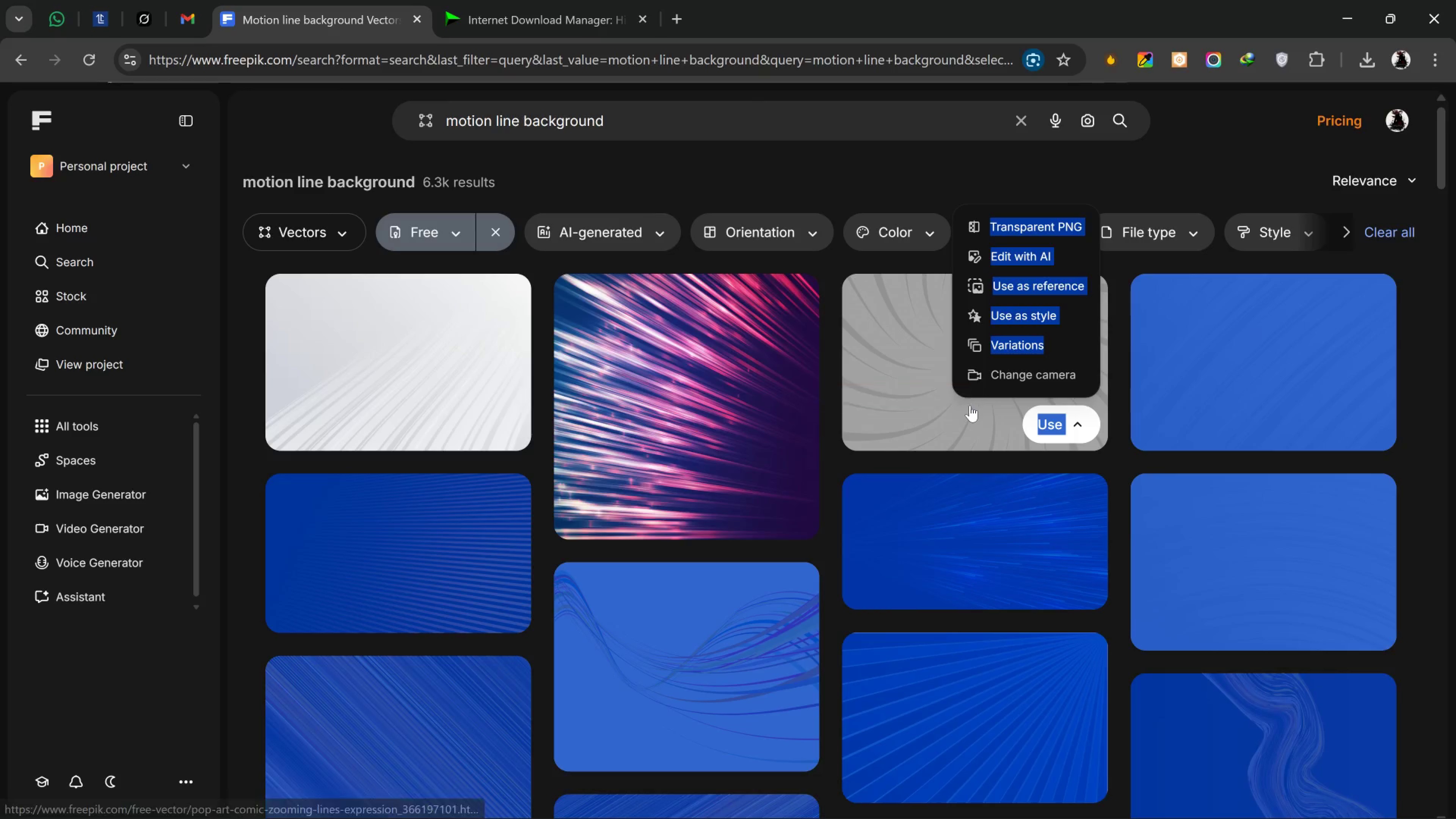 
left_click([970, 405])
 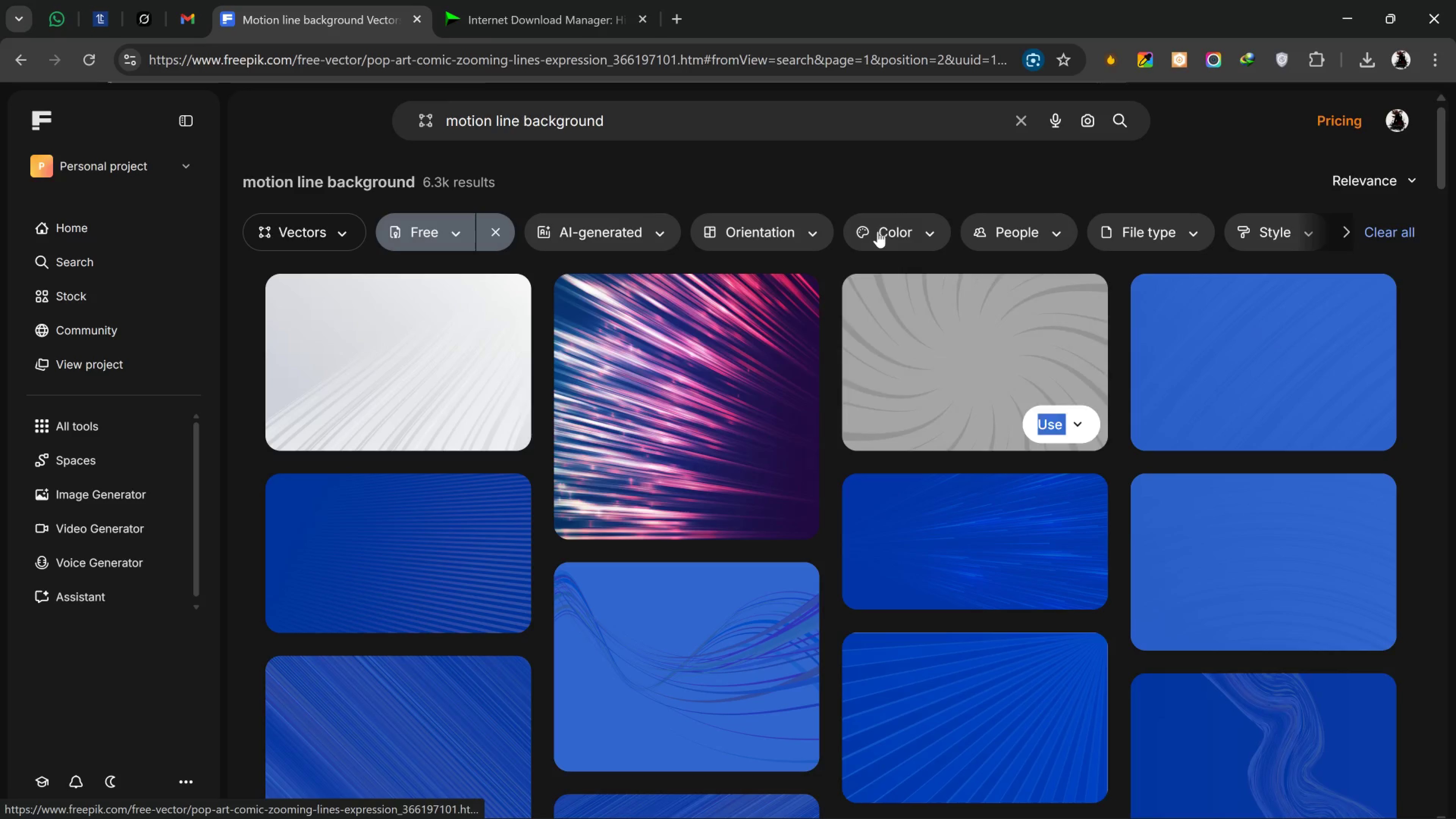 
left_click_drag(start_coordinate=[882, 190], to_coordinate=[884, 190])
 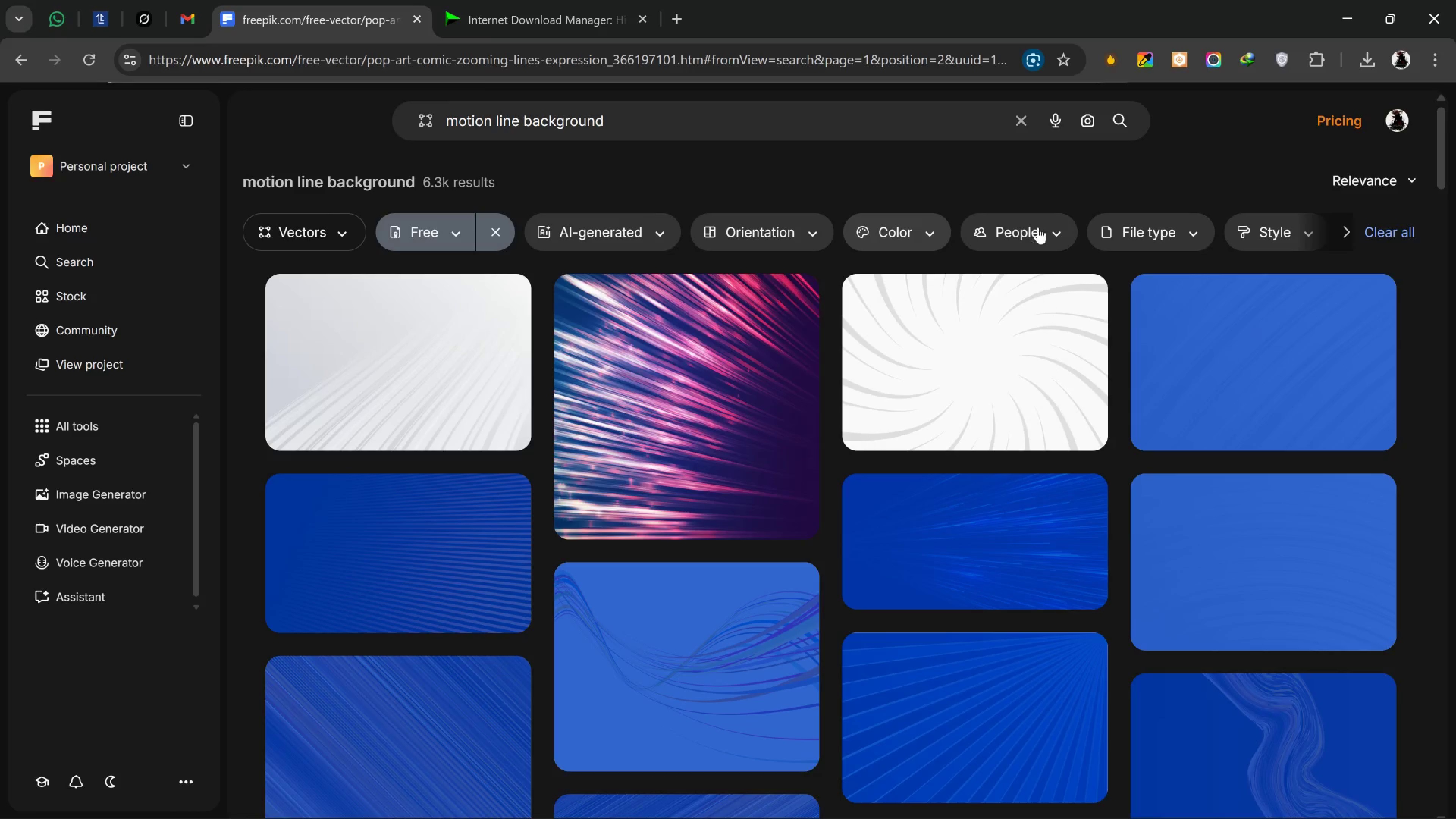 
left_click_drag(start_coordinate=[1026, 175], to_coordinate=[1028, 175])
 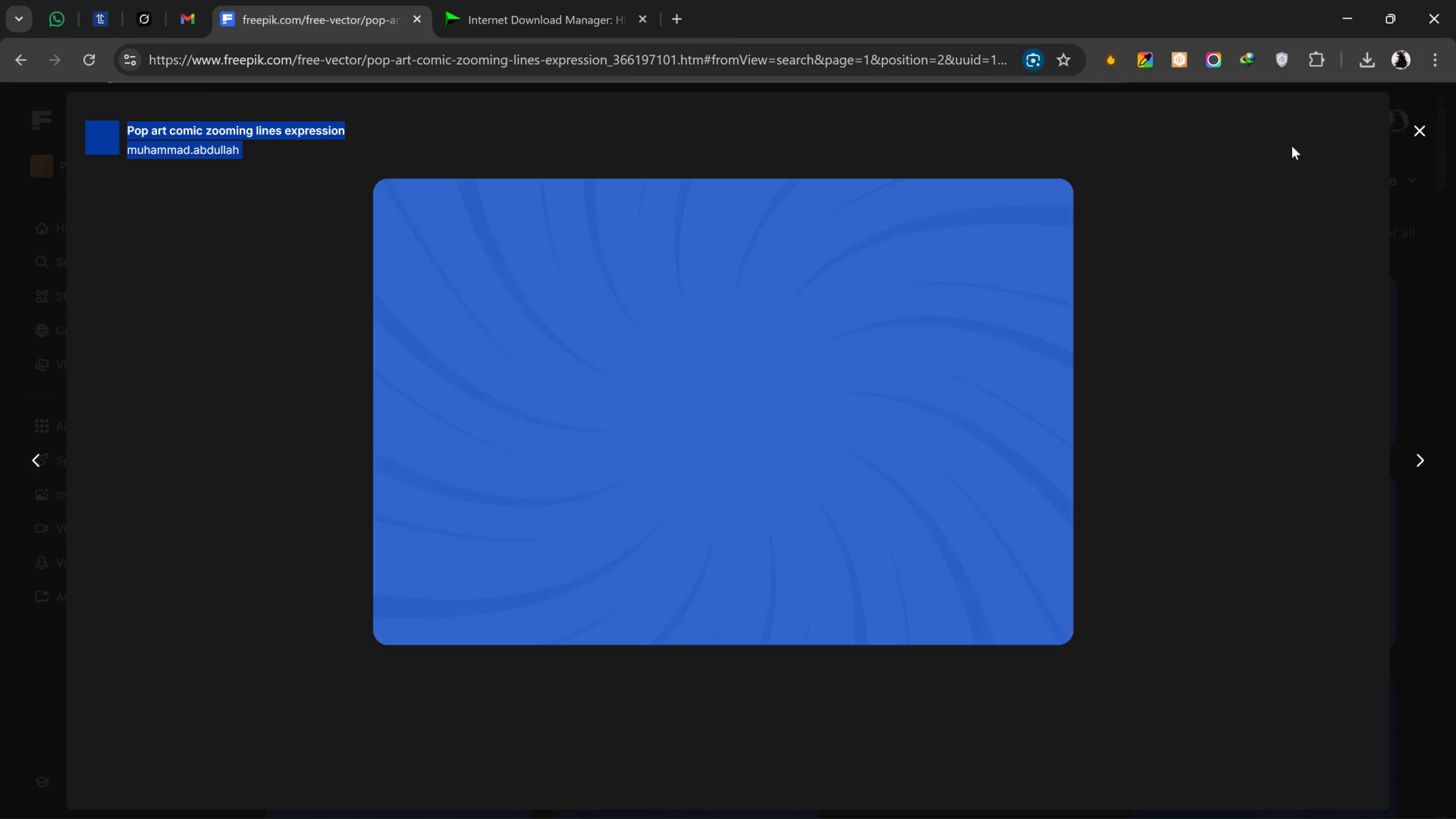 
left_click([1414, 133])
 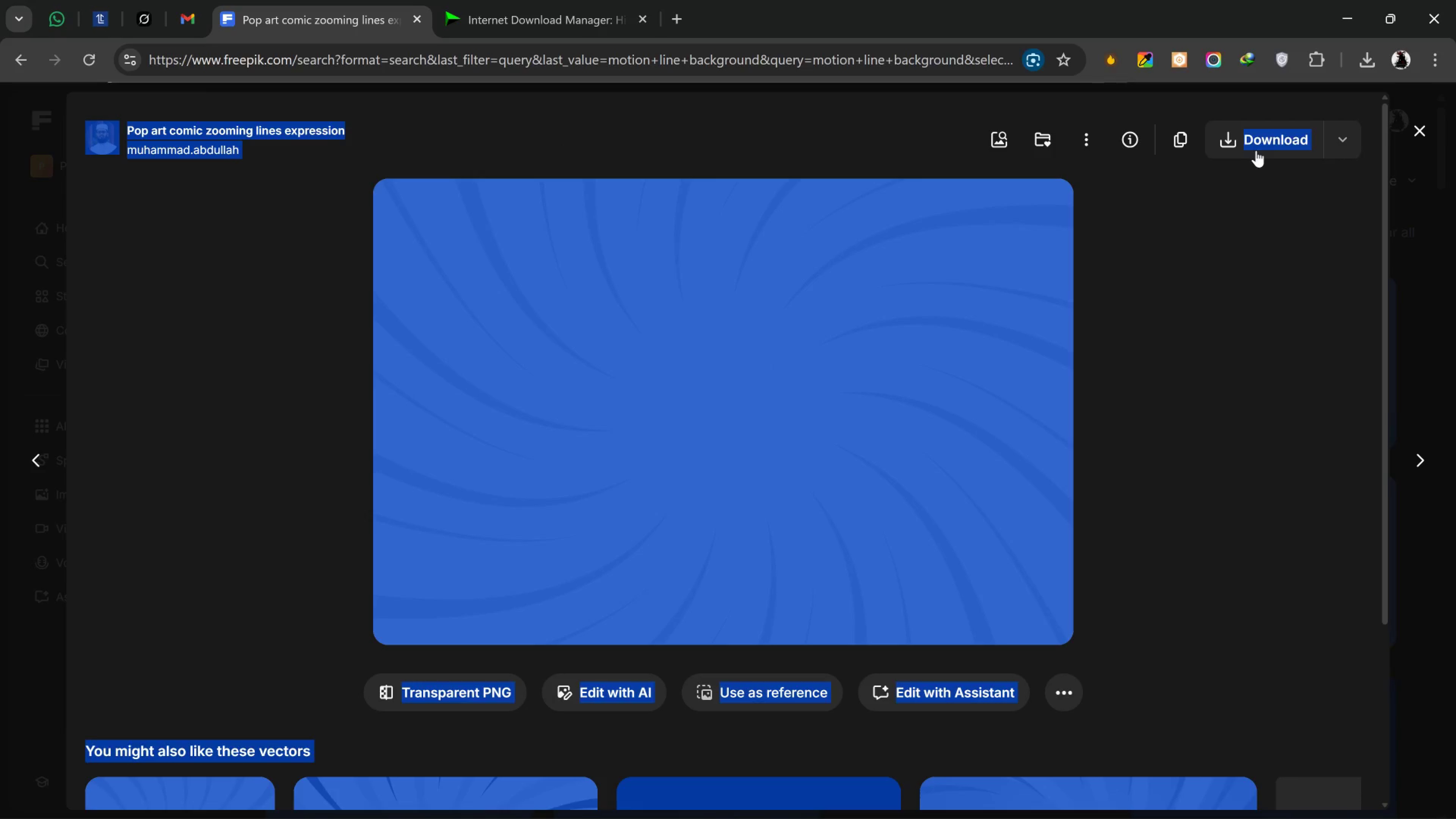 
left_click([1263, 145])
 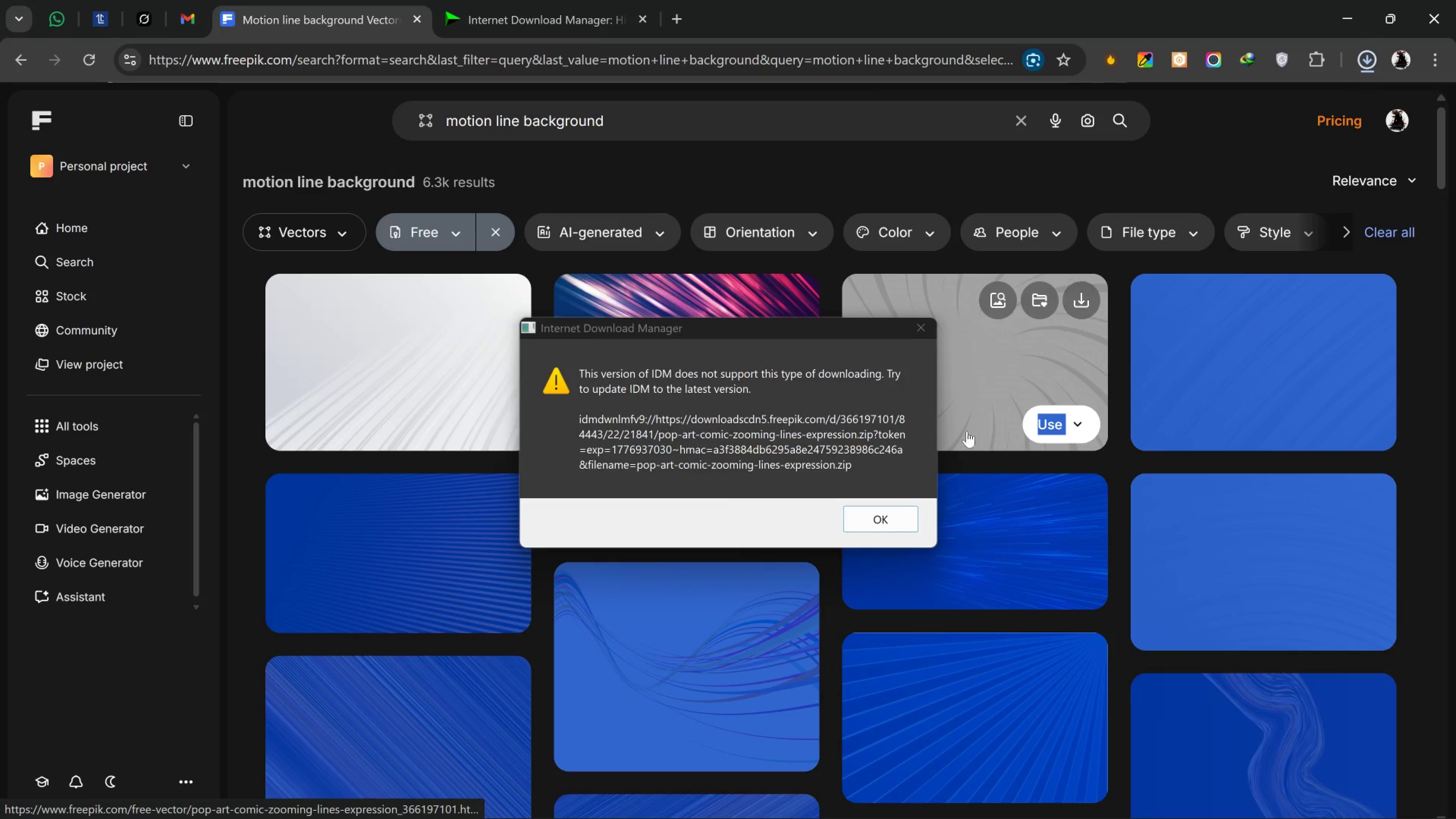 
left_click([921, 325])
 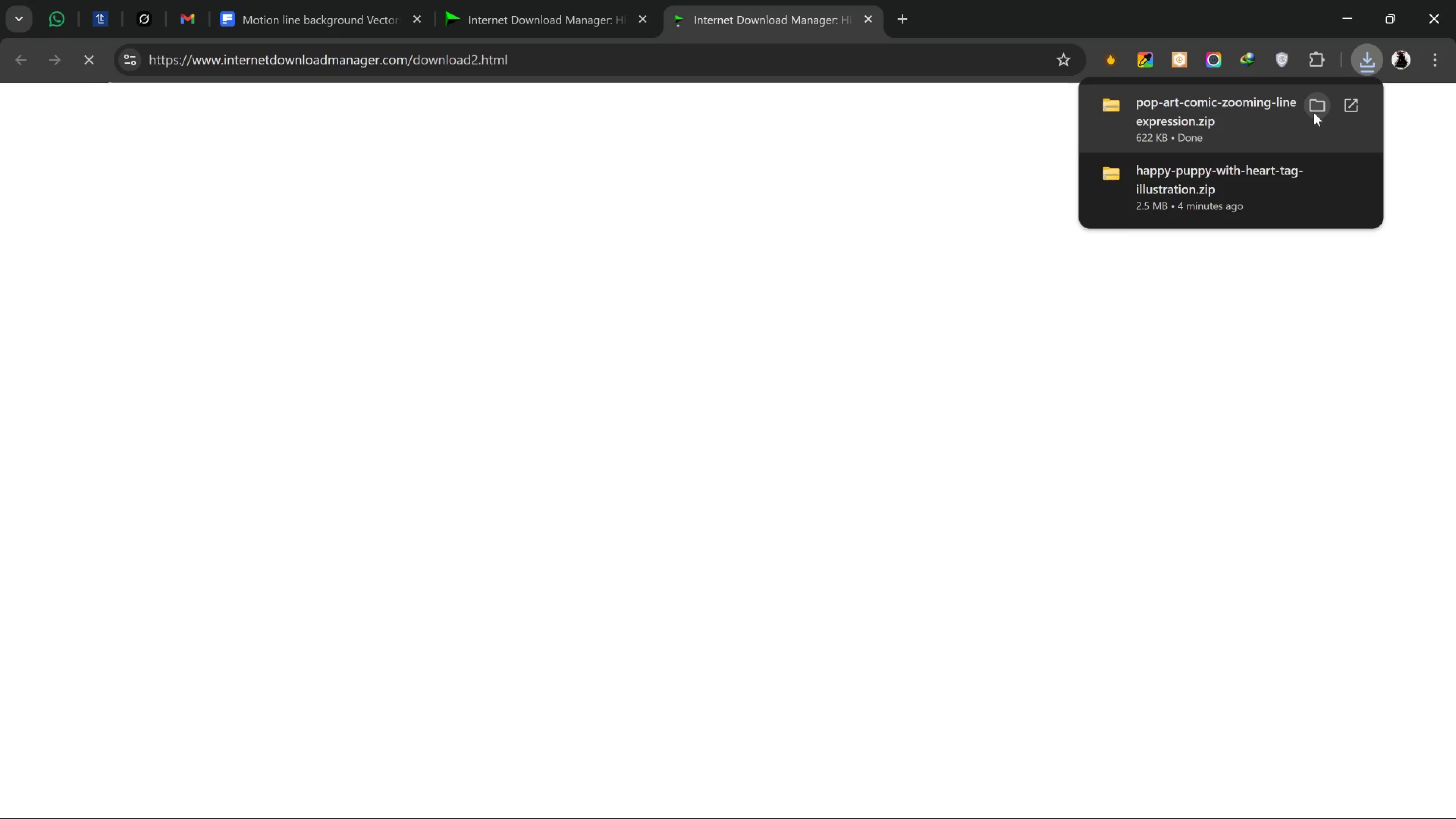 
double_click([1277, 121])
 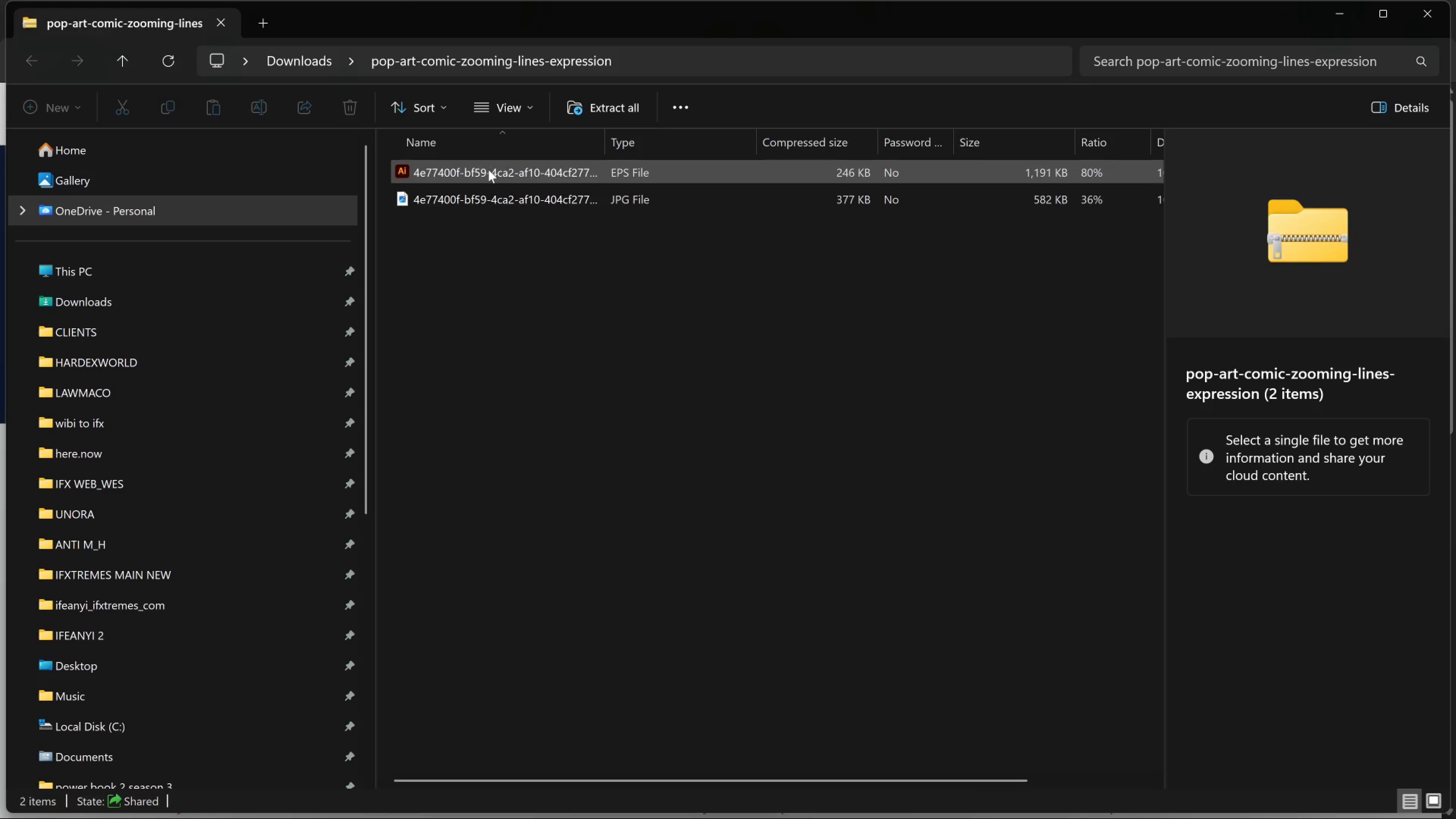 
double_click([488, 169])
 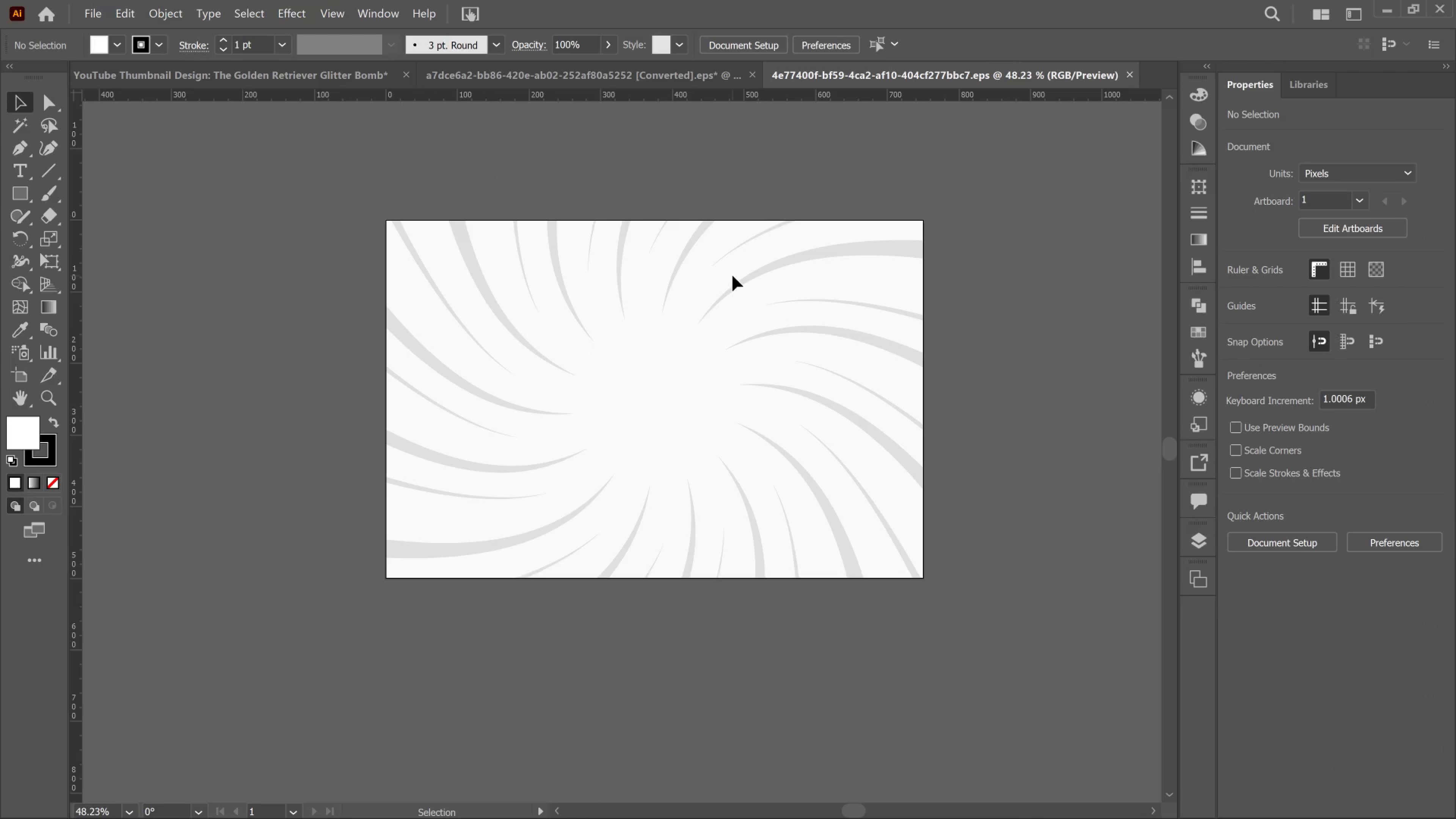 
left_click([756, 278])
 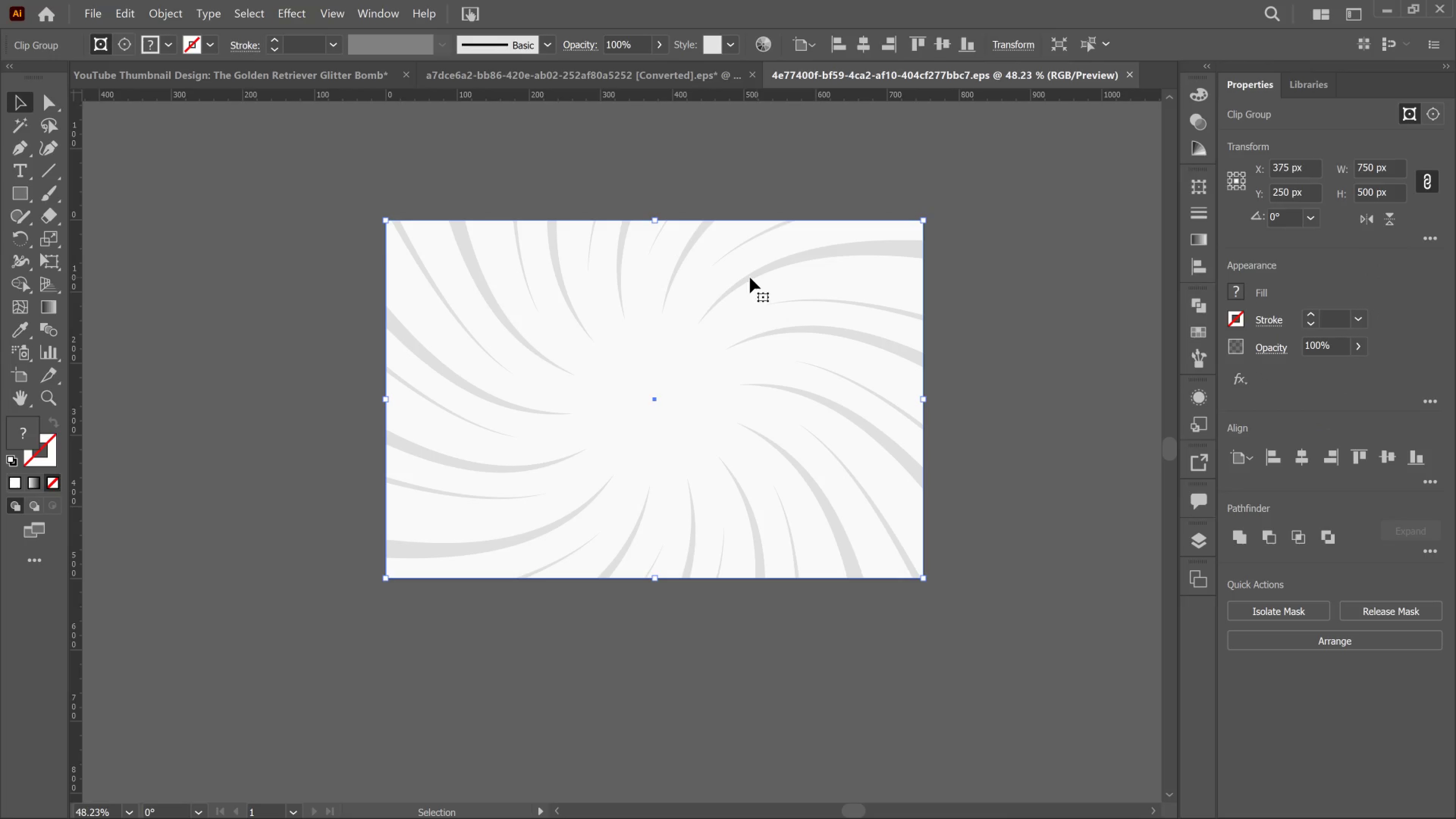 
left_click_drag(start_coordinate=[750, 278], to_coordinate=[712, 388])
 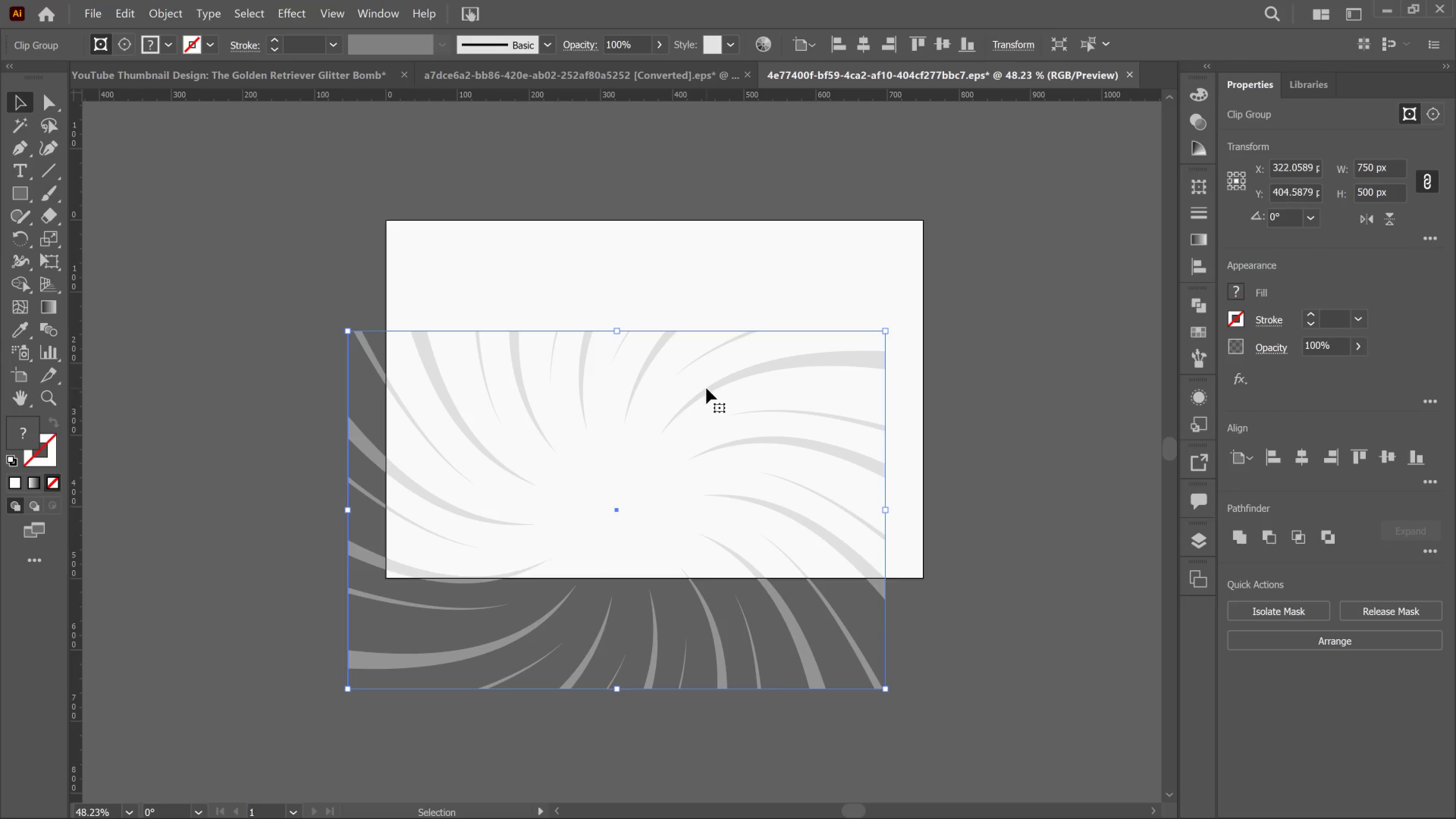 
key(Control+C)
 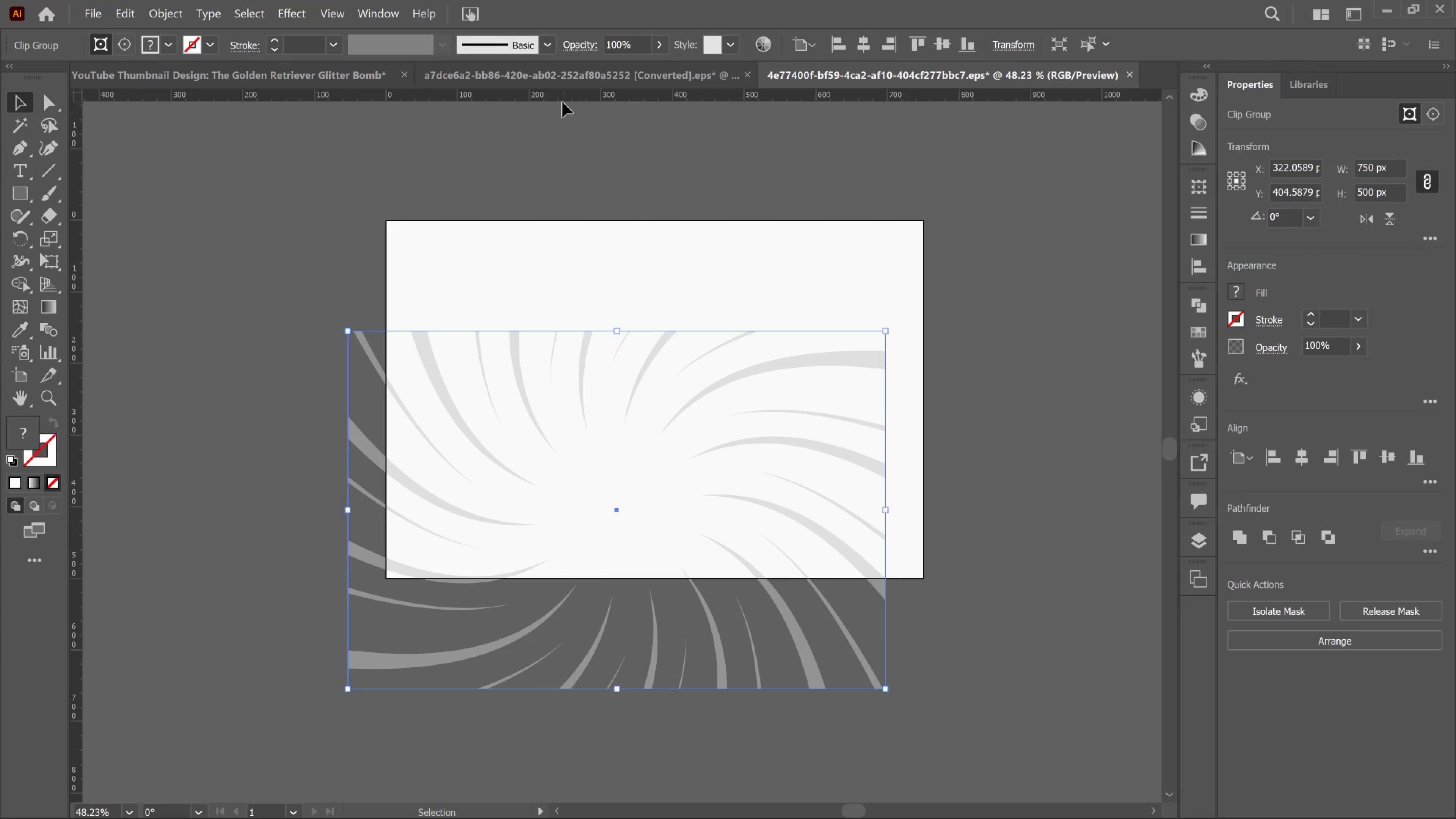 
left_click([544, 80])
 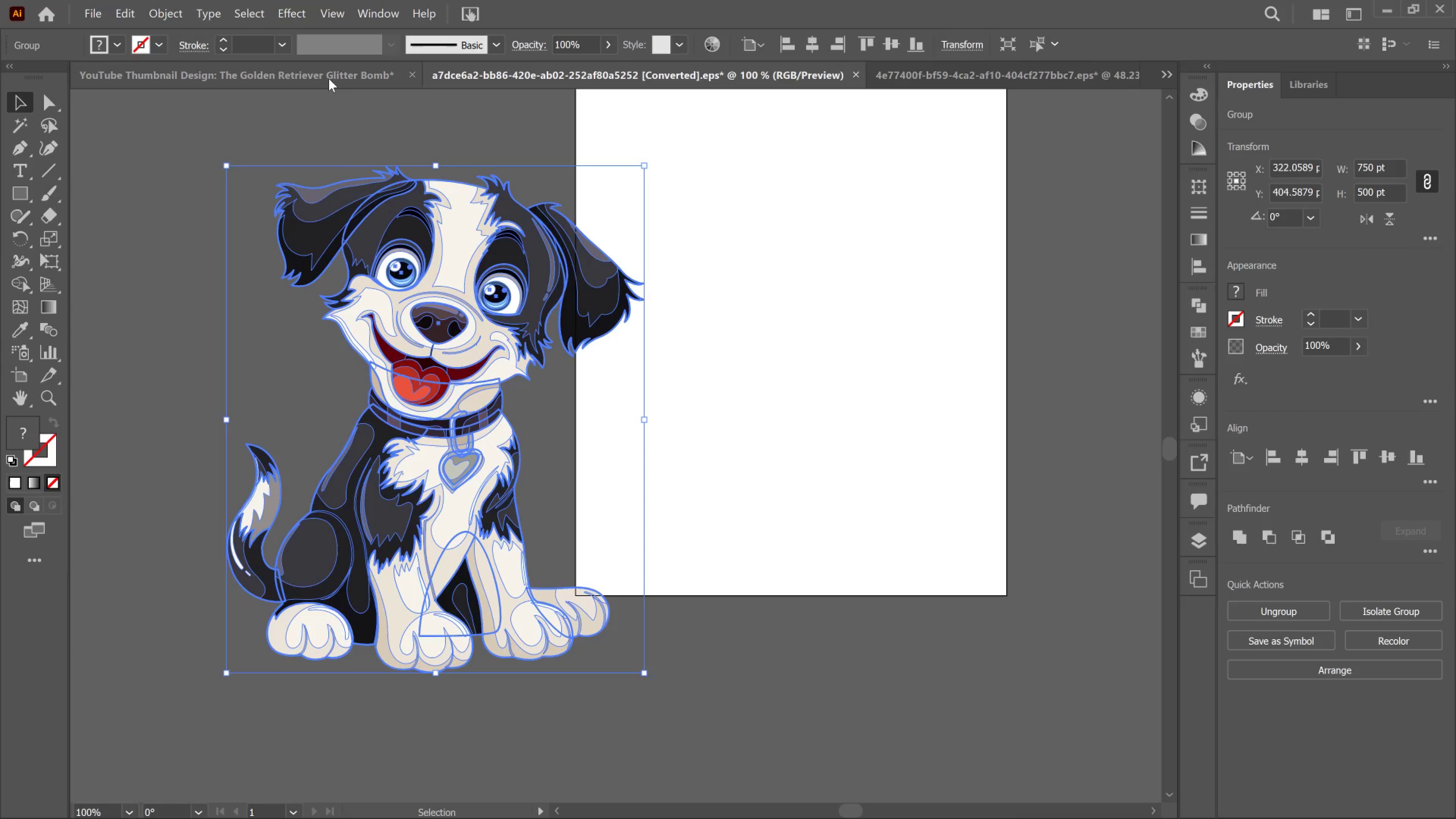 
left_click([329, 78])
 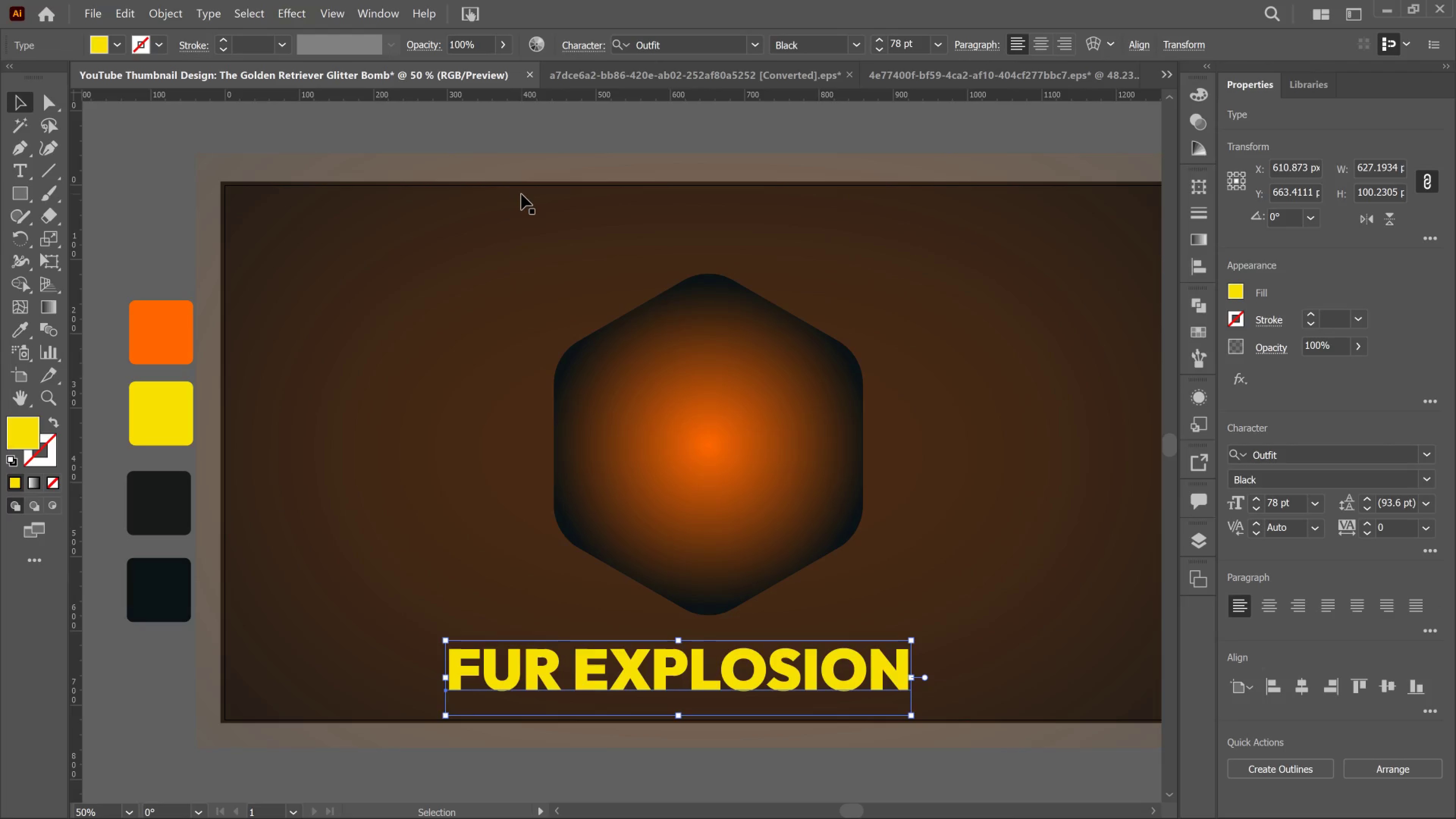 
left_click([522, 131])
 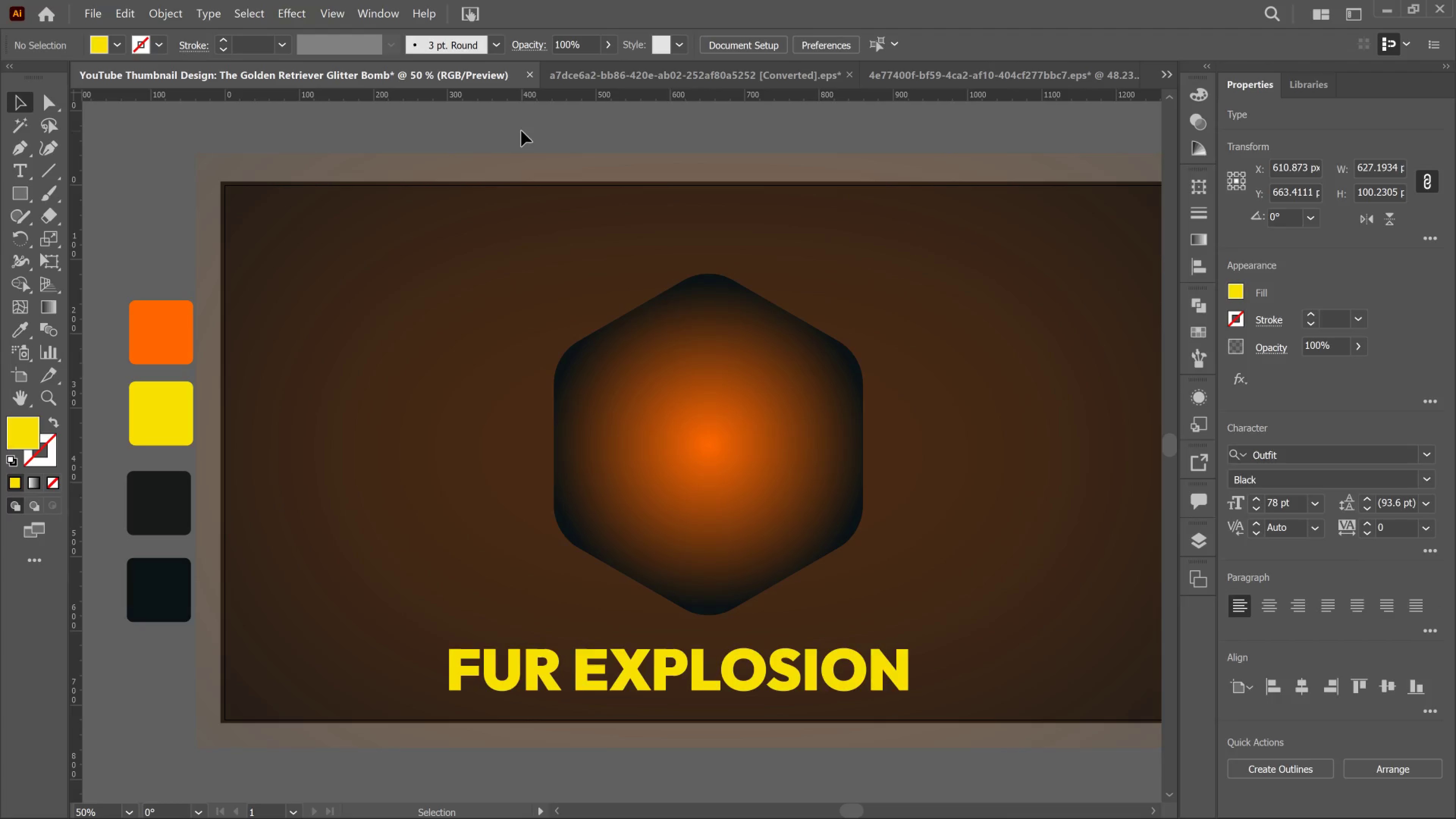 
key(Control+V)
 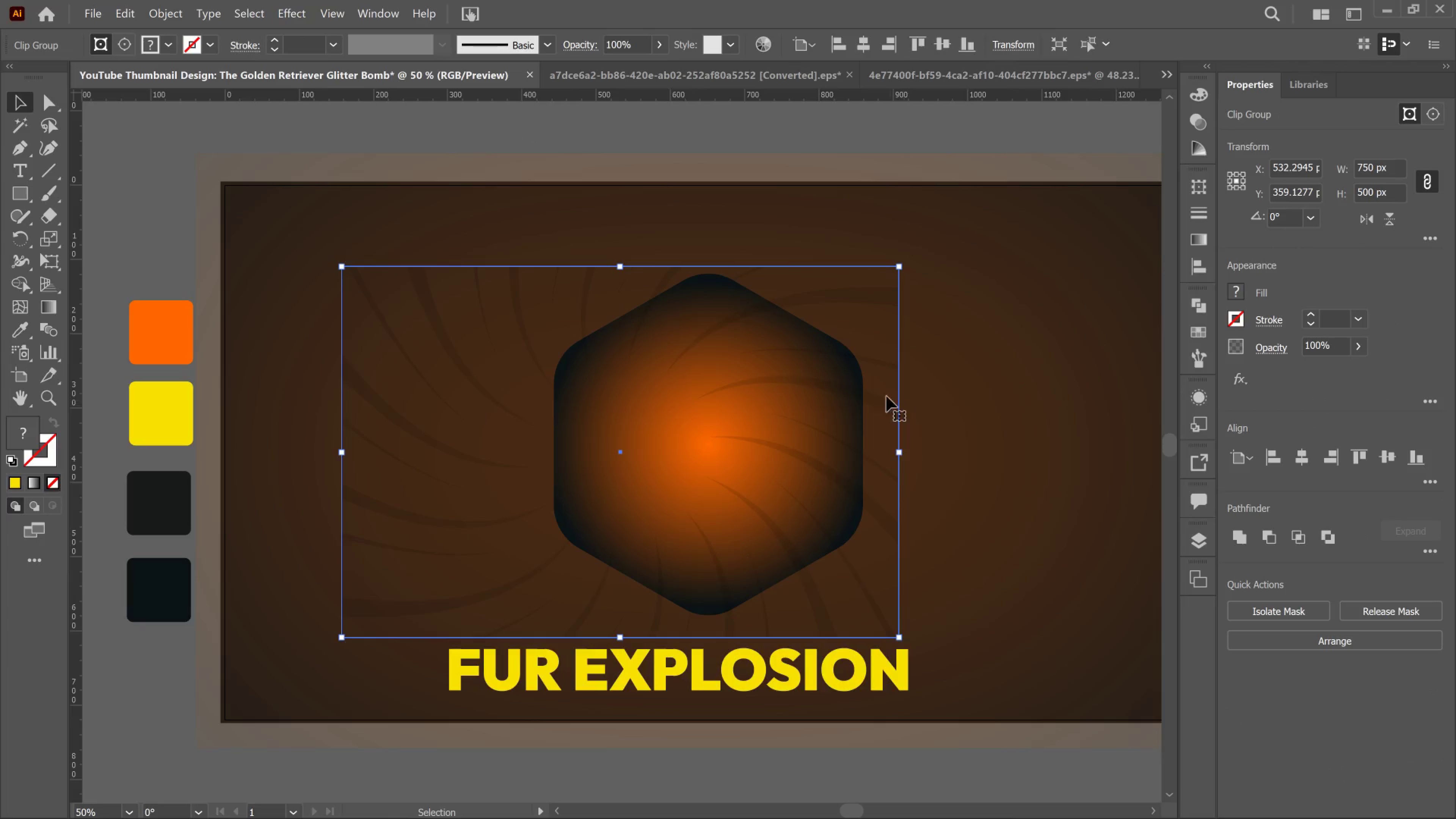 
hold_key(key=AltLeft, duration=0.48)
scroll: coordinate [914, 380], scroll_direction: down, amount: 1.0
 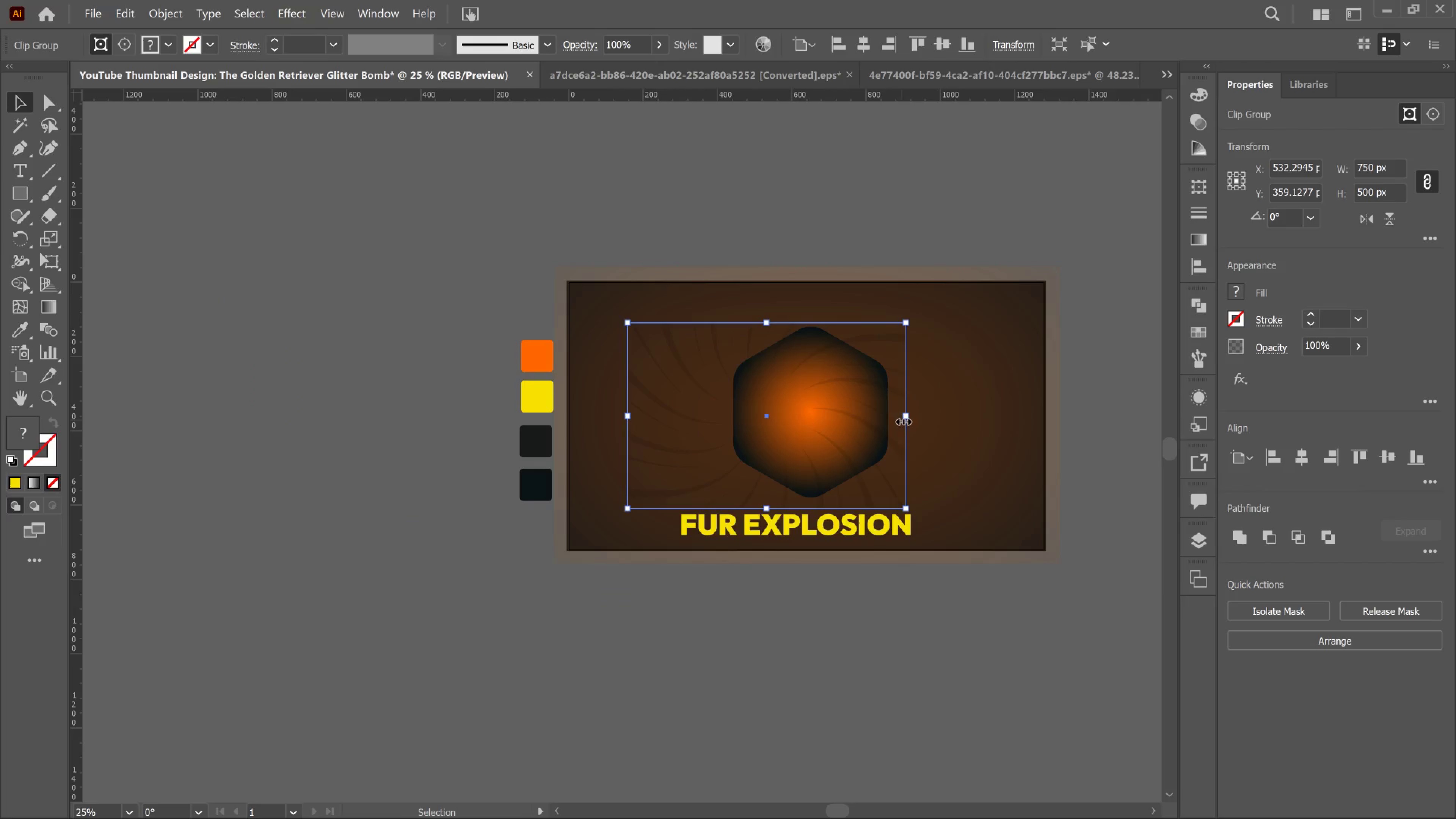 
left_click_drag(start_coordinate=[901, 417], to_coordinate=[1048, 406])
 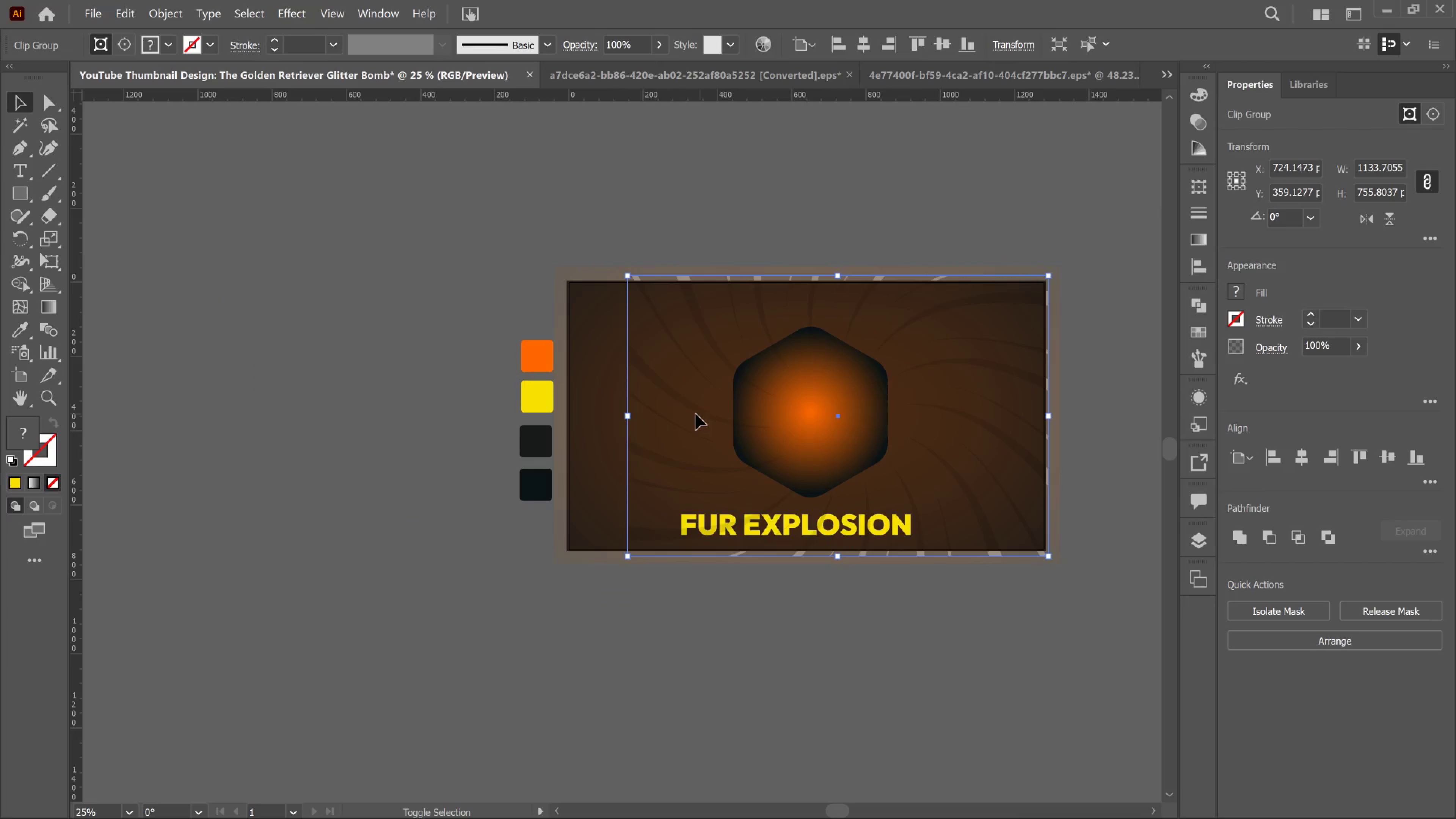 
hold_key(key=ShiftLeft, duration=7.86)
left_click_drag(start_coordinate=[628, 418], to_coordinate=[560, 418])
 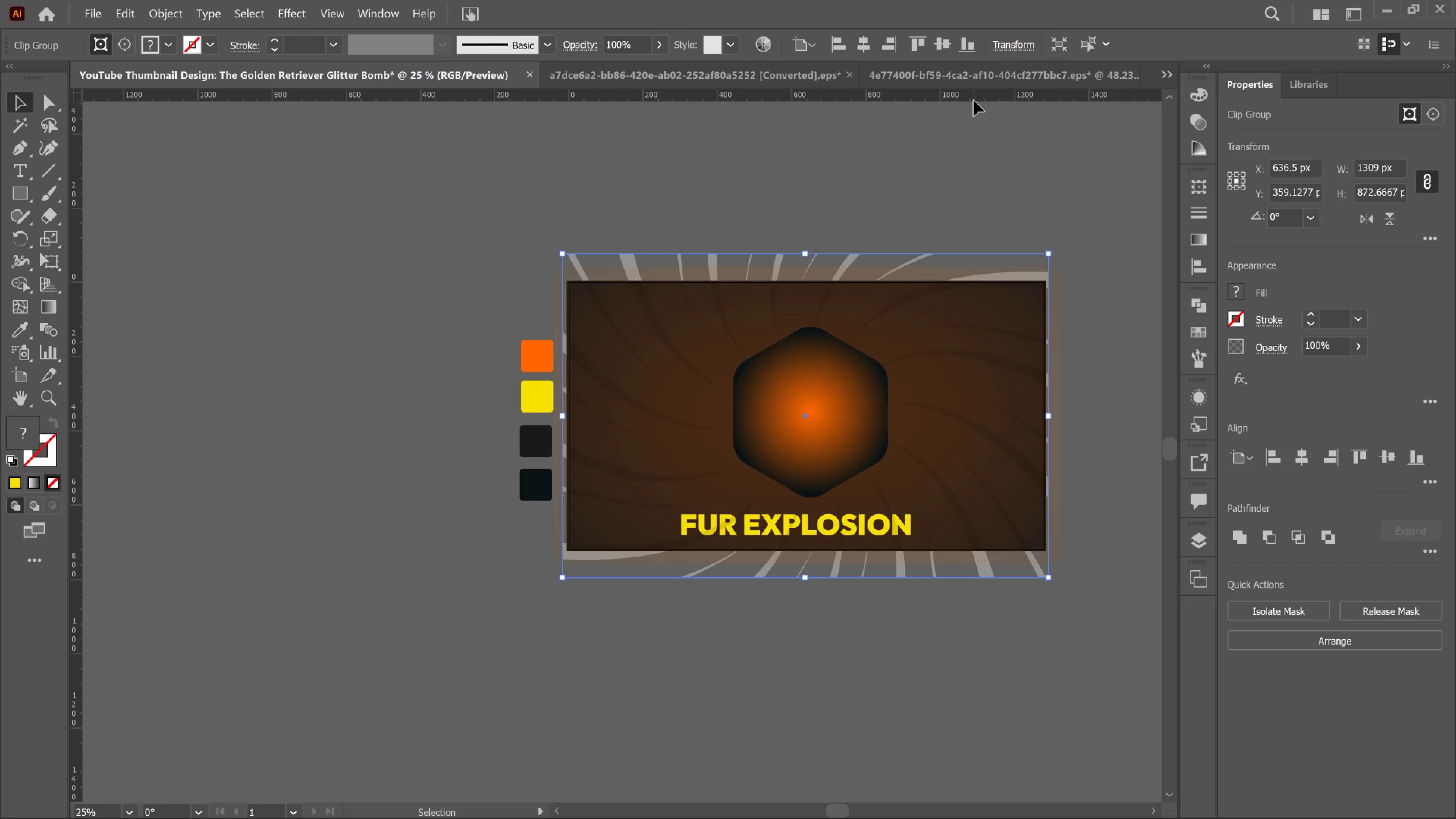 
left_click([985, 75])
 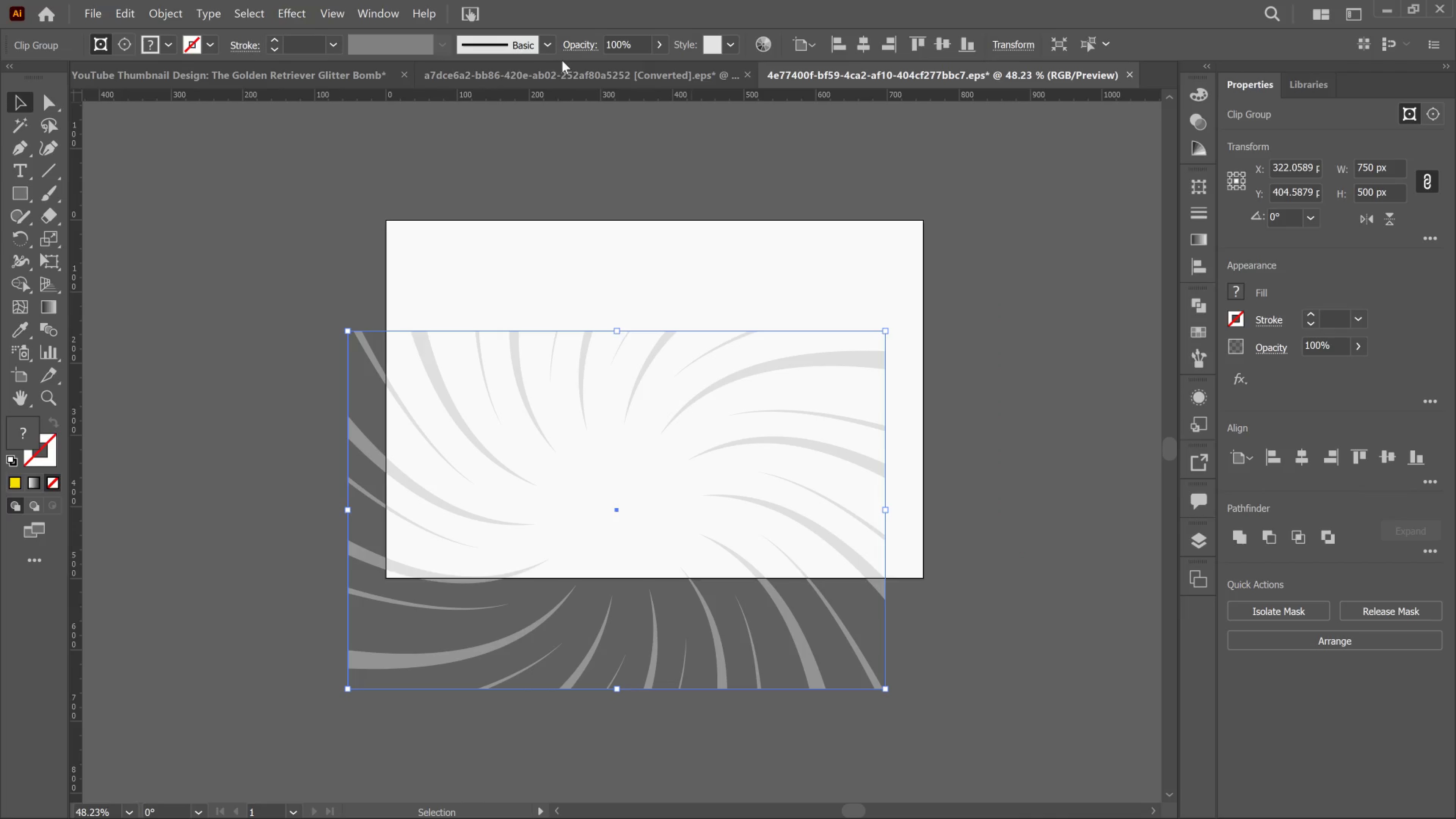 
left_click([564, 77])
 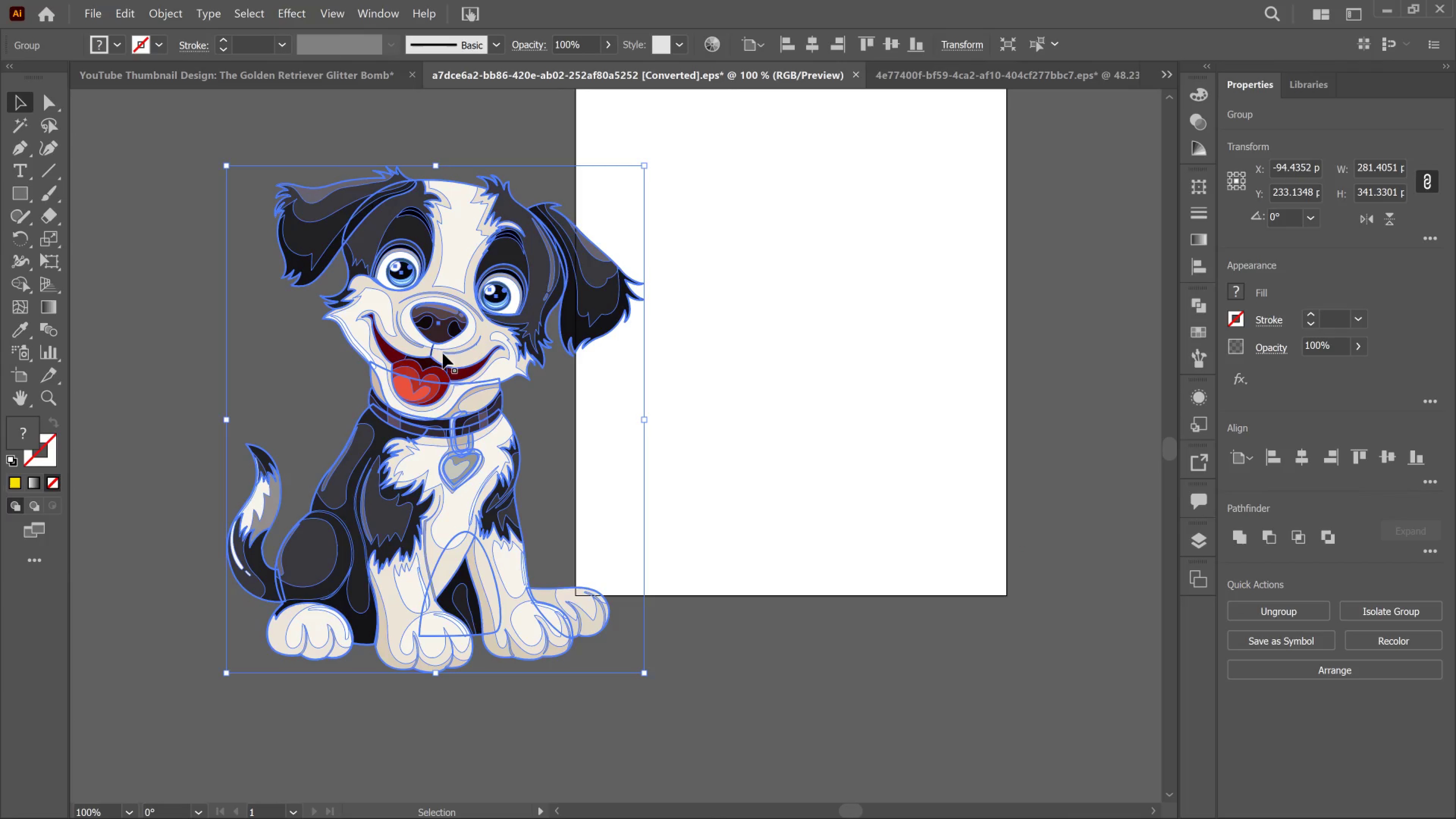 
key(Control+C)
 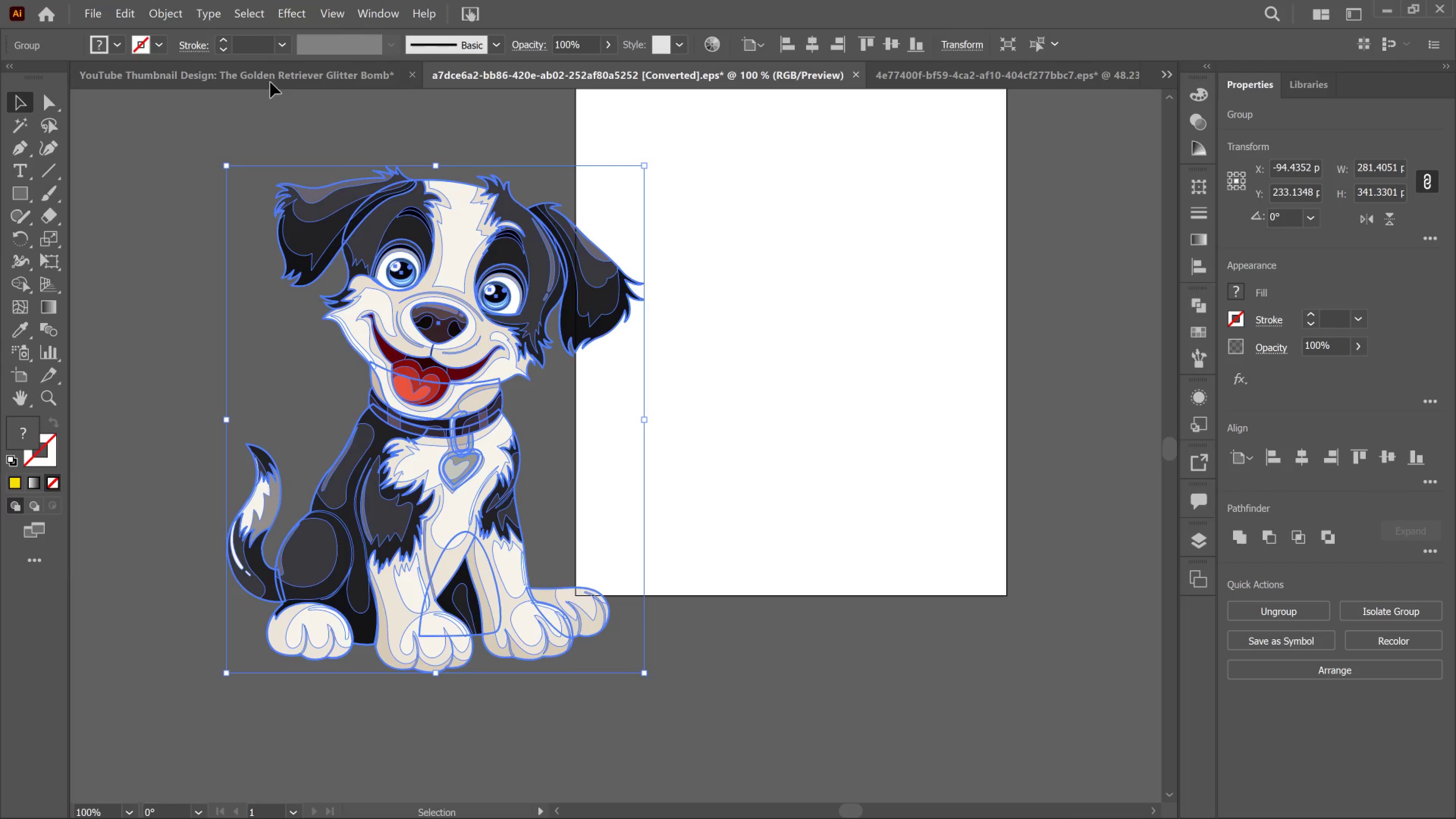 
left_click([270, 82])
 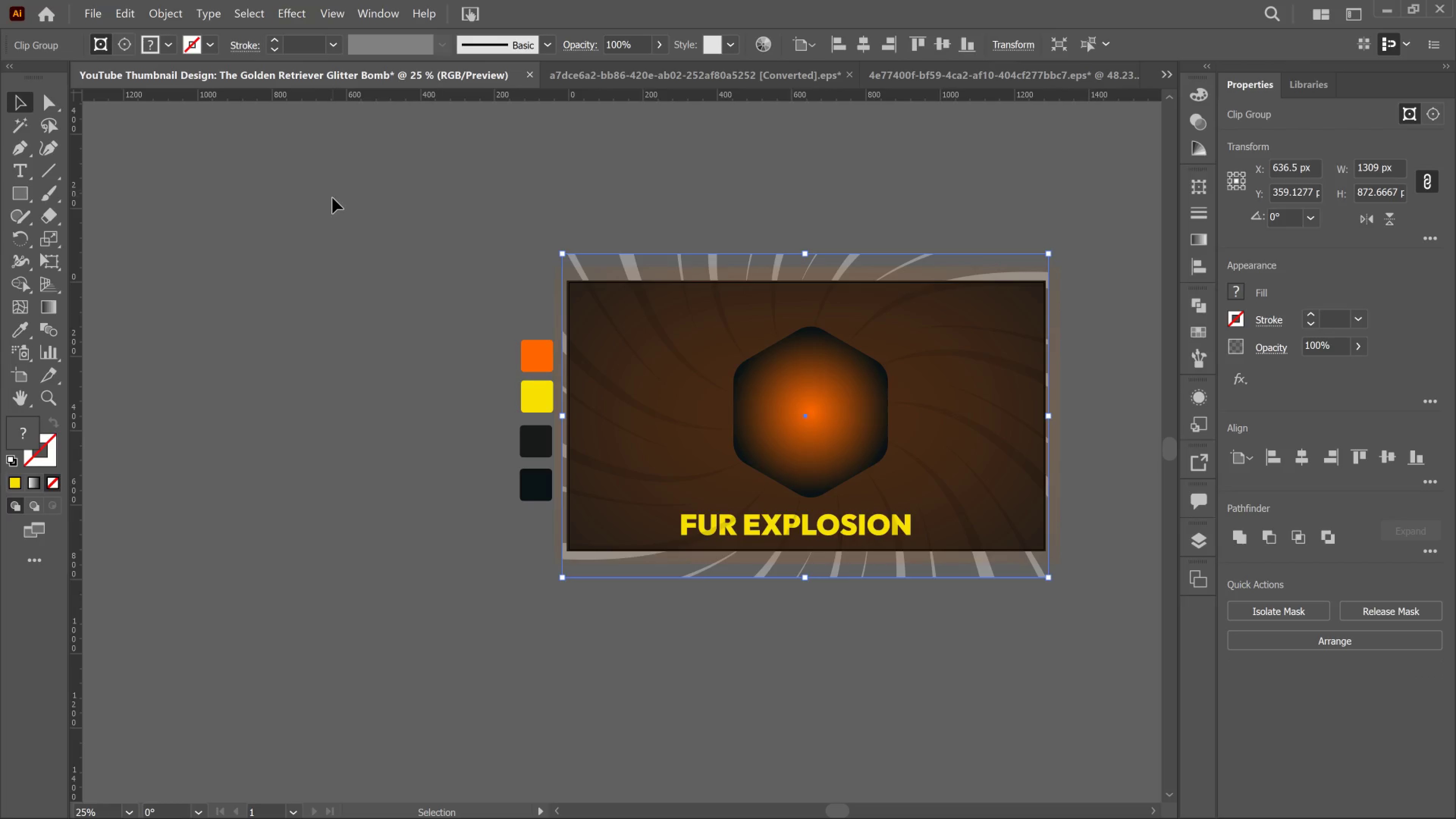 
key(Control+V)
 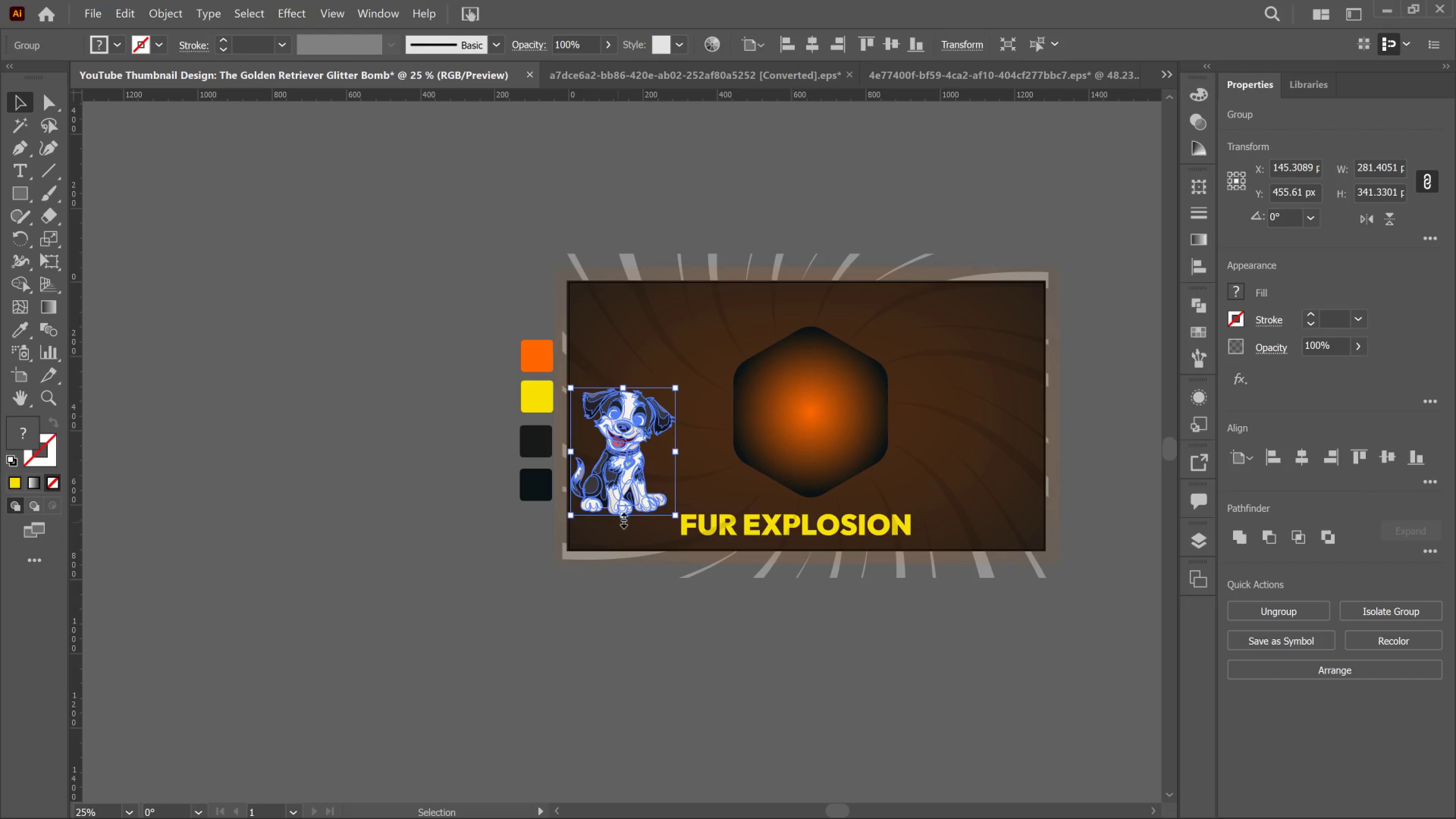 
left_click_drag(start_coordinate=[623, 519], to_coordinate=[654, 725])
 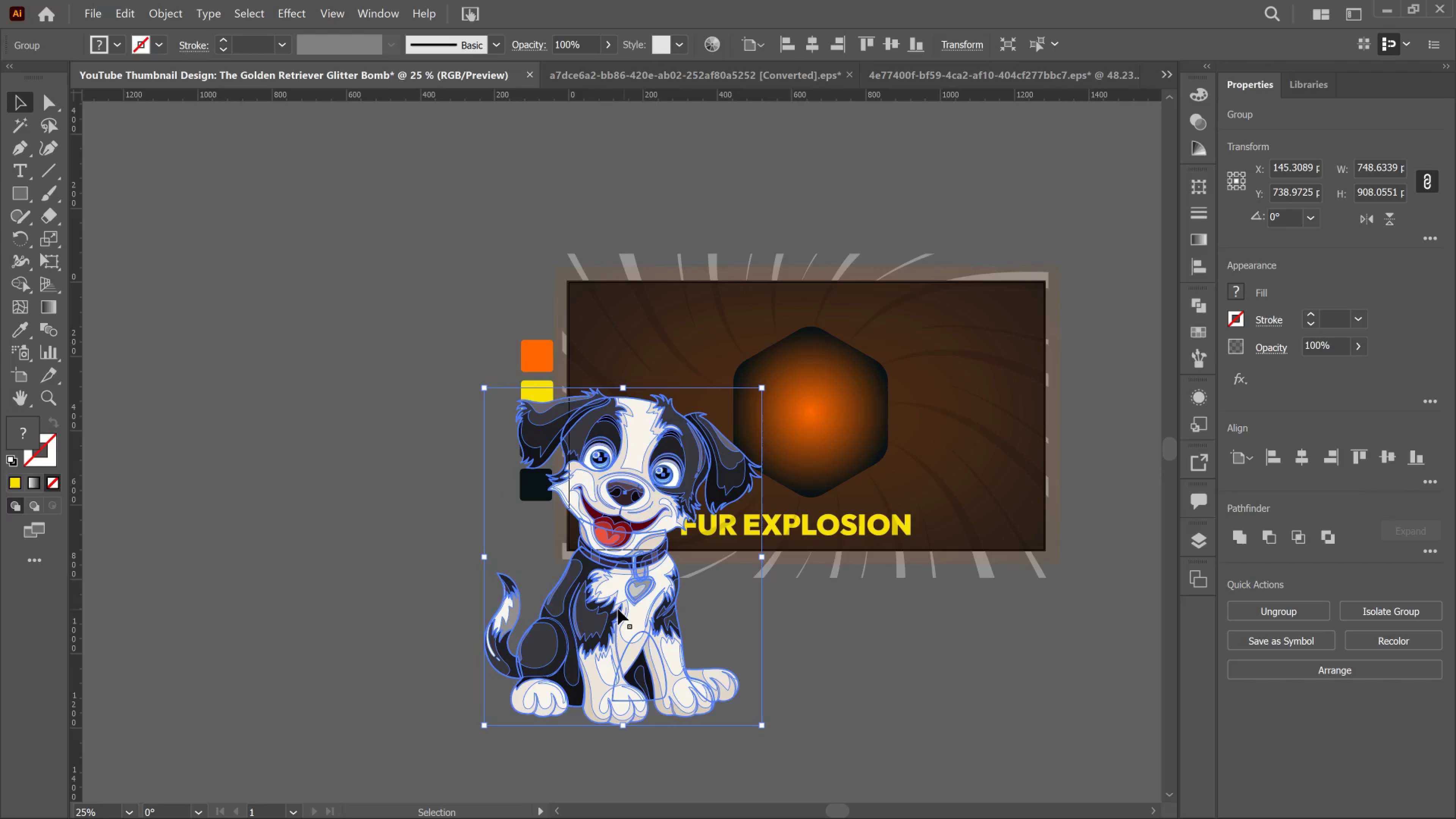 
hold_key(key=ShiftLeft, duration=1.24)
 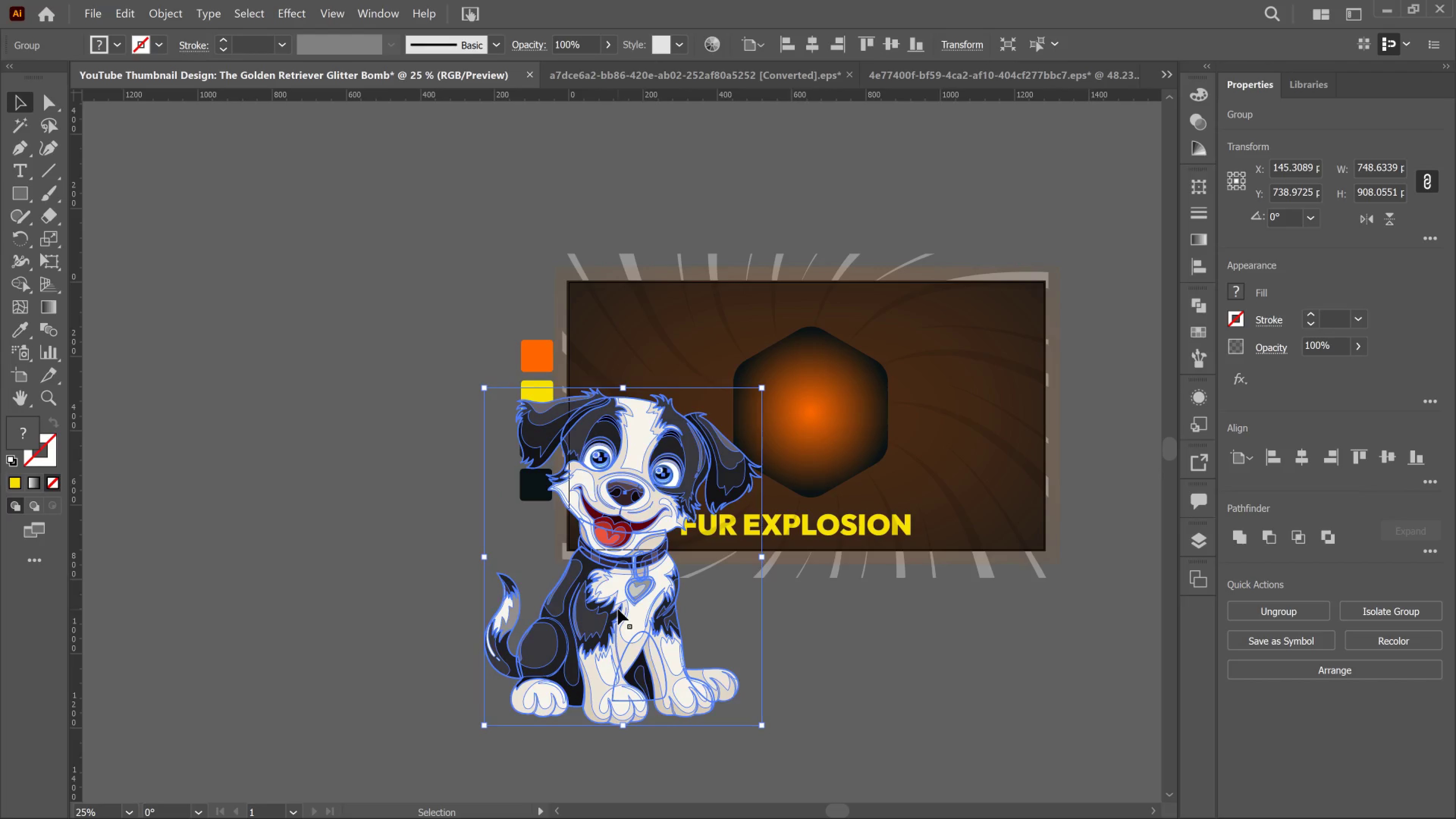 
left_click_drag(start_coordinate=[618, 609], to_coordinate=[819, 547])
 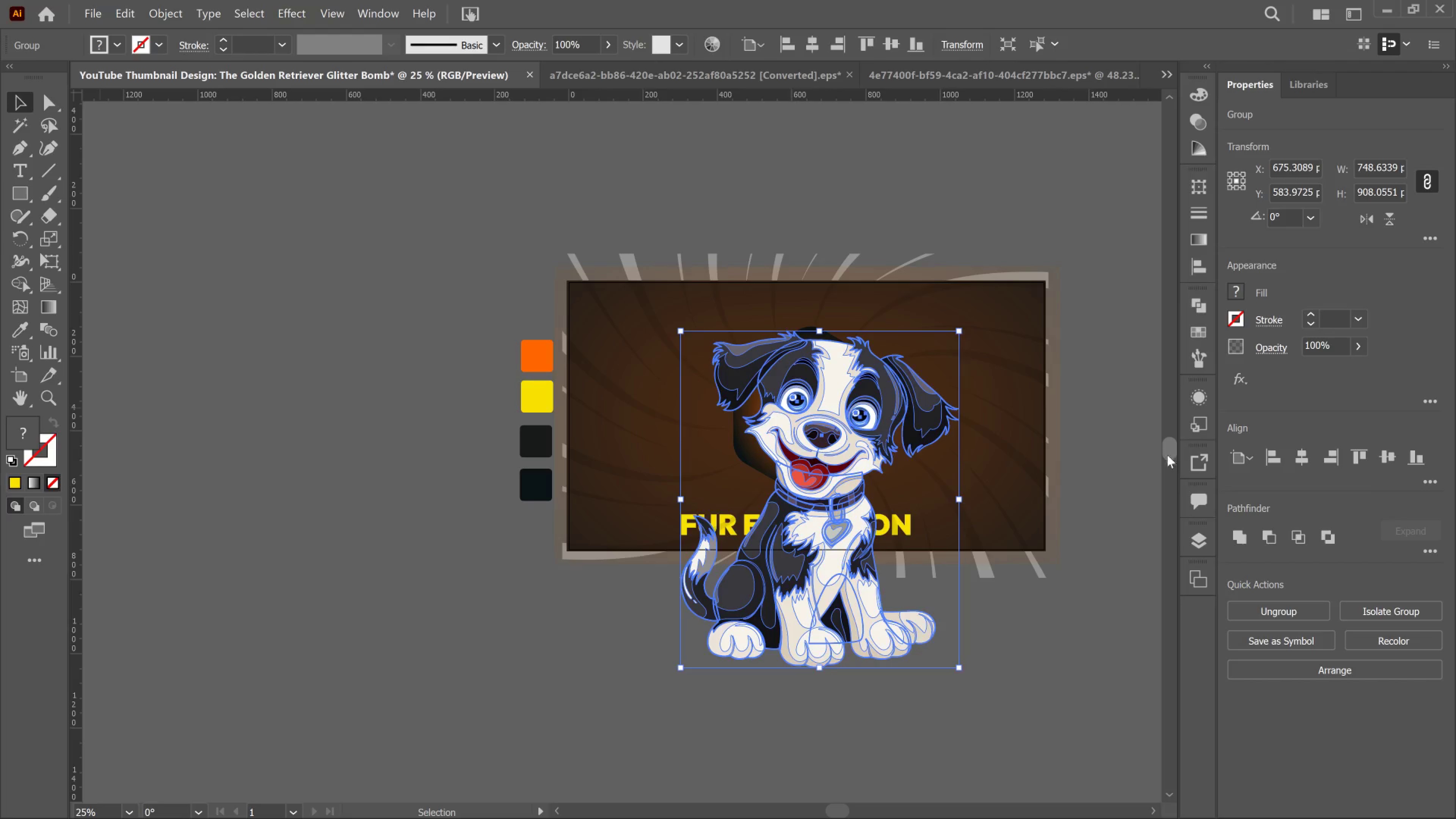 
left_click([1120, 461])
 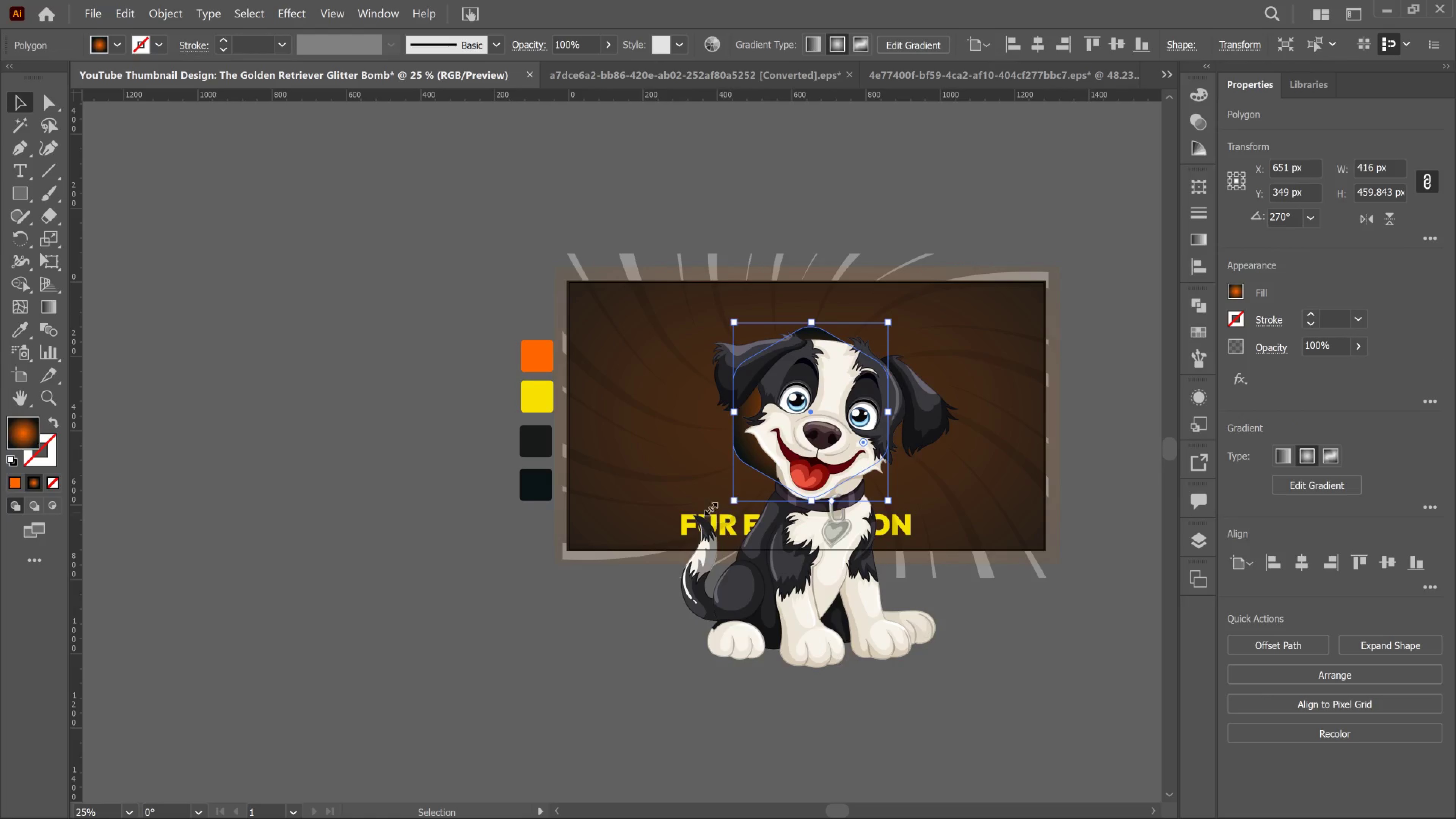 
wait(7.4)
 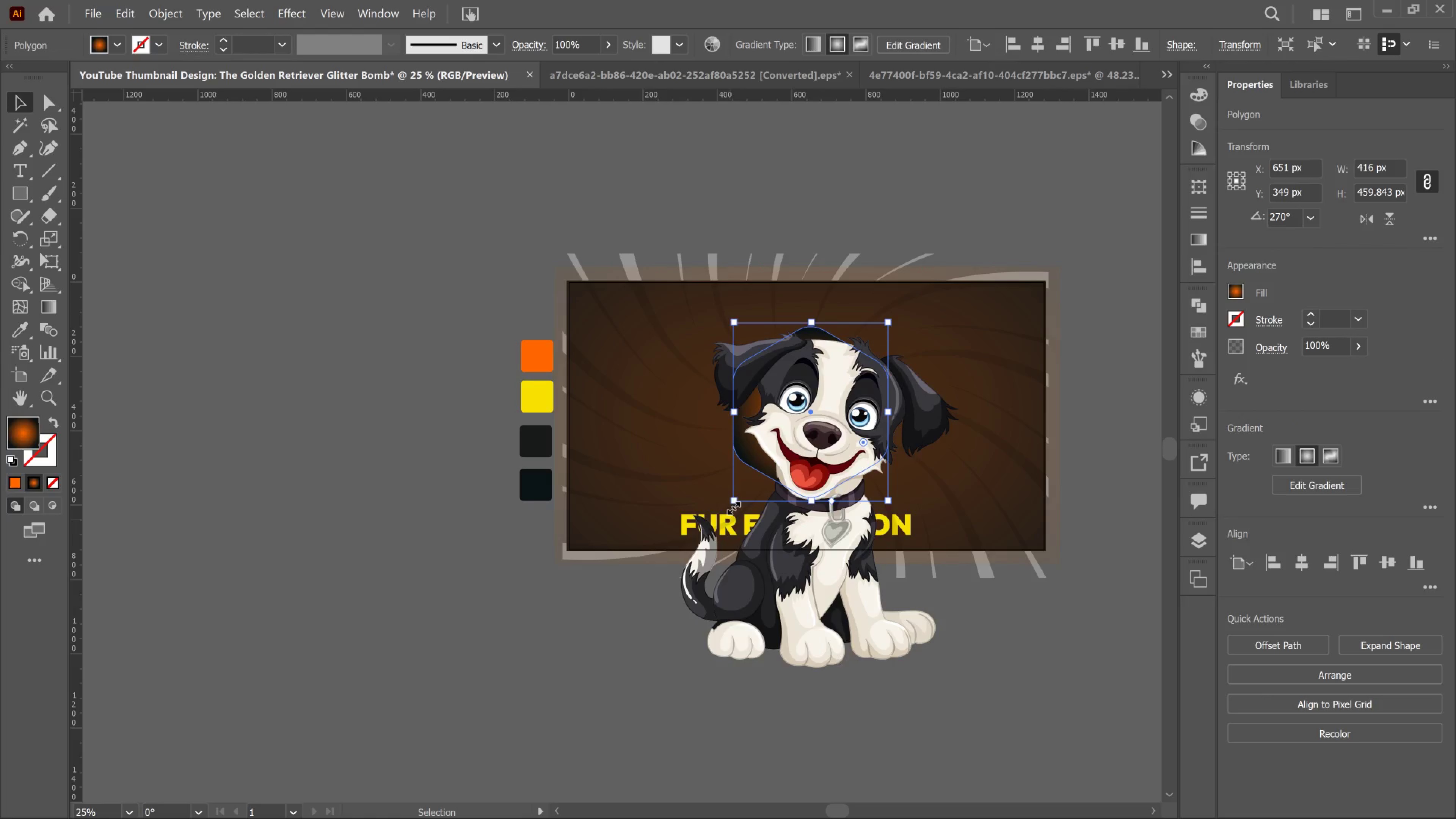 
left_click([26, 243])
 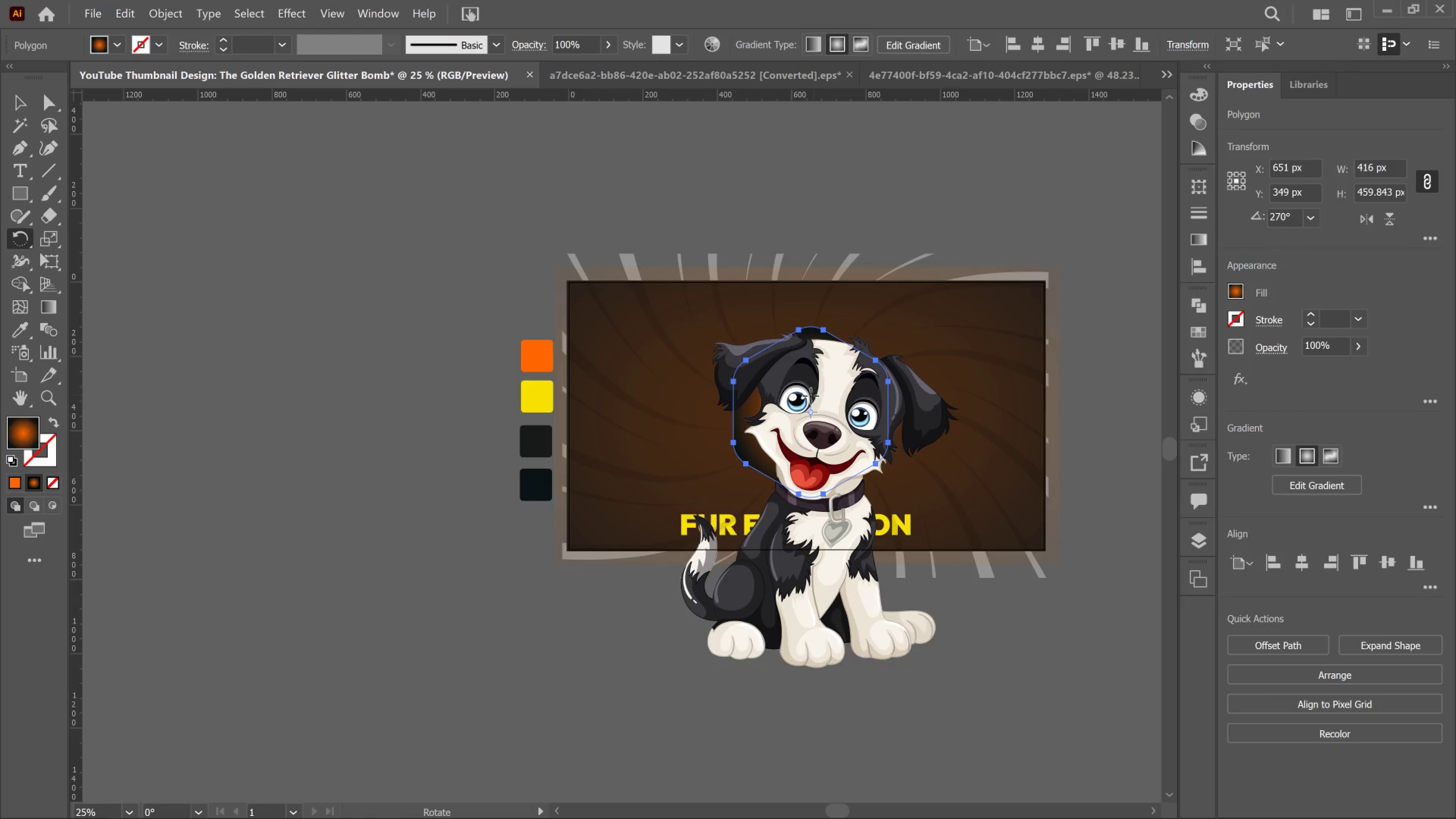 
left_click_drag(start_coordinate=[811, 396], to_coordinate=[825, 389])
 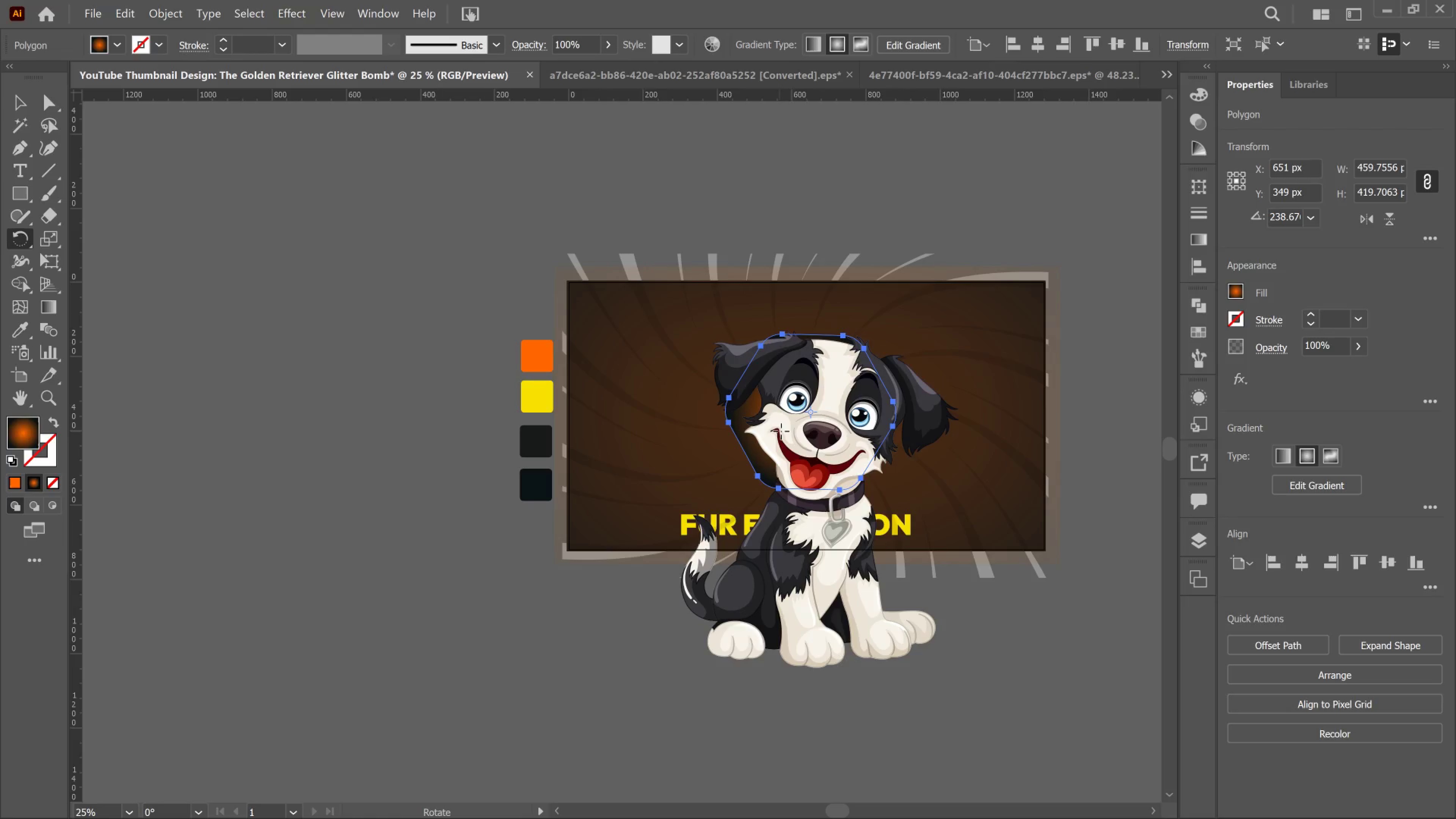 
key(V)
 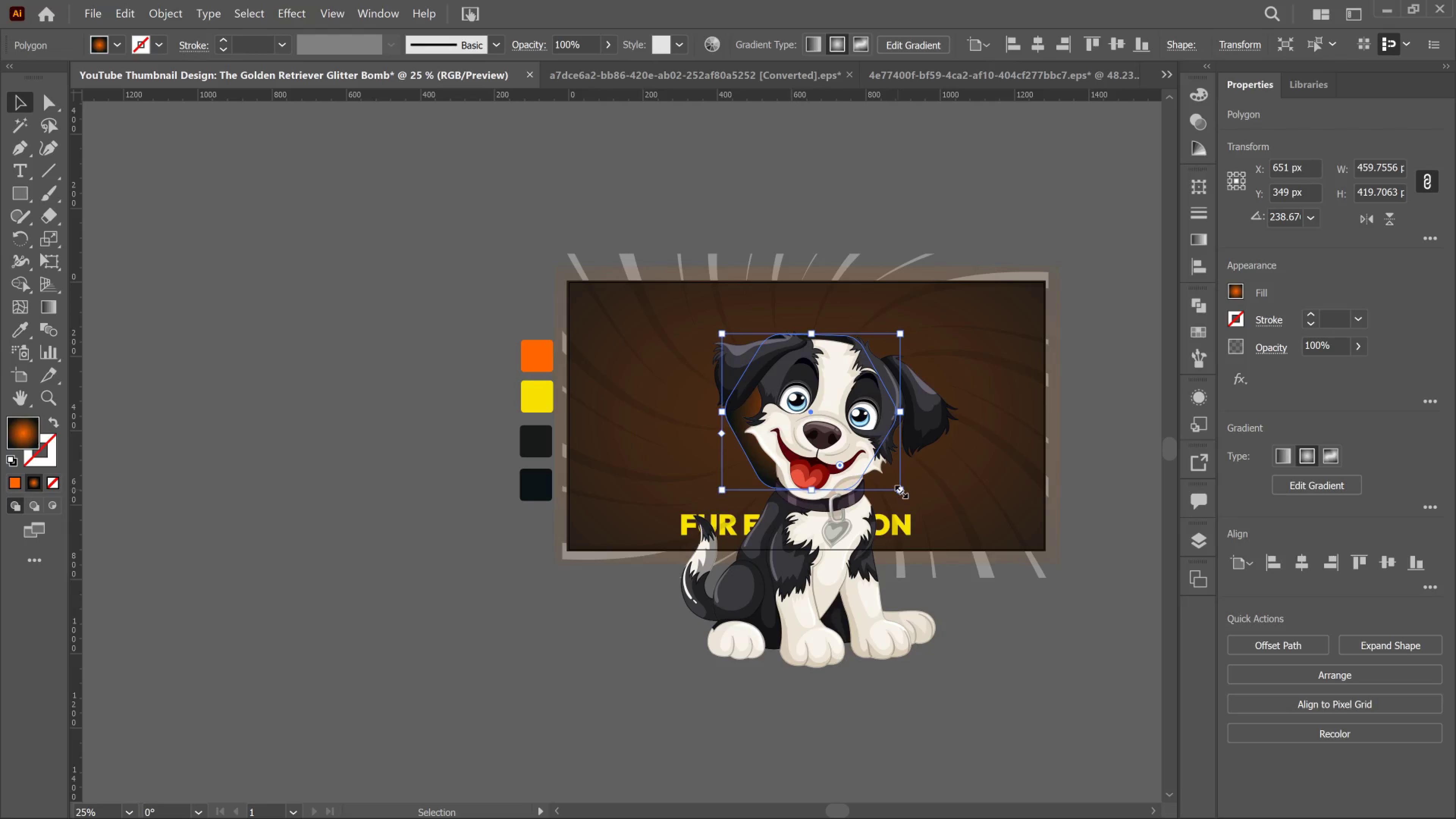 
left_click_drag(start_coordinate=[903, 492], to_coordinate=[931, 509])
 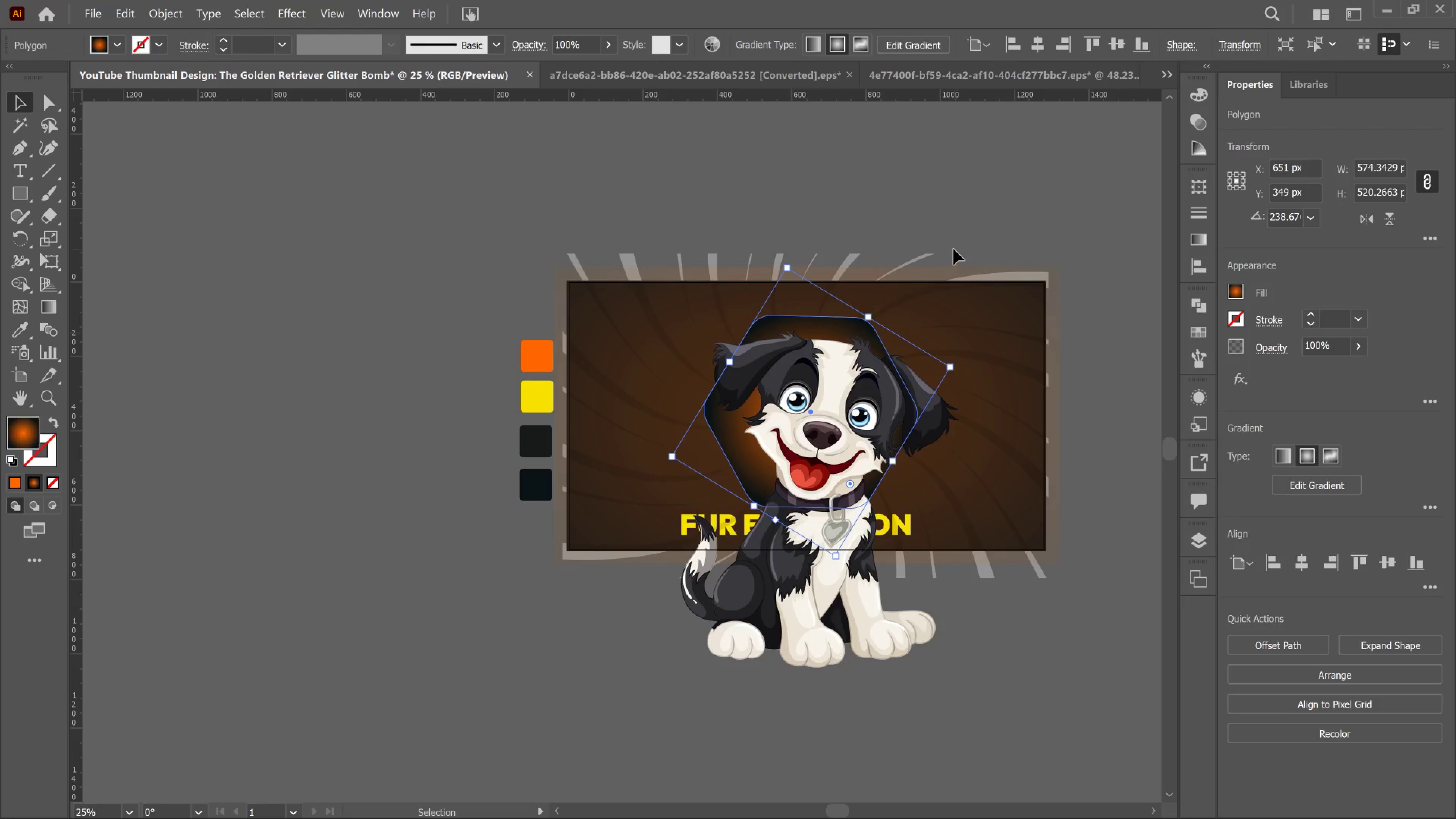 
hold_key(key=AltLeft, duration=4.47)
 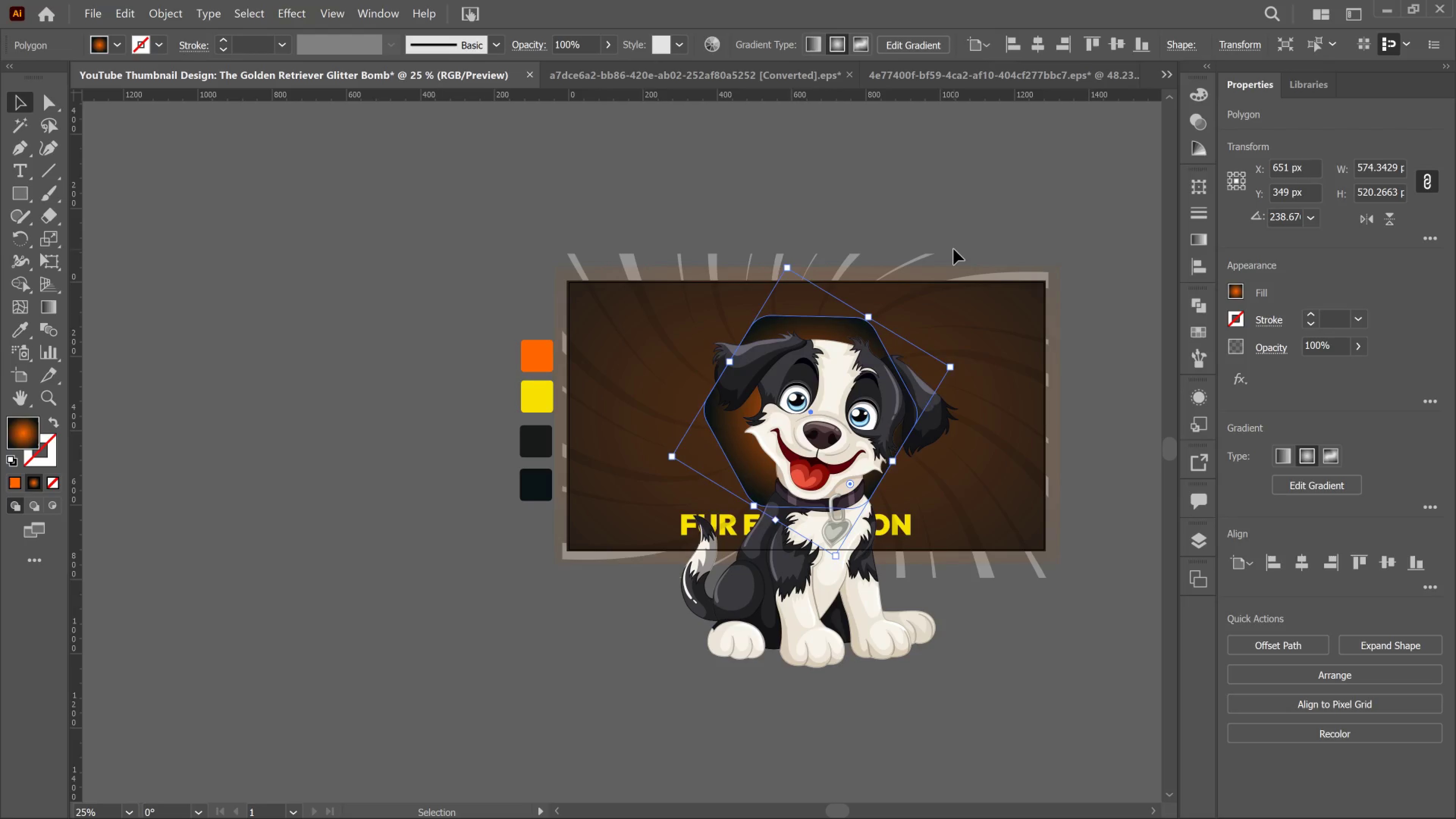 
hold_key(key=ShiftLeft, duration=1.23)
 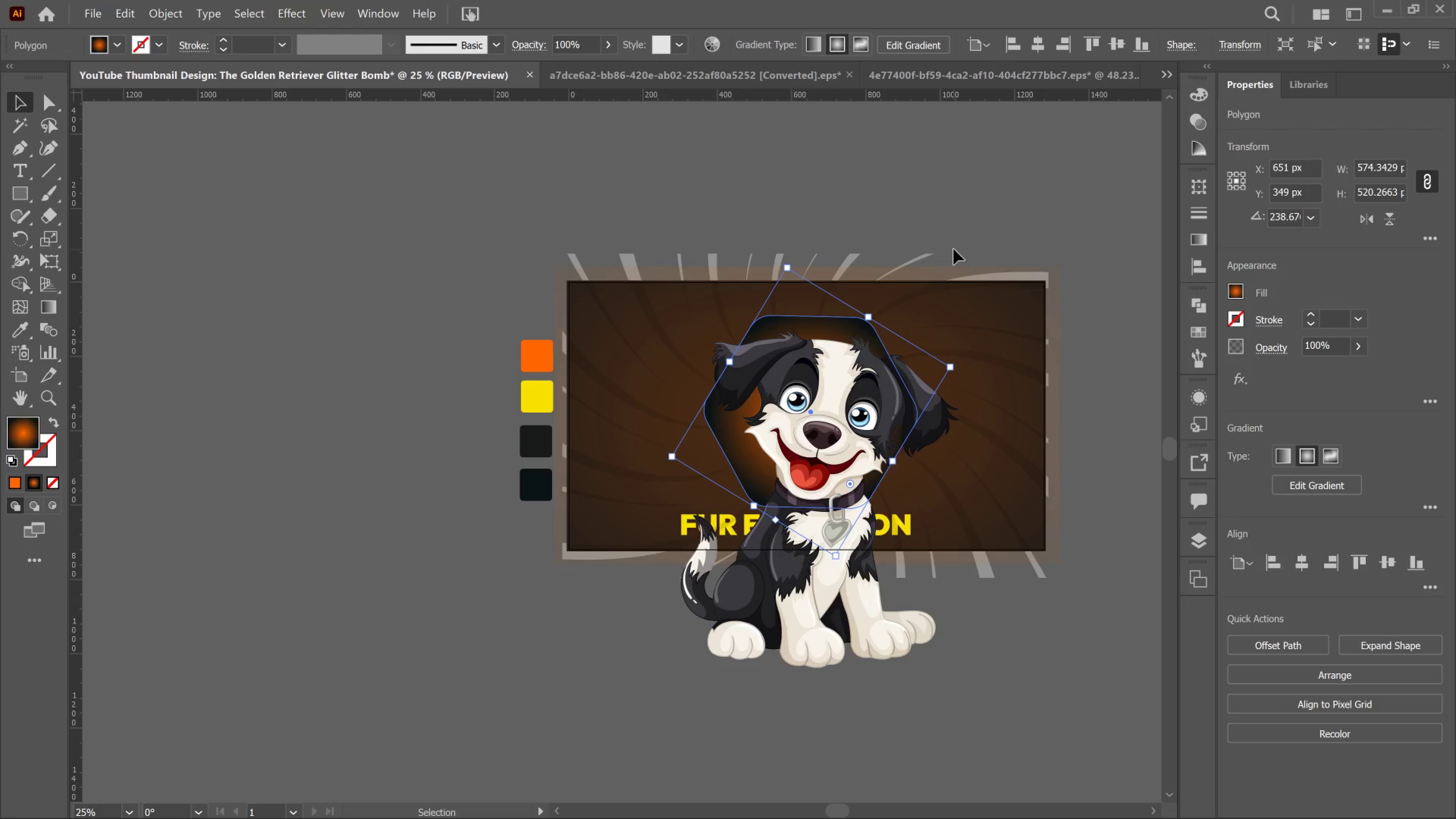 
left_click([954, 249])
 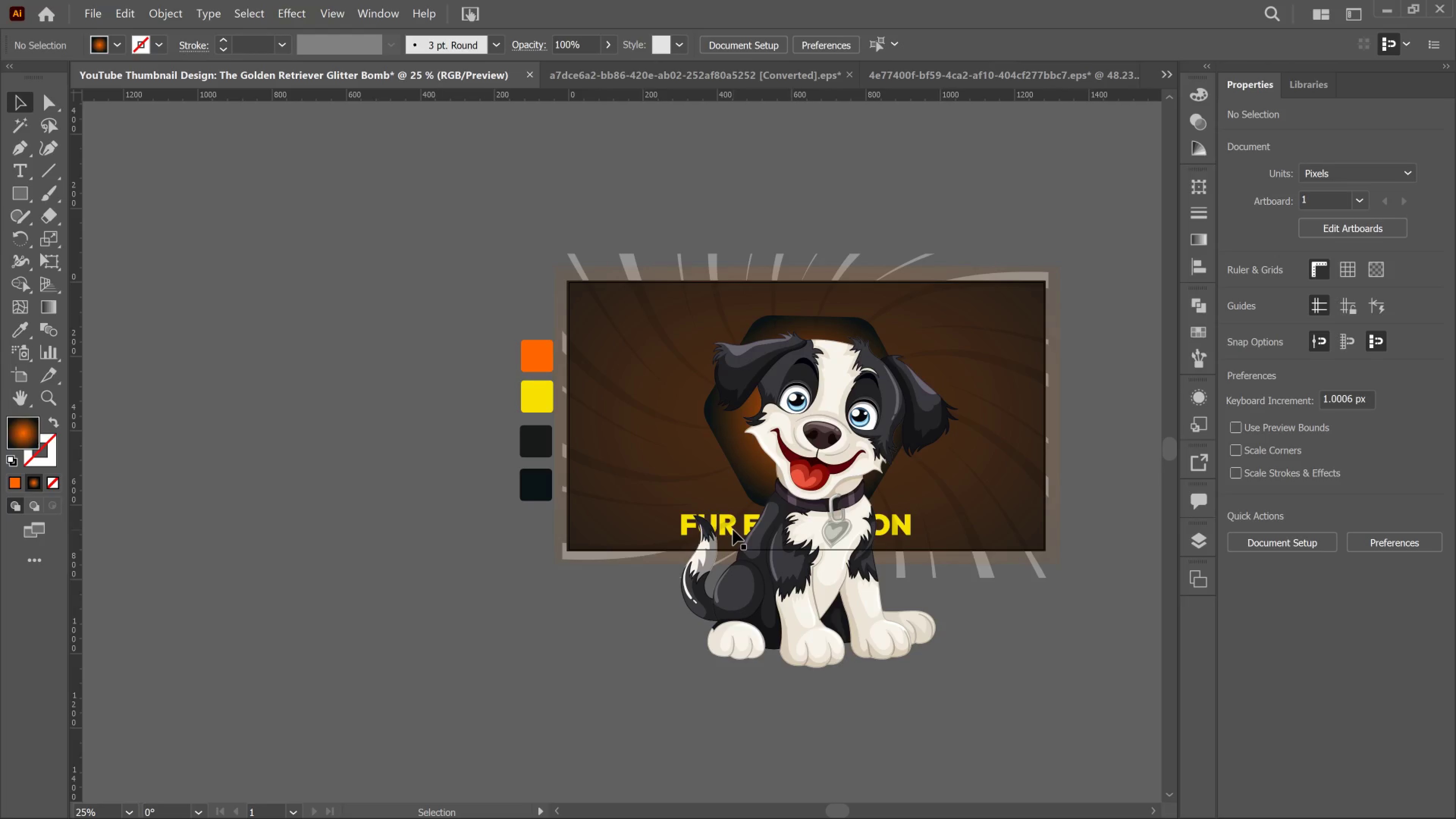 
left_click([733, 530])
 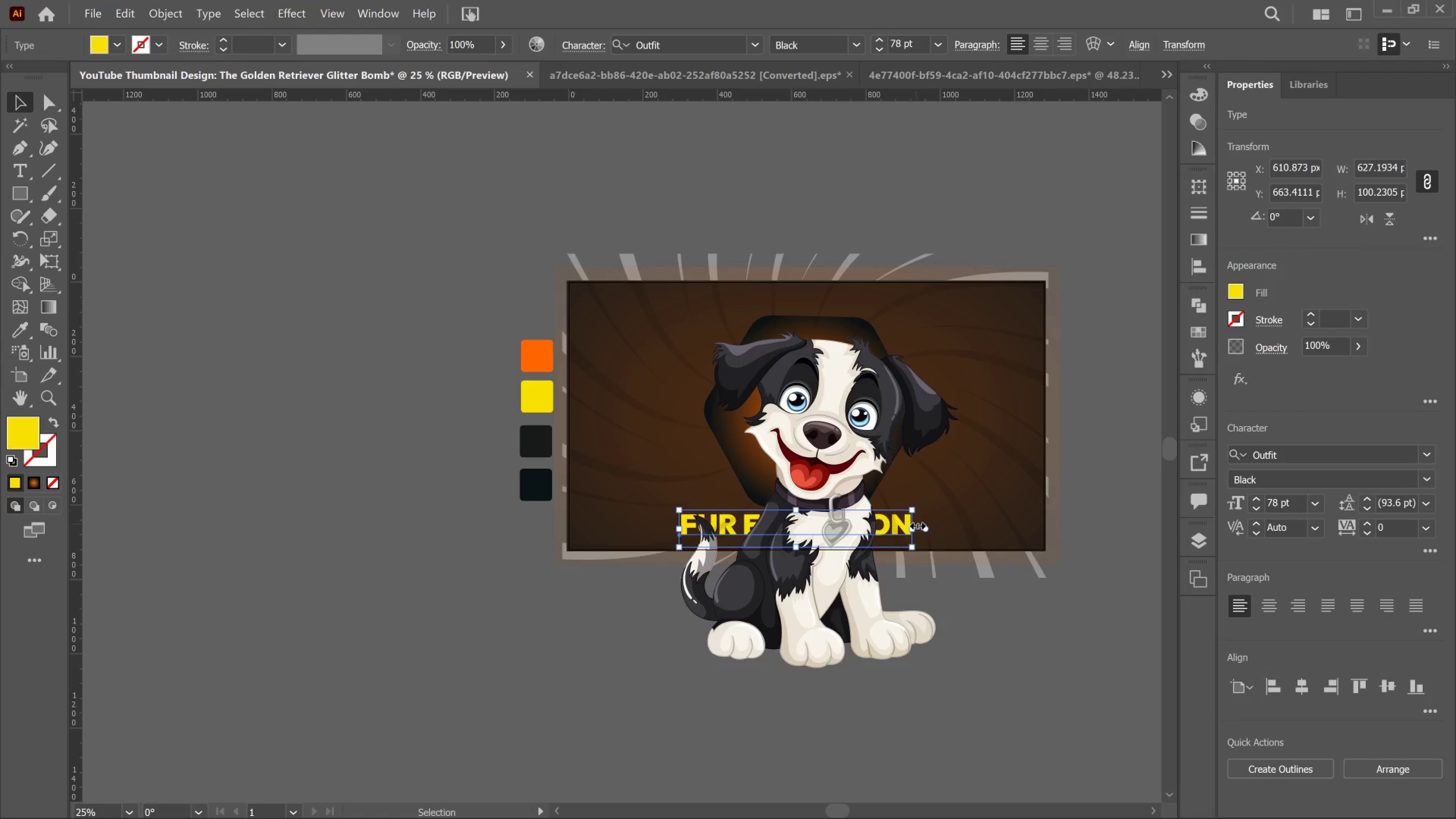 
key(Control+Shift+BracketRight)
 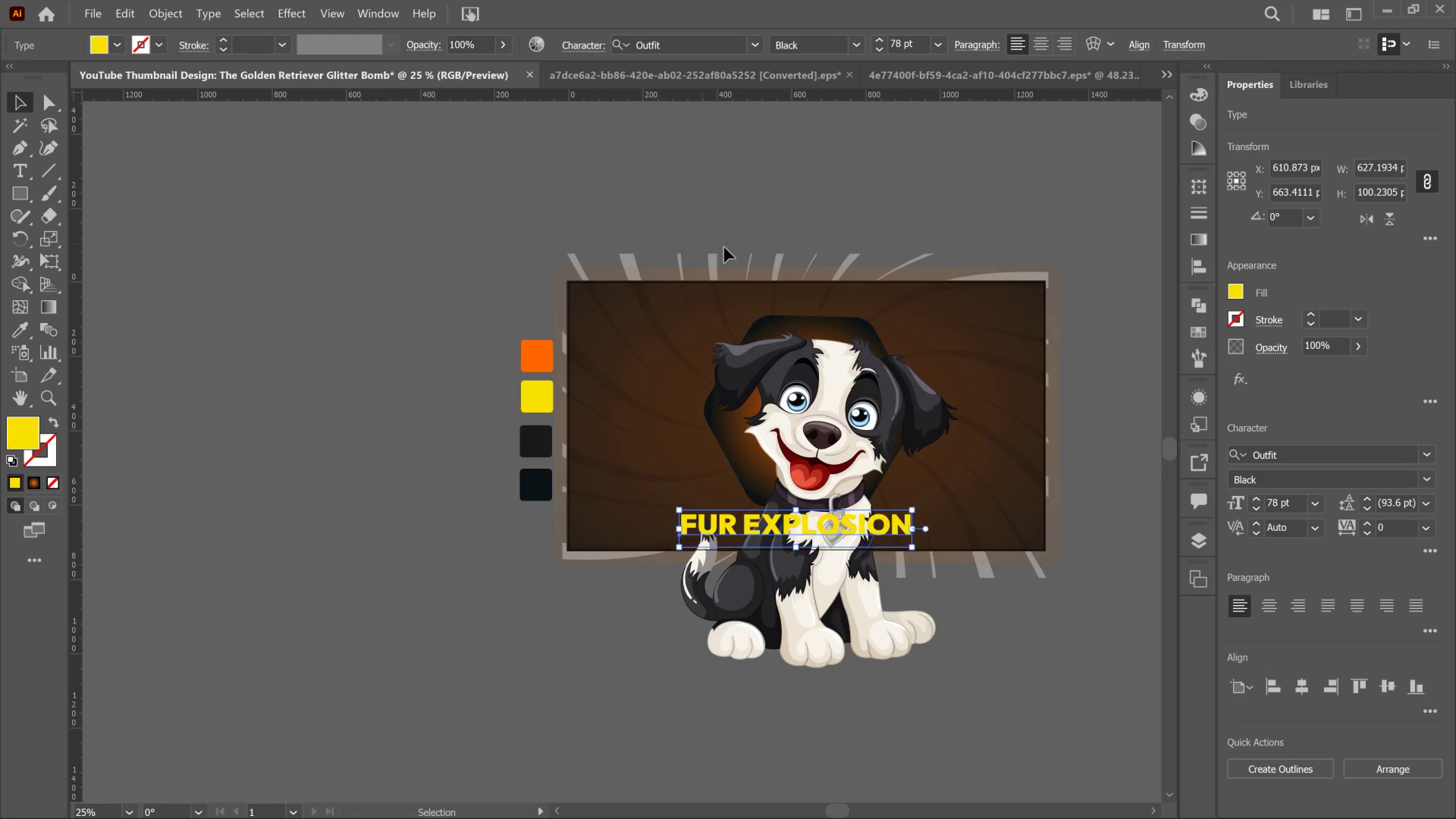 
left_click([719, 264])
 